 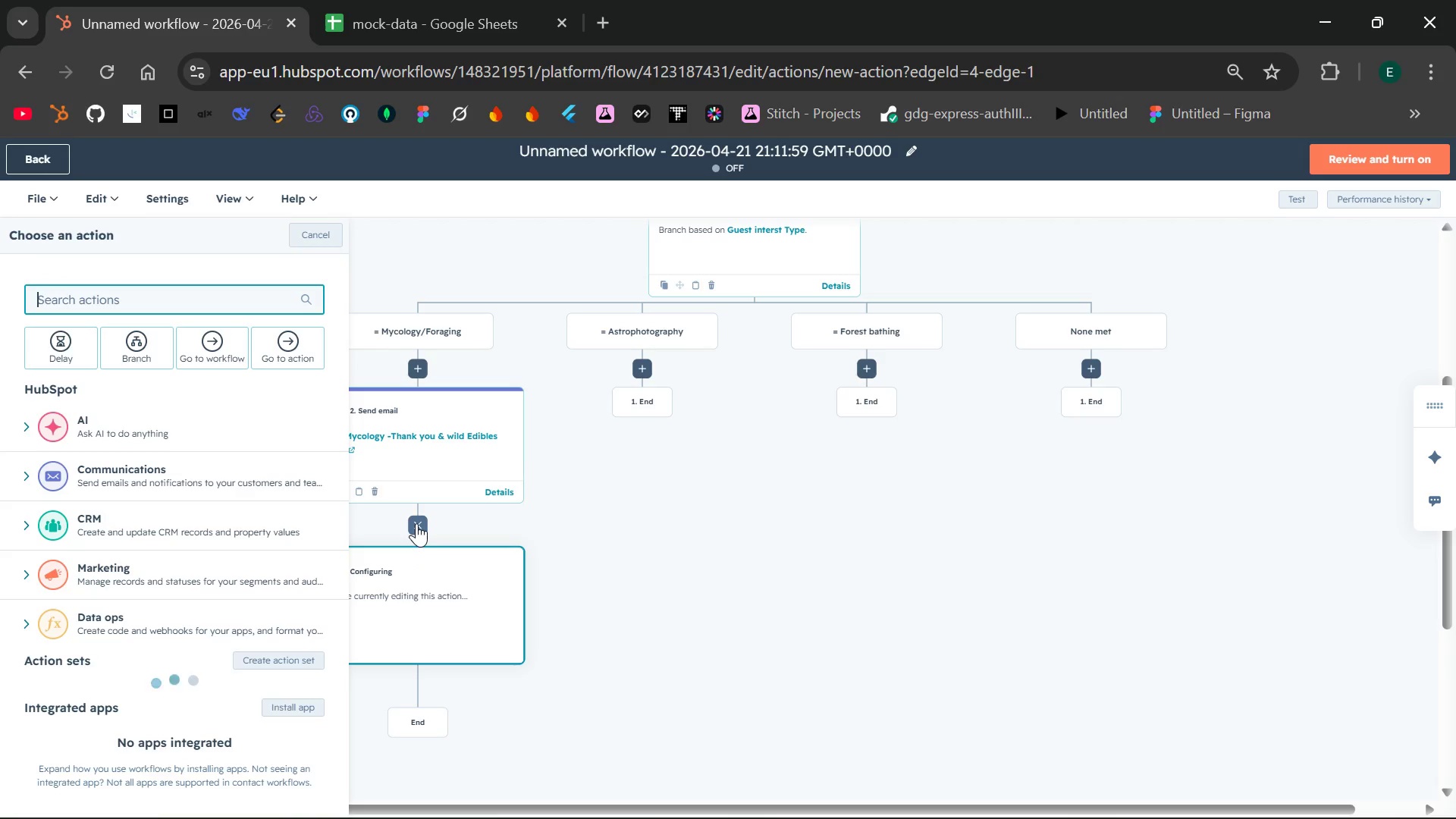 
left_click([63, 455])
 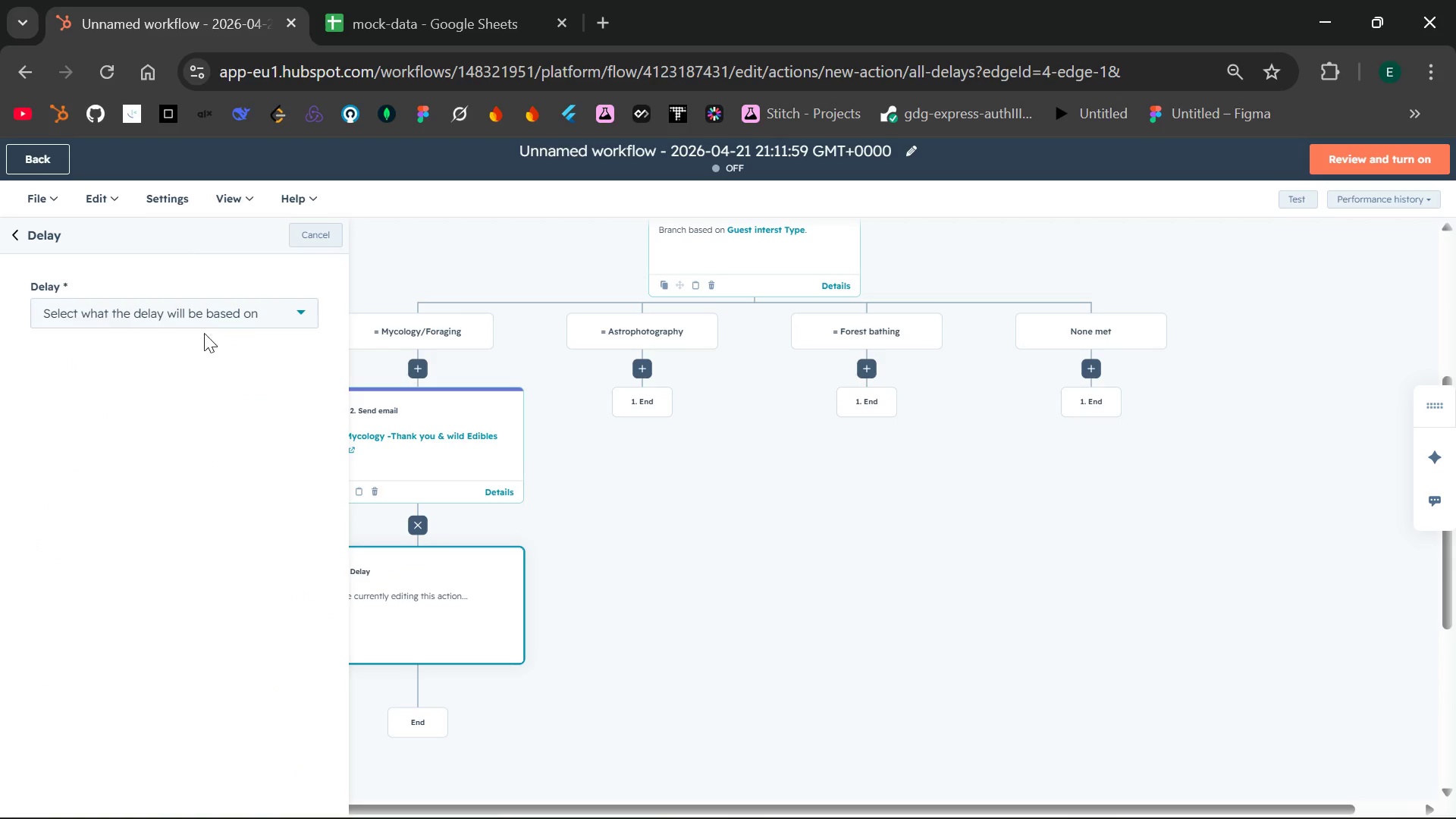 
left_click([251, 319])
 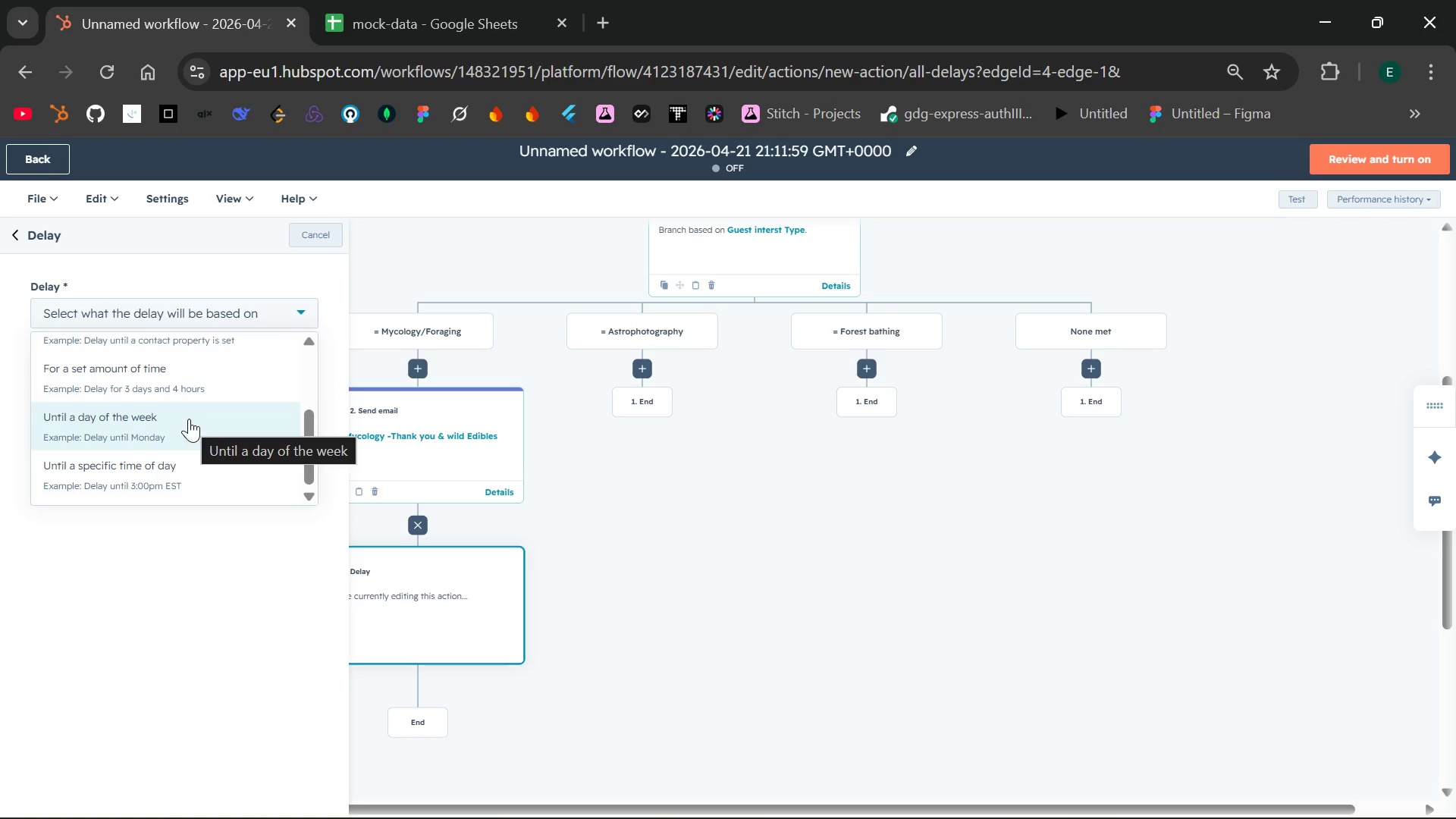 
wait(10.53)
 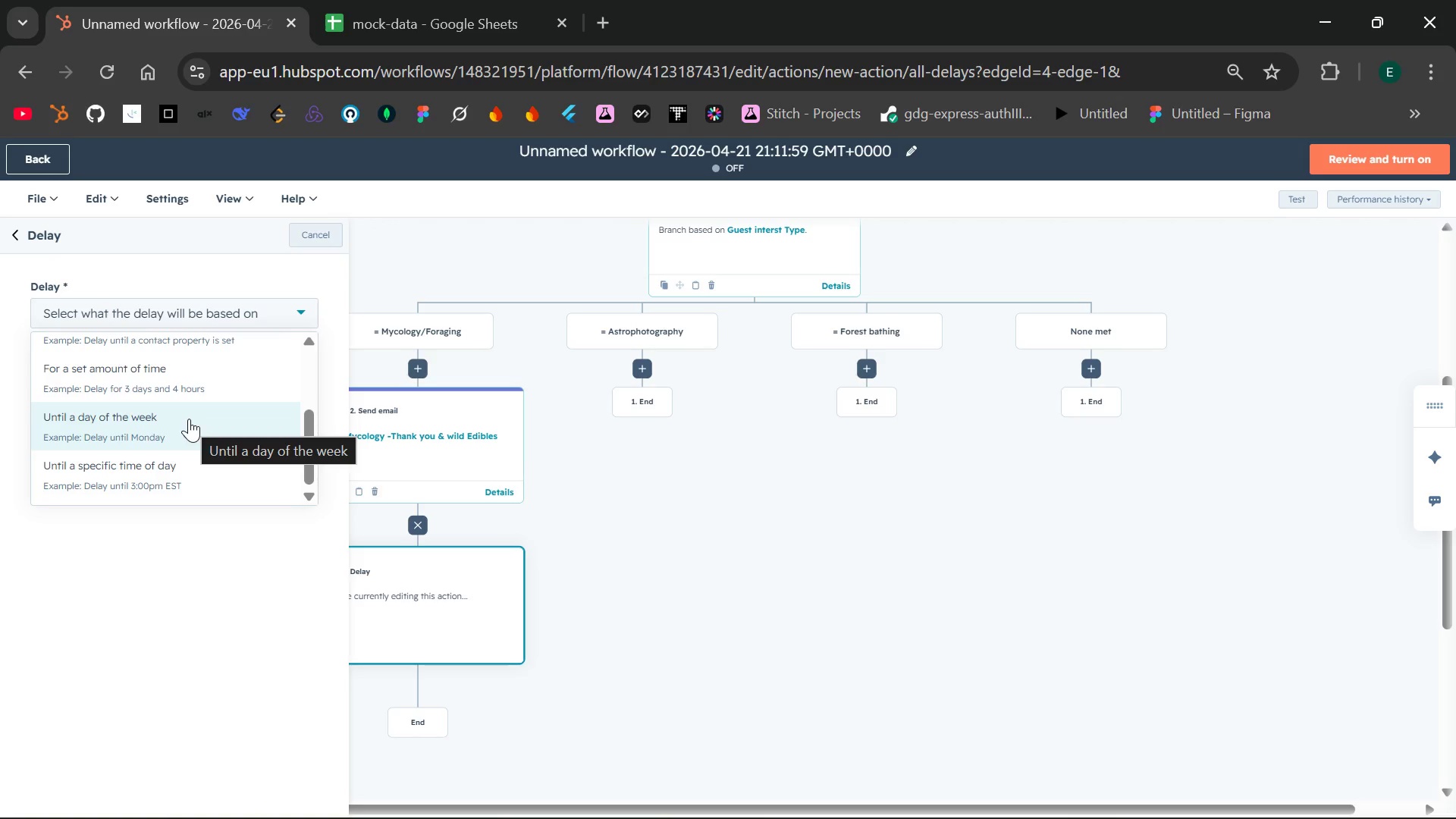 
left_click([138, 423])
 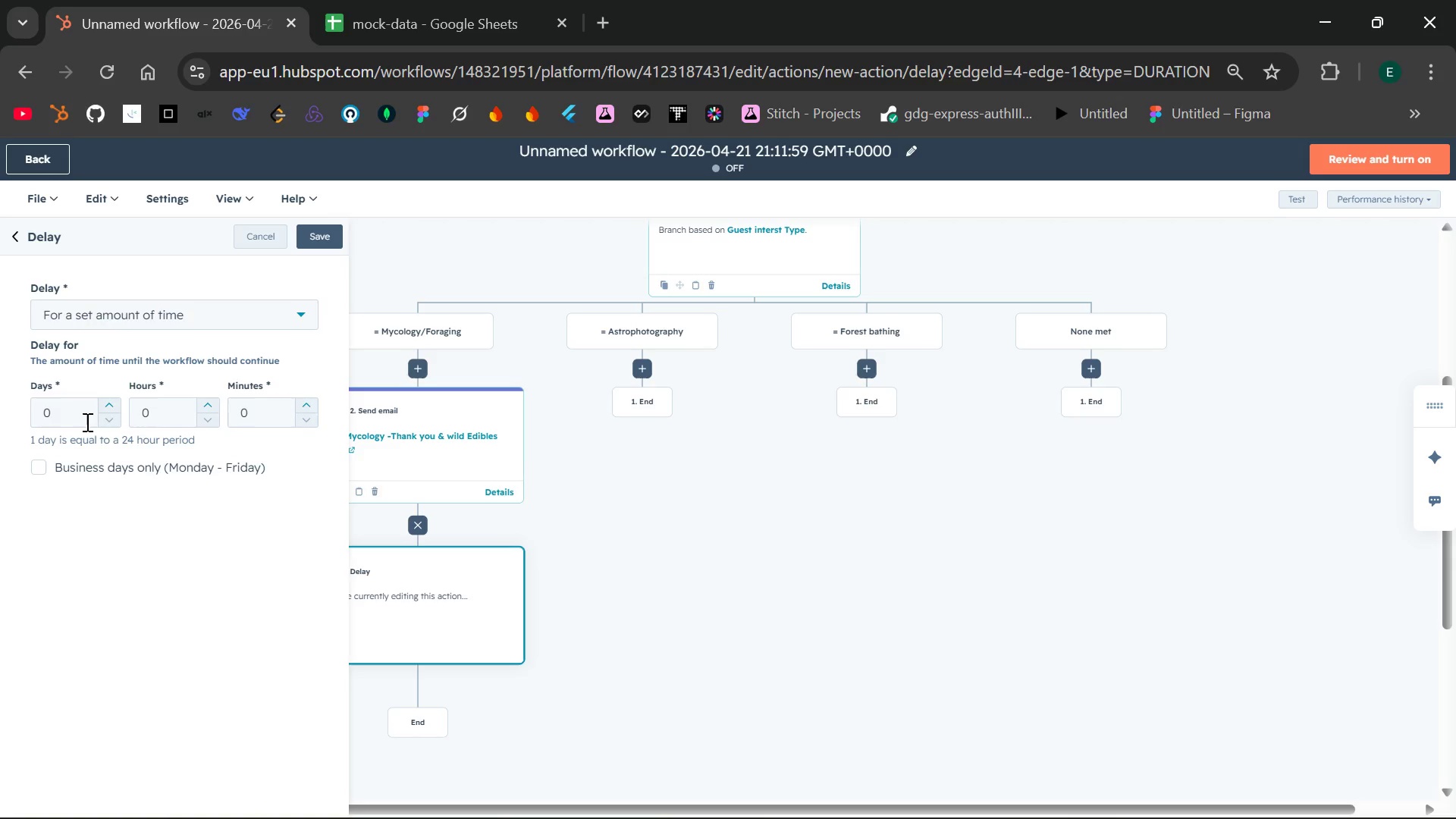 
left_click([78, 419])
 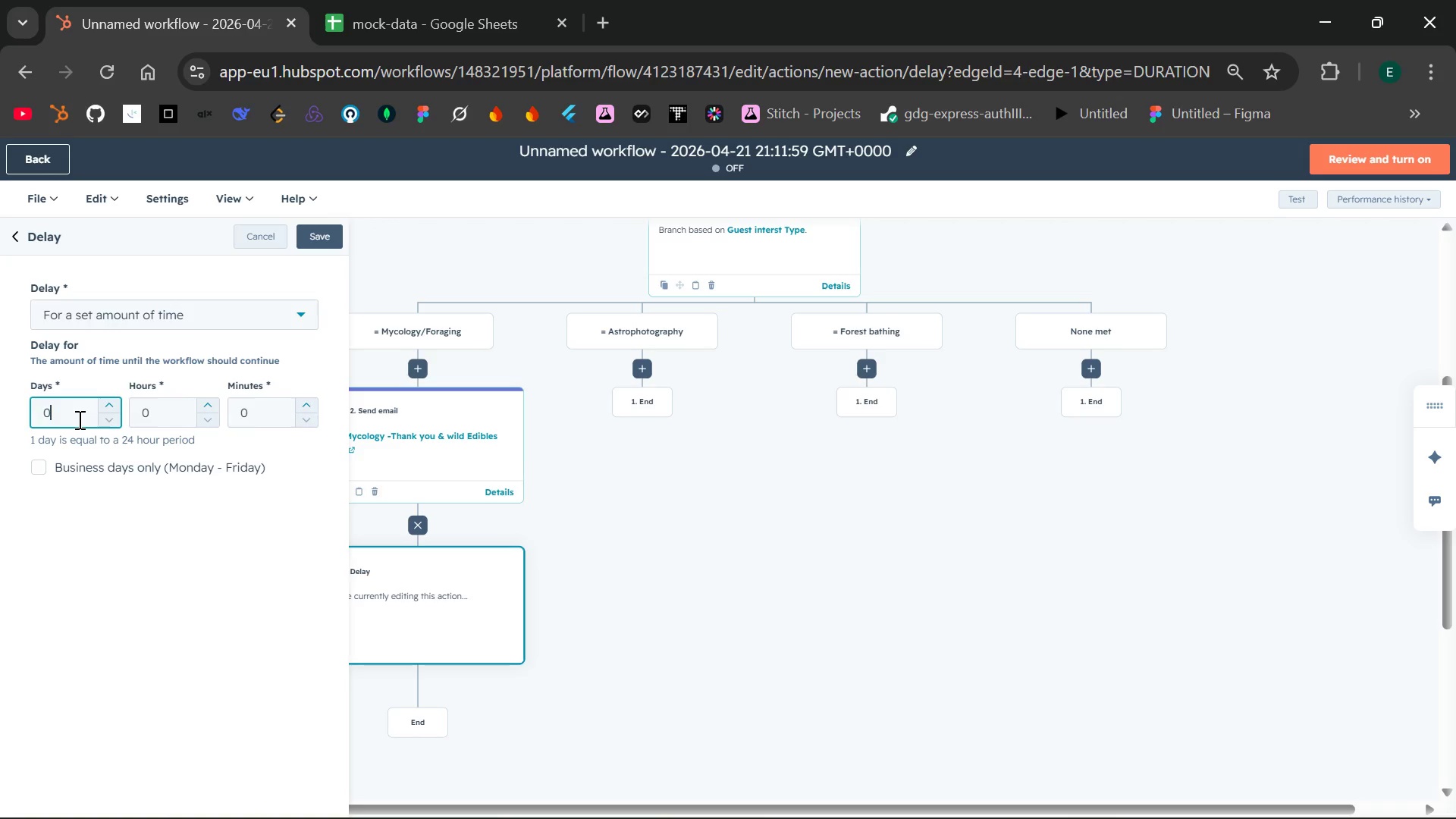 
key(Backspace)
type(14)
 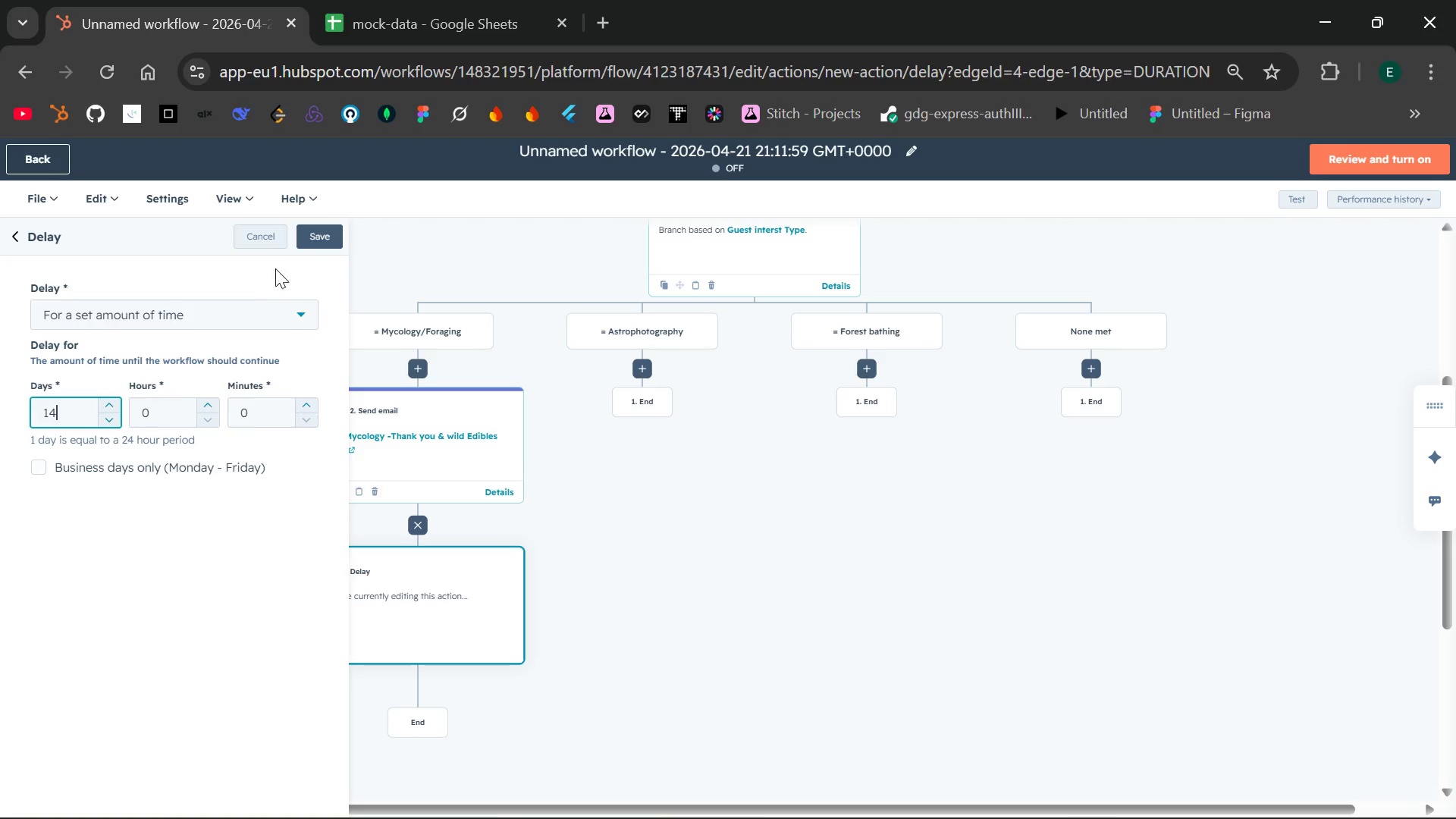 
left_click([307, 234])
 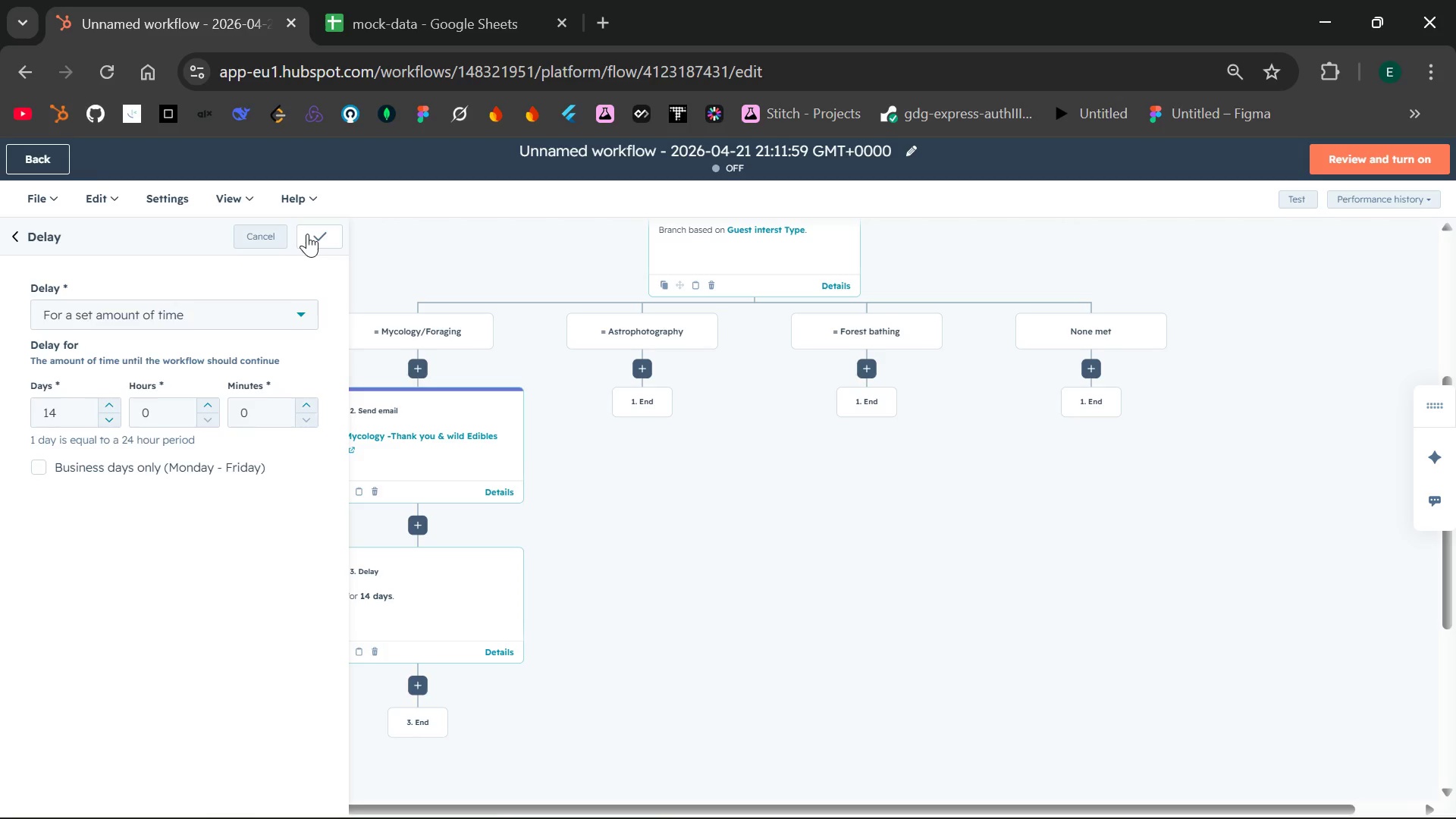 
mouse_move([527, 553])
 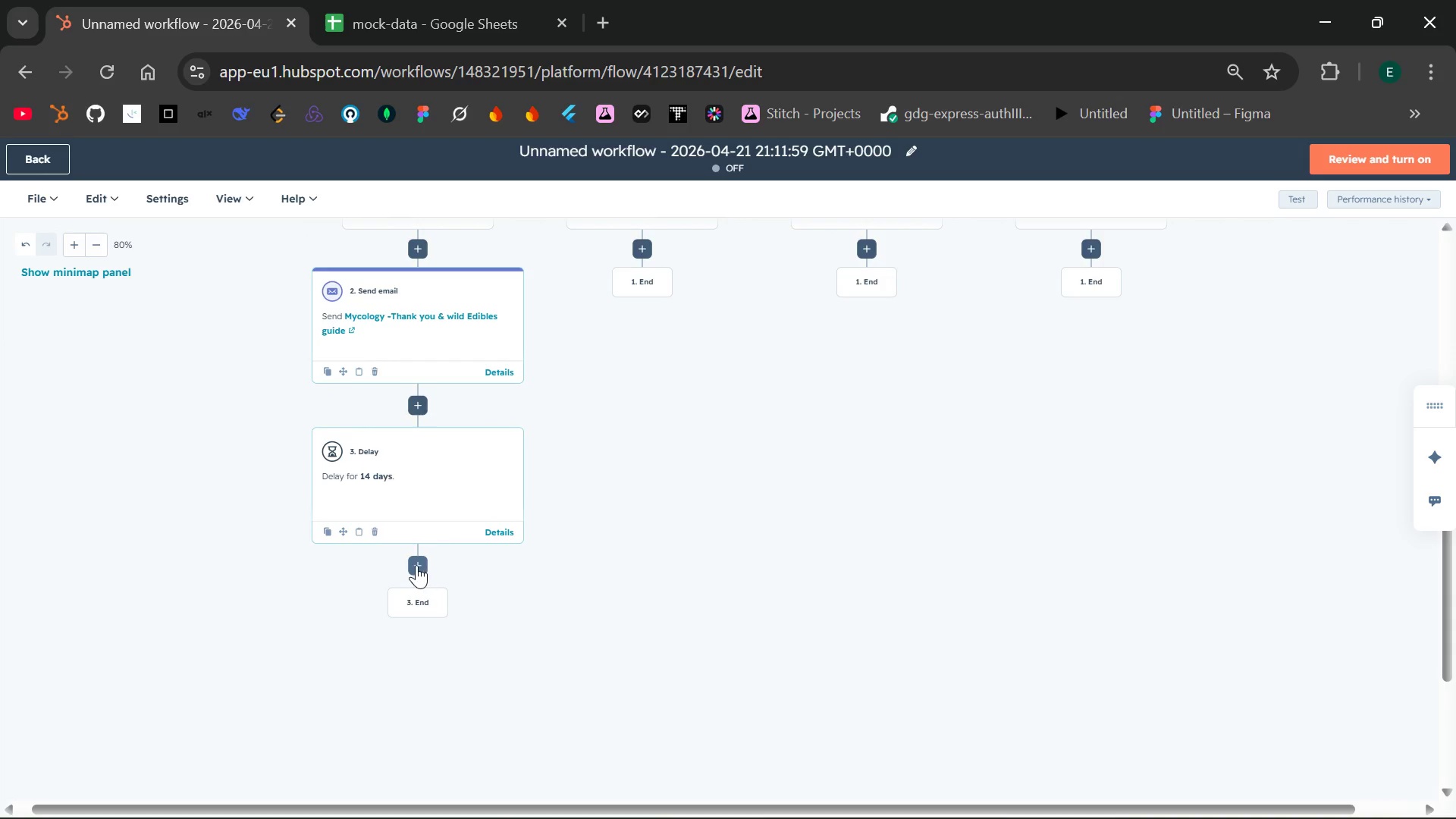 
left_click([416, 565])
 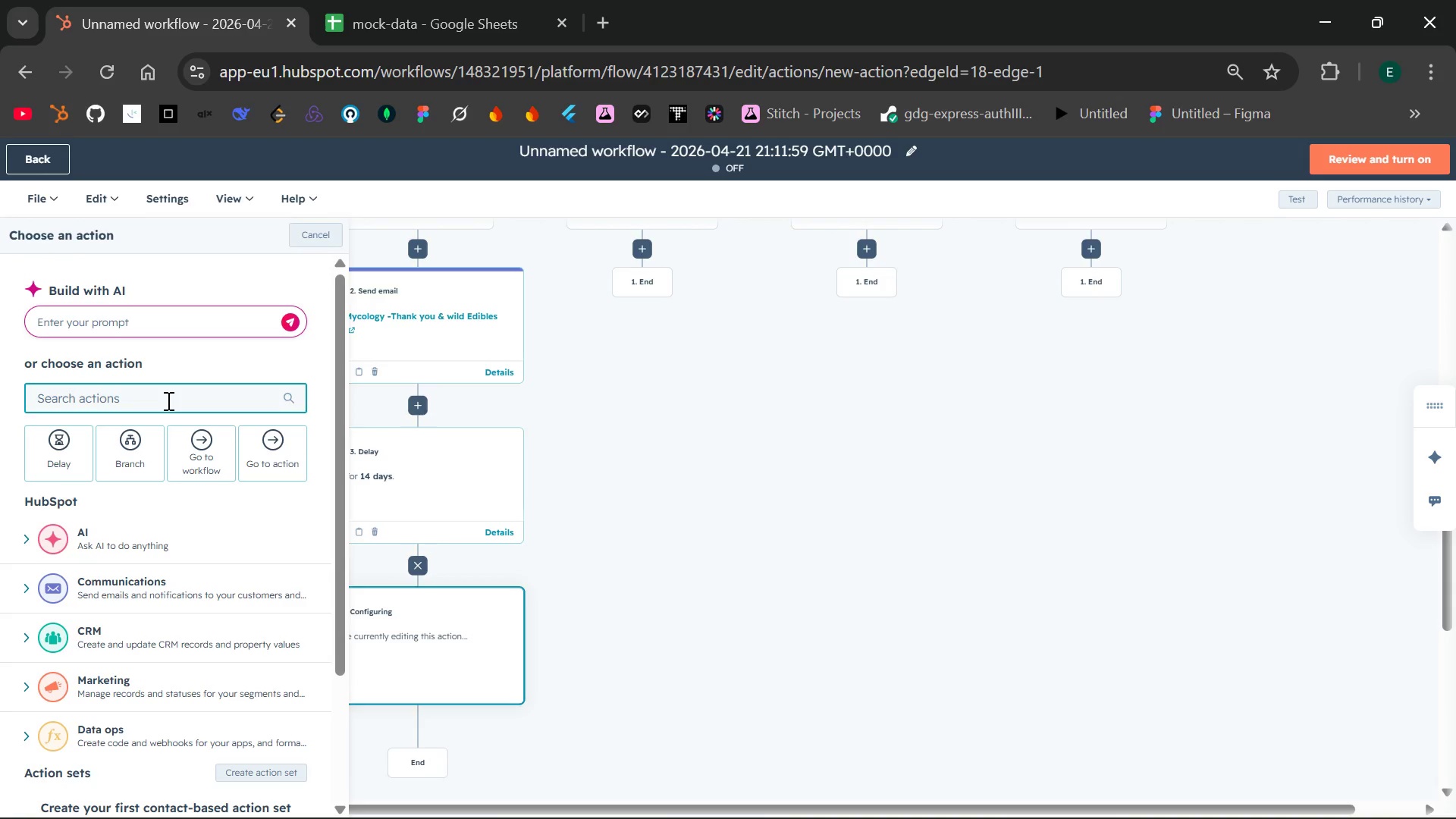 
type(send)
 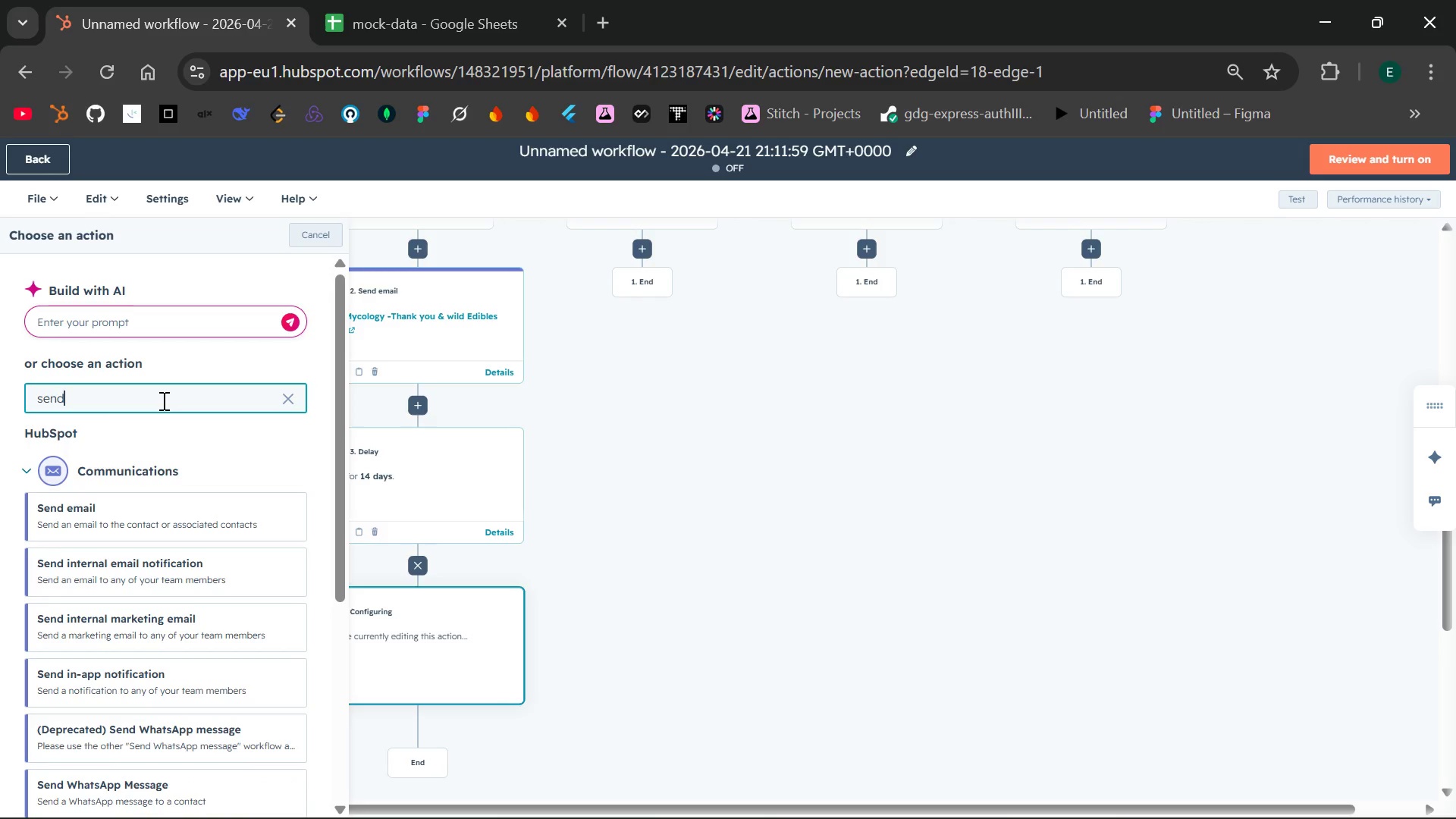 
wait(5.61)
 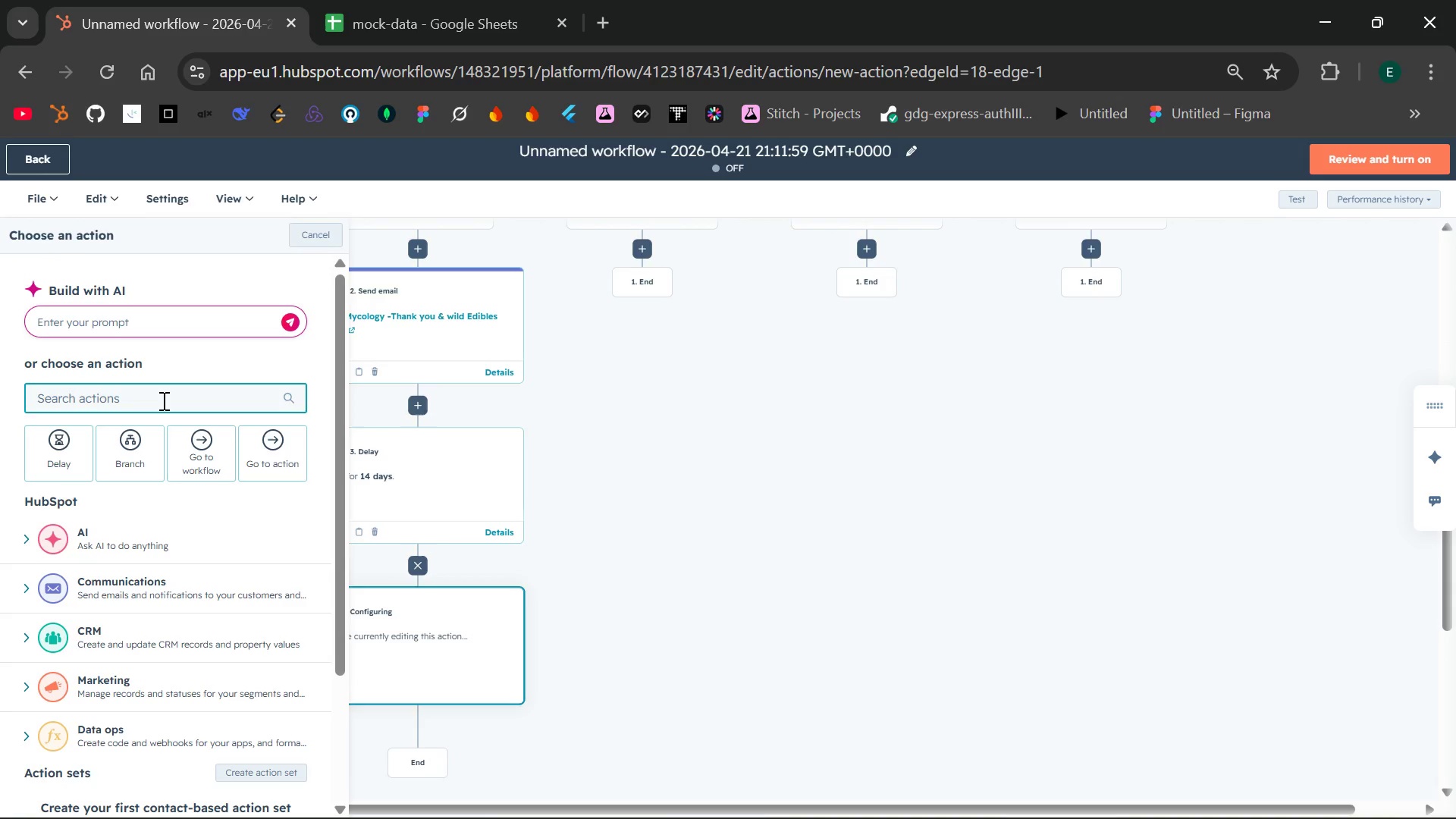 
left_click([121, 516])
 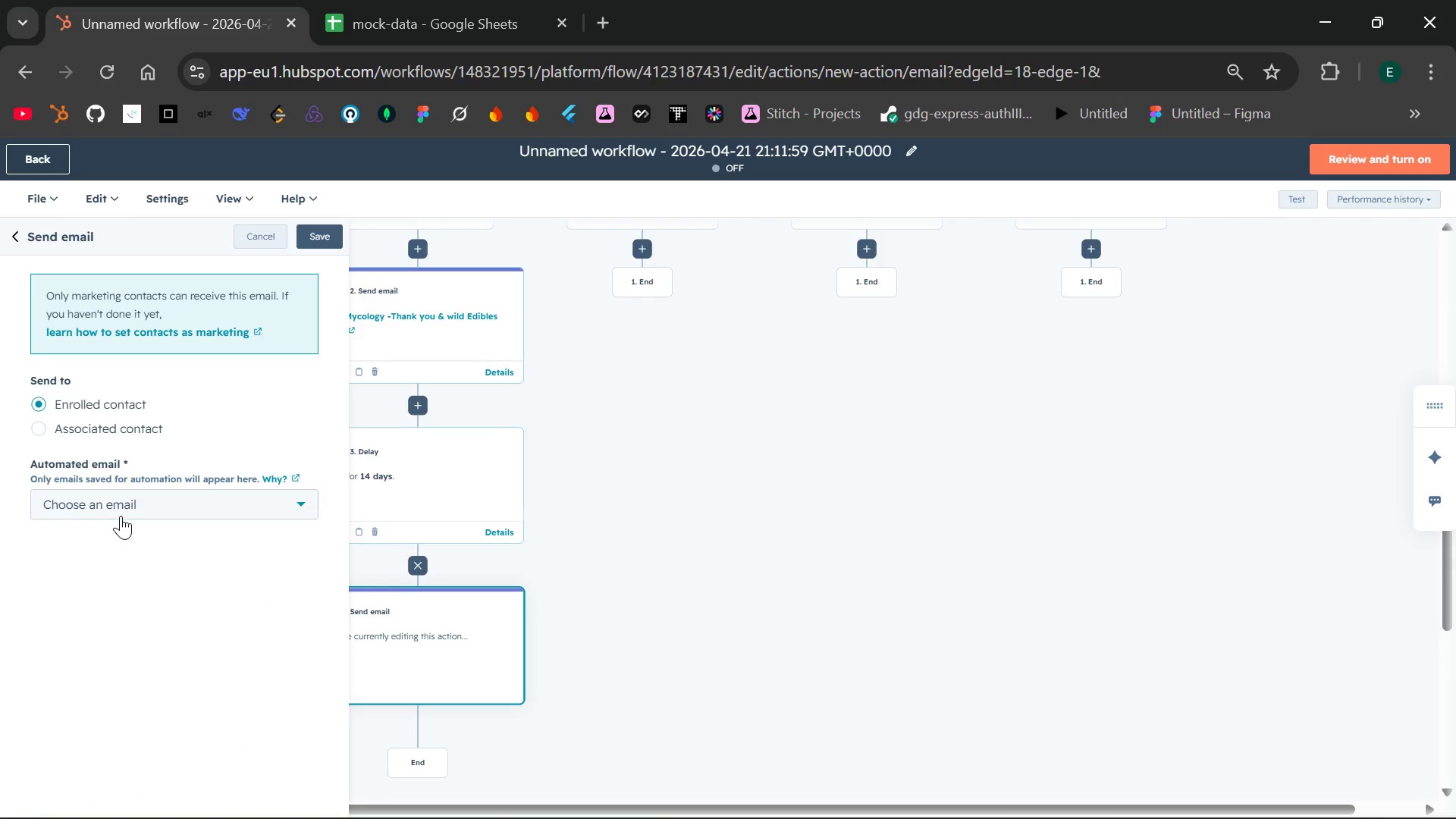 
left_click([212, 501])
 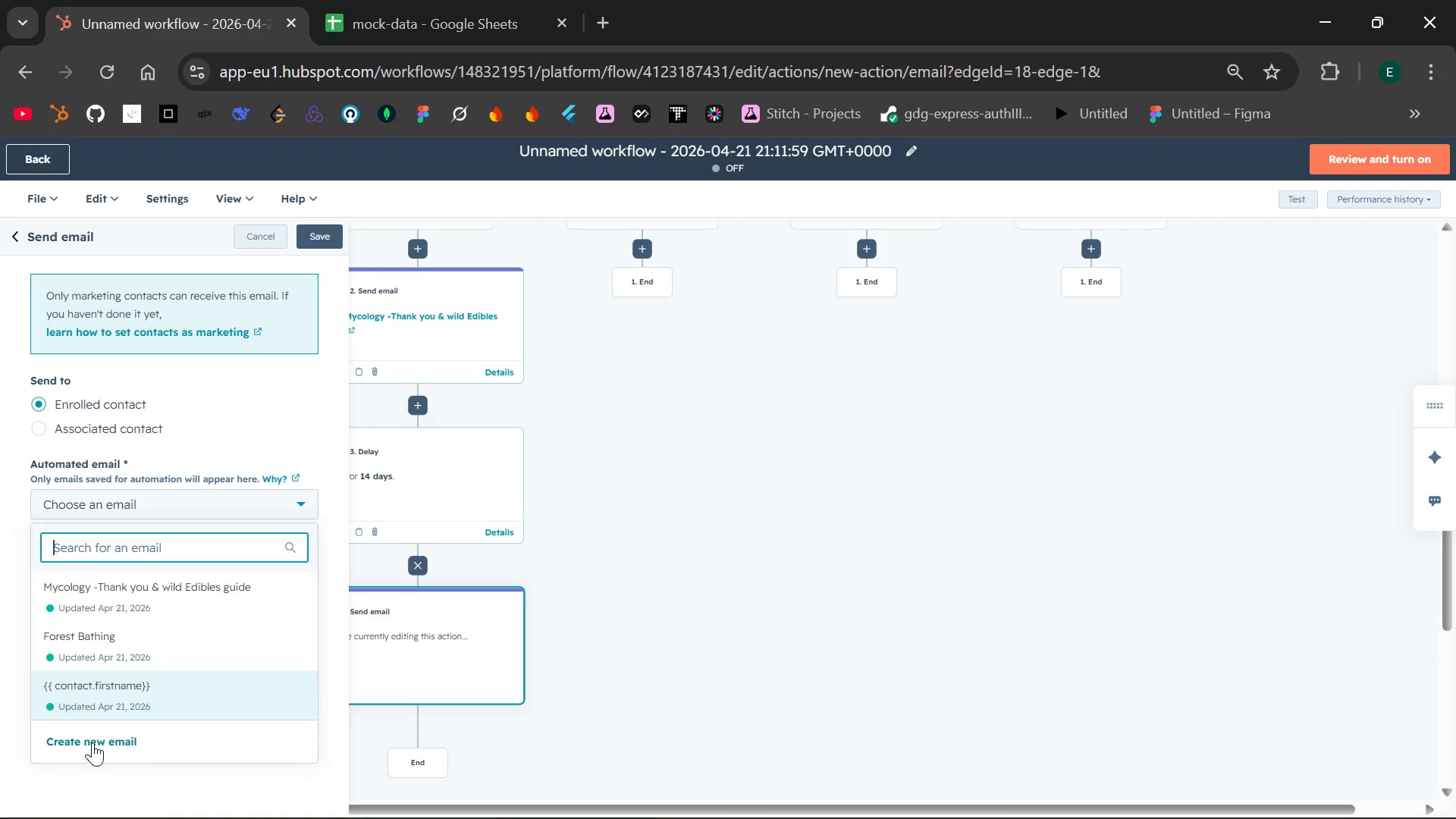 
left_click([93, 742])
 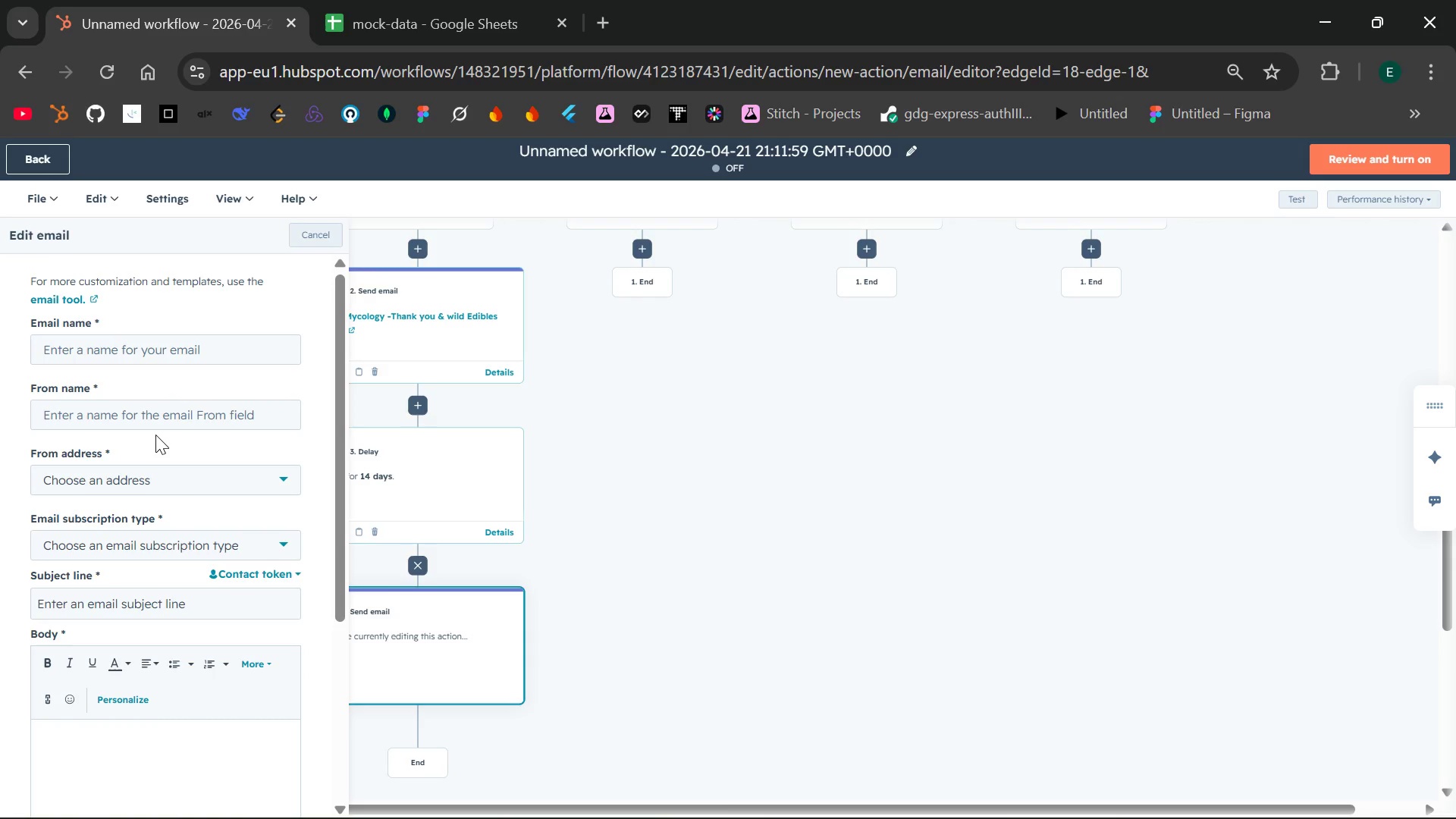 
wait(13.3)
 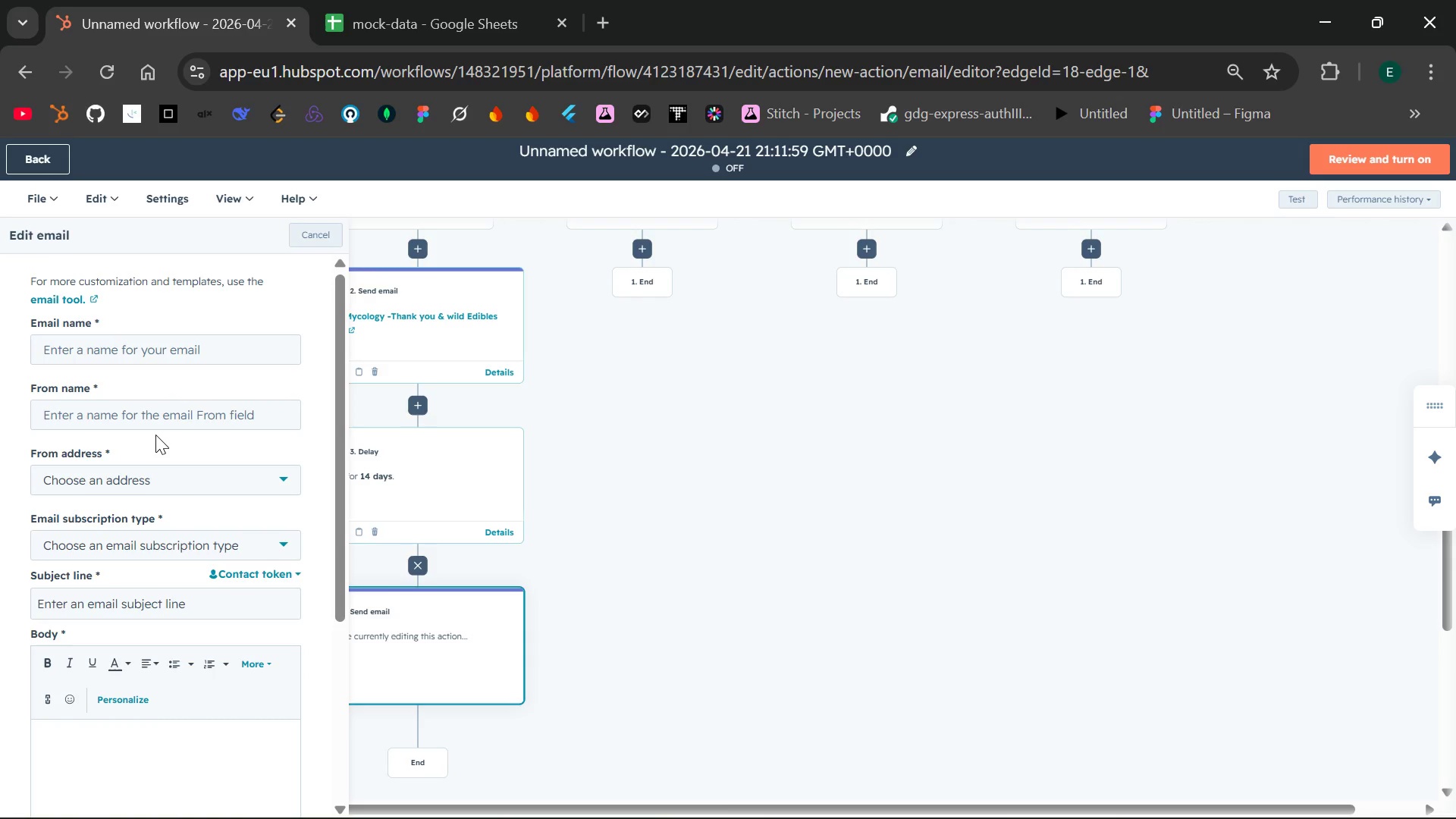 
left_click([155, 353])
 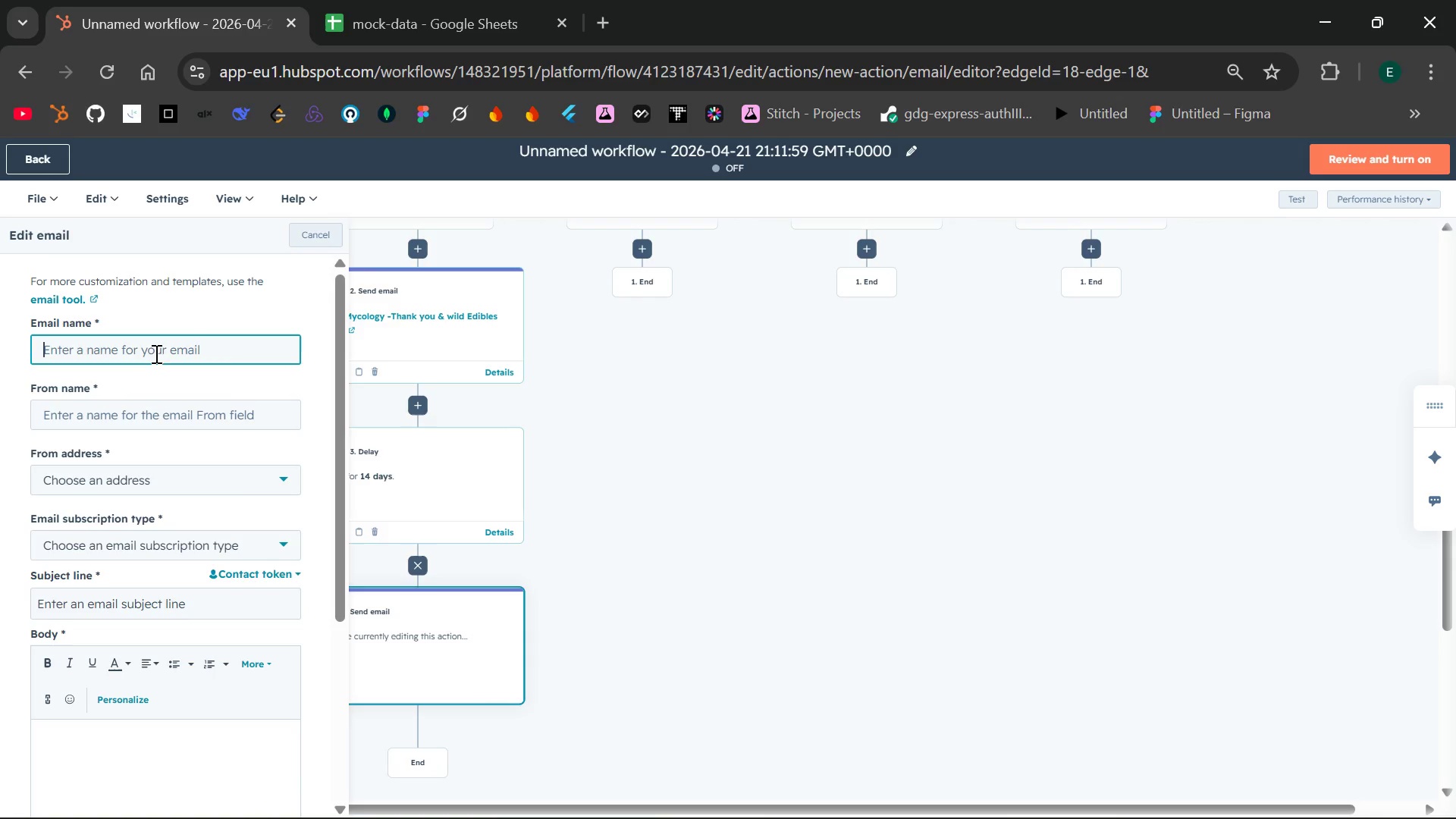 
wait(5.77)
 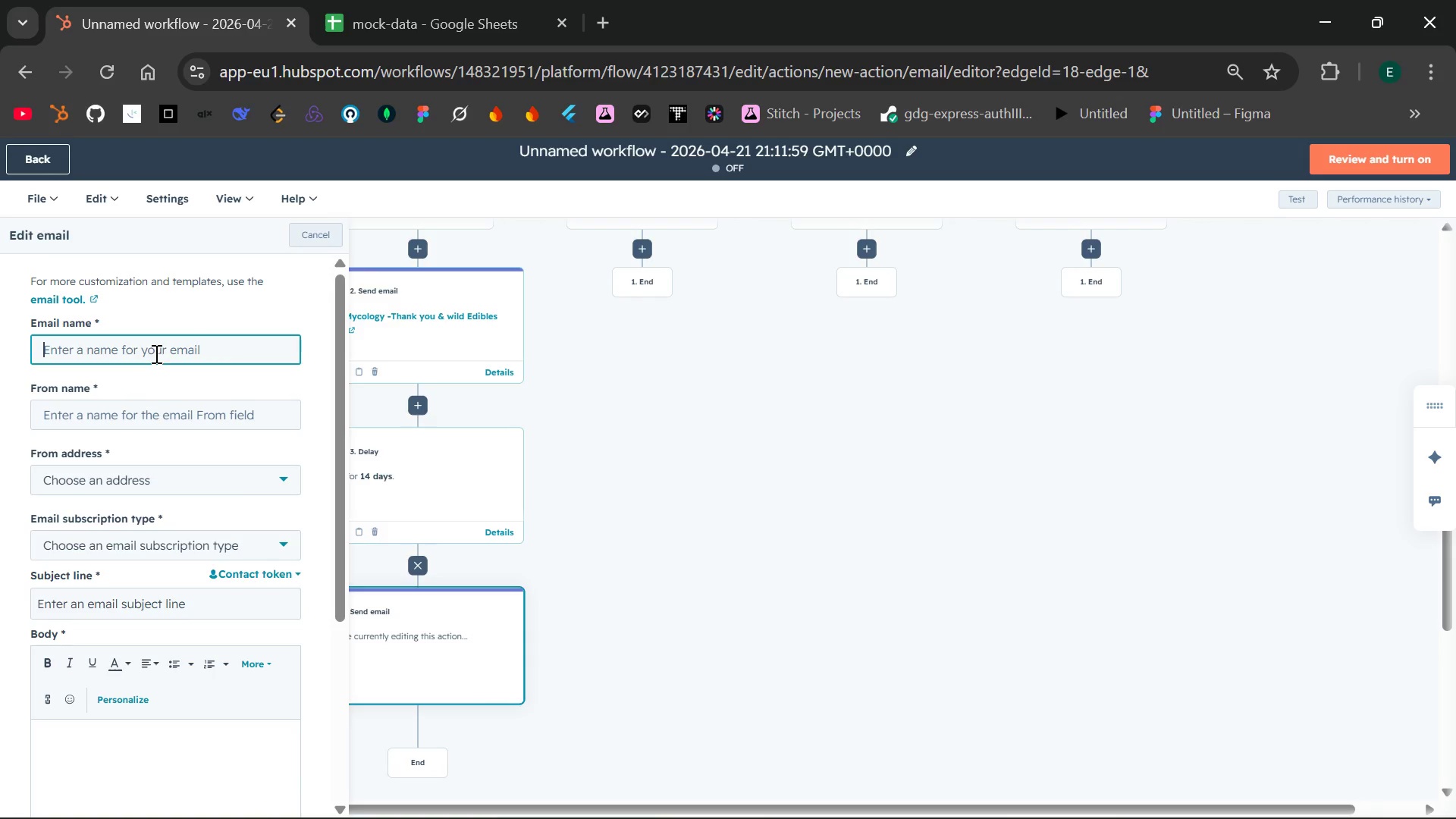 
type(Seasi)
key(Backspace)
type(onal preview)
 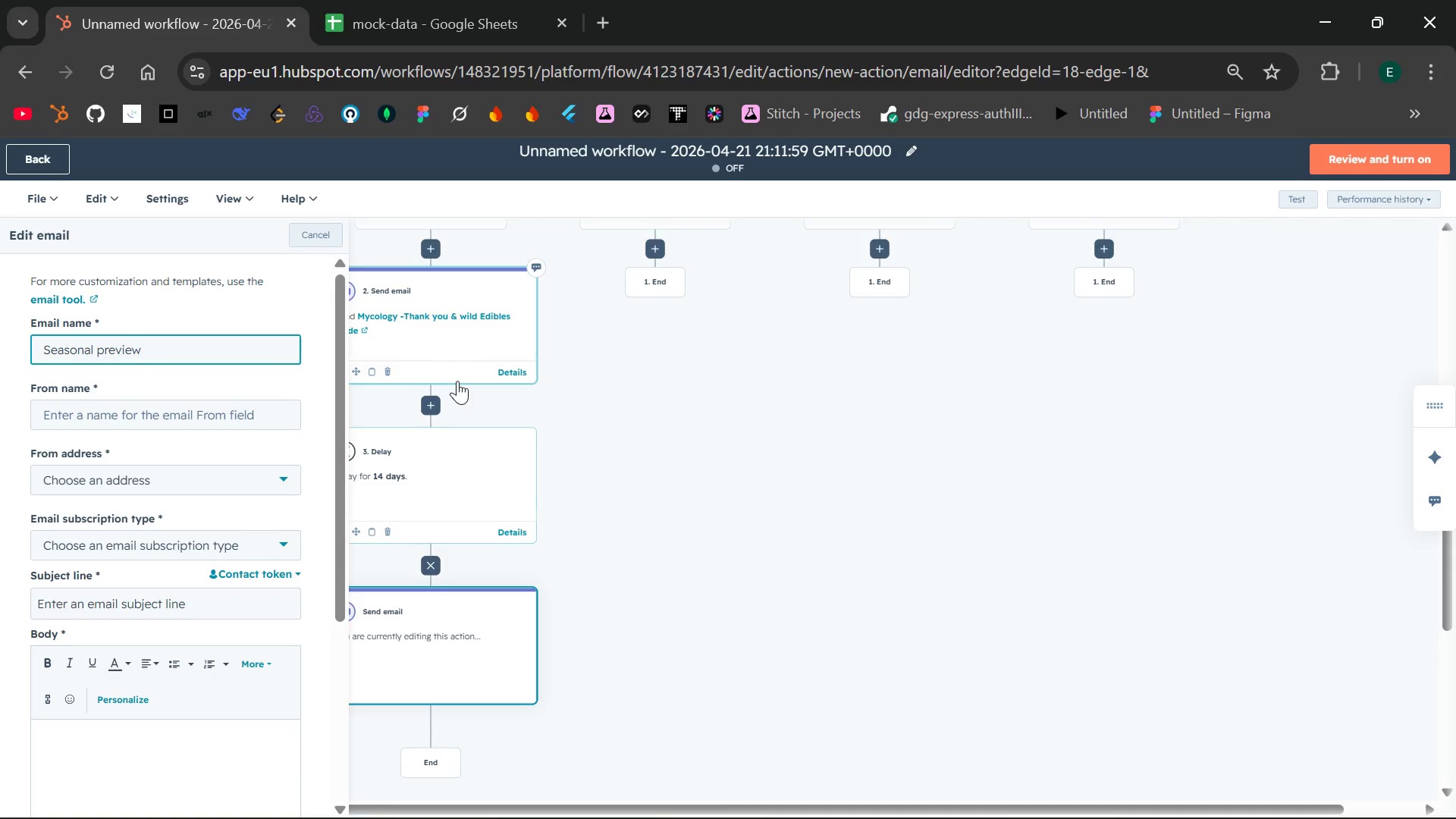 
wait(10.88)
 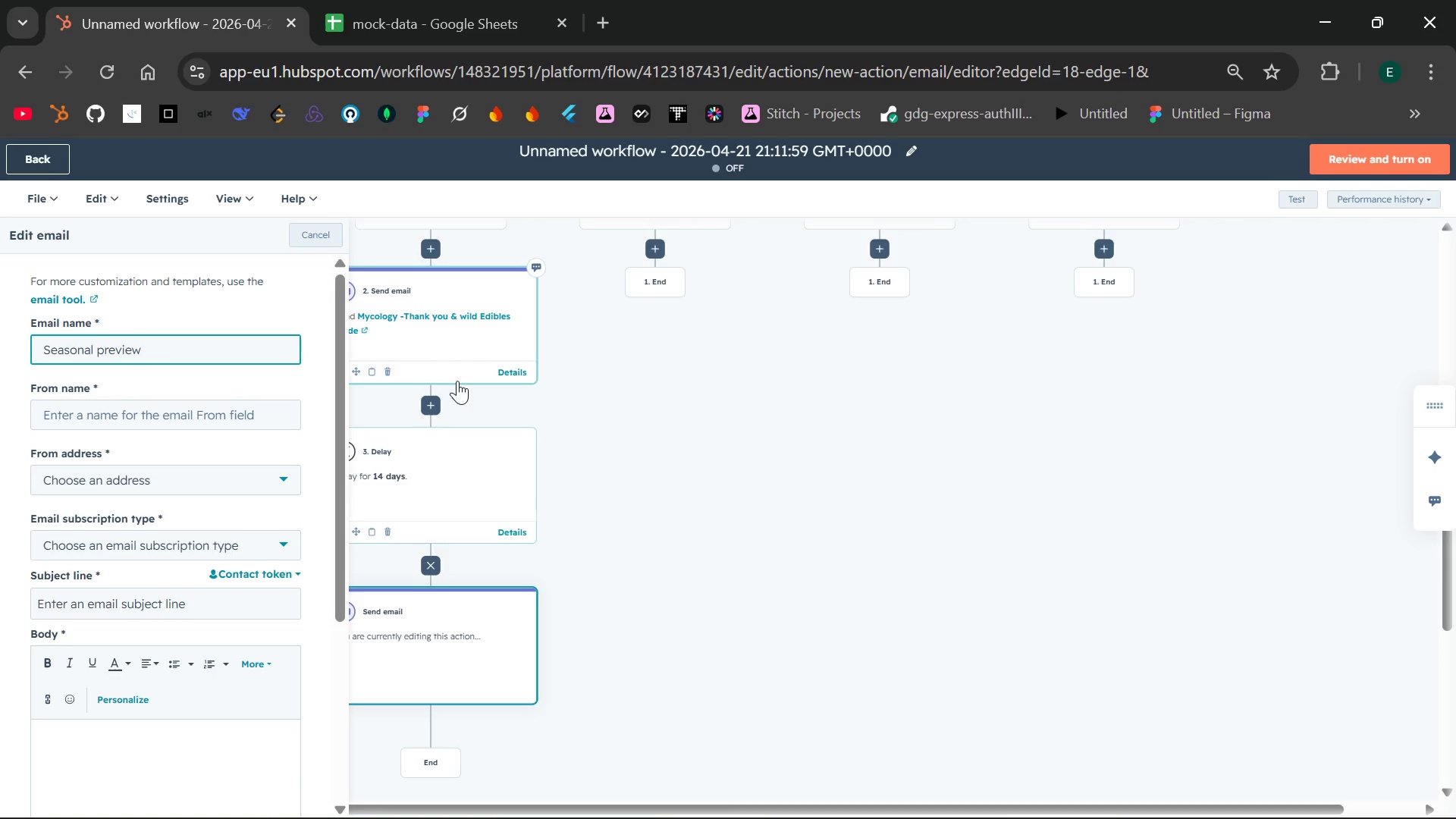 
hold_key(key=ArrowLeft, duration=1.03)
 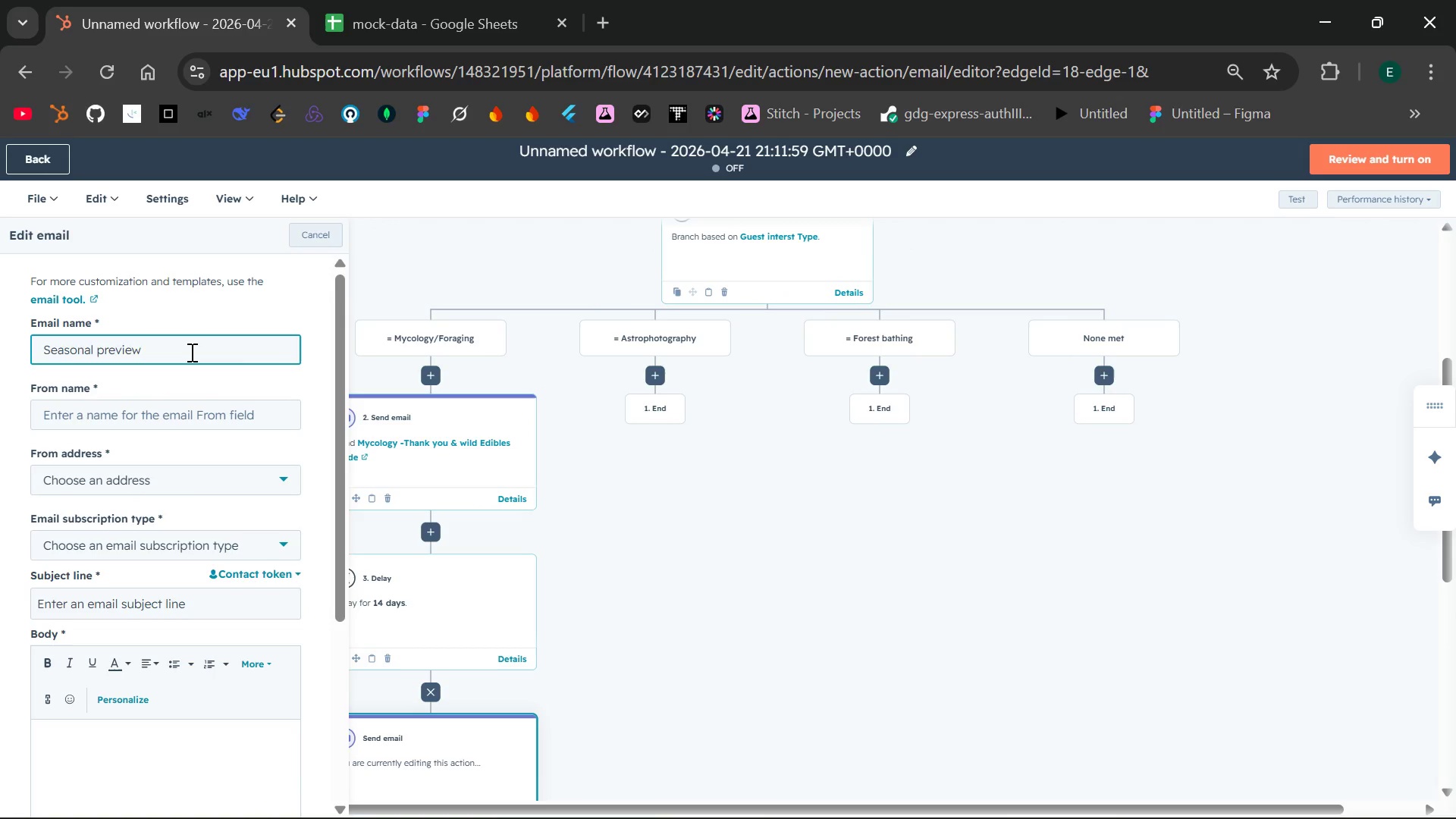 
type(mycology/ )
 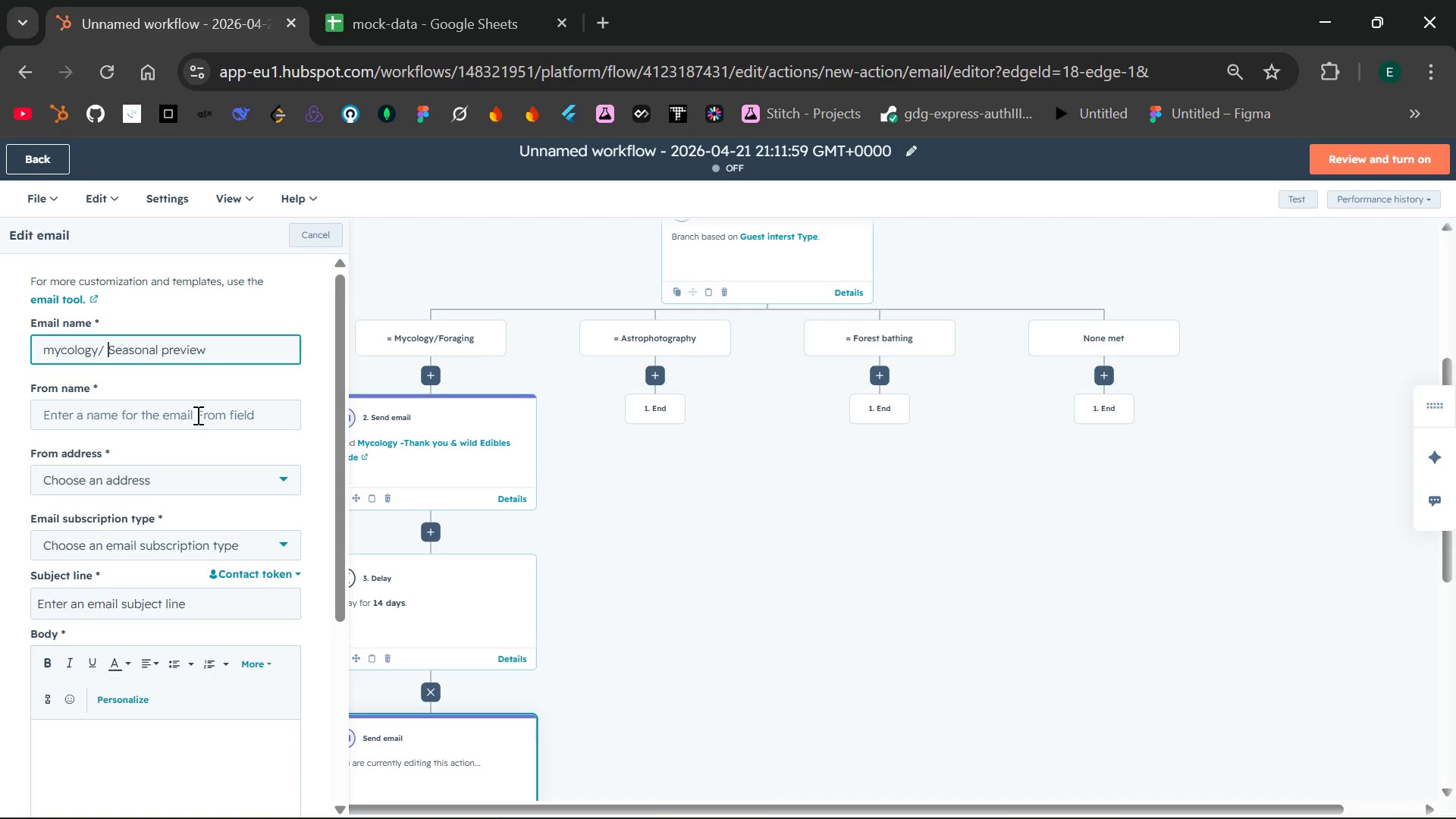 
left_click([196, 419])
 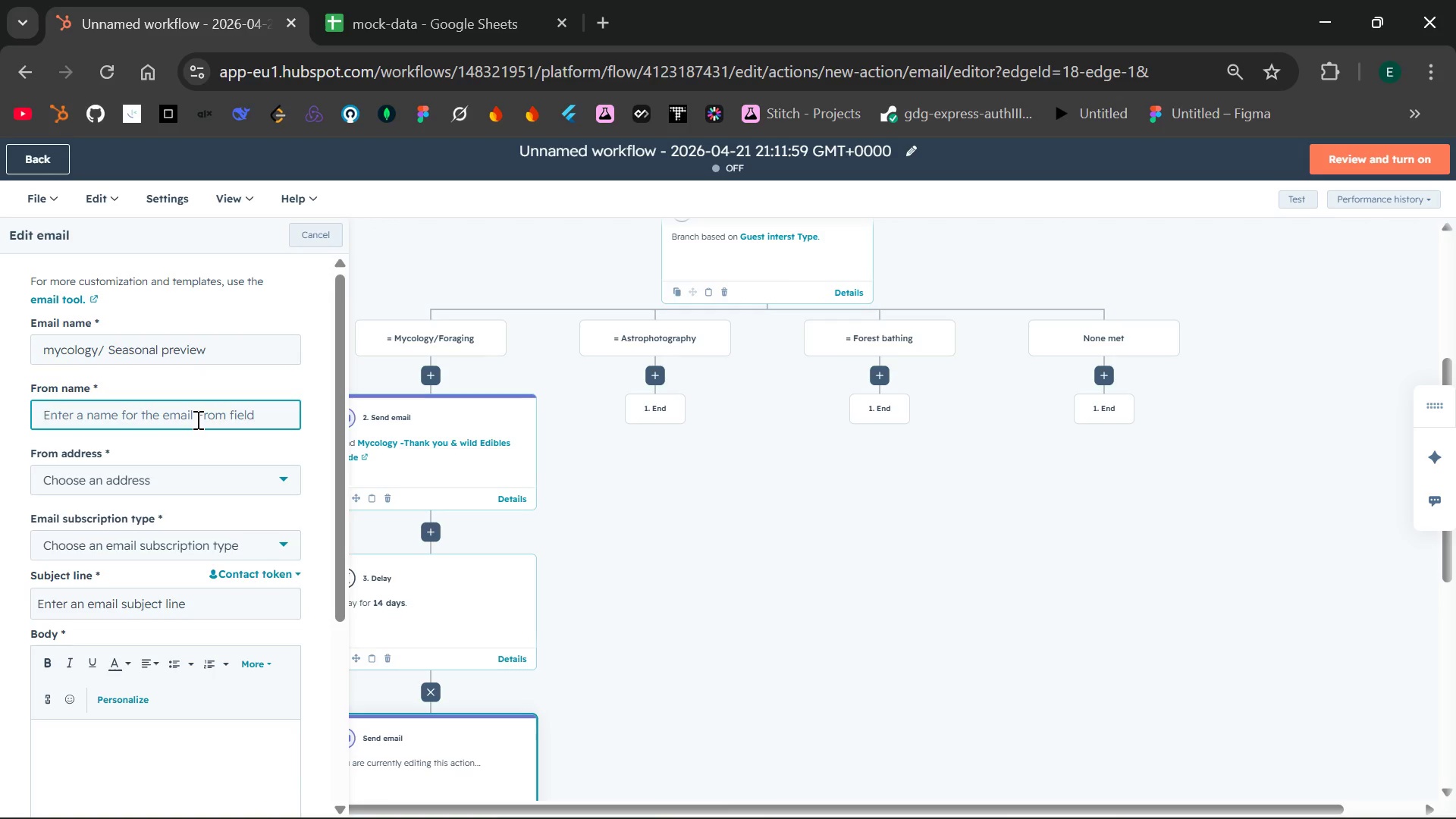 
type(Cles)
key(Backspace)
key(Backspace)
key(Backspace)
type(elestial Yurts )
 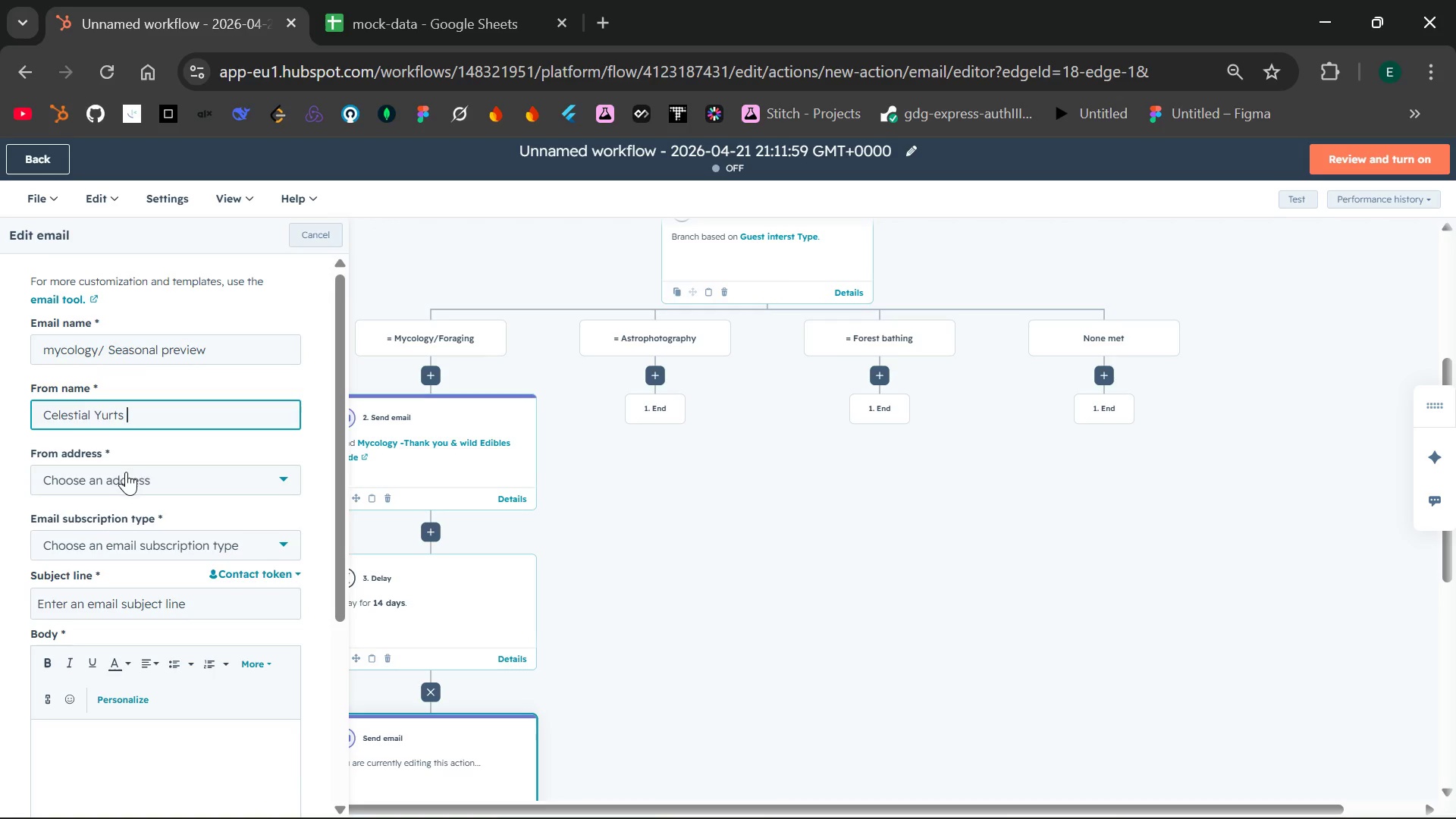 
left_click([173, 483])
 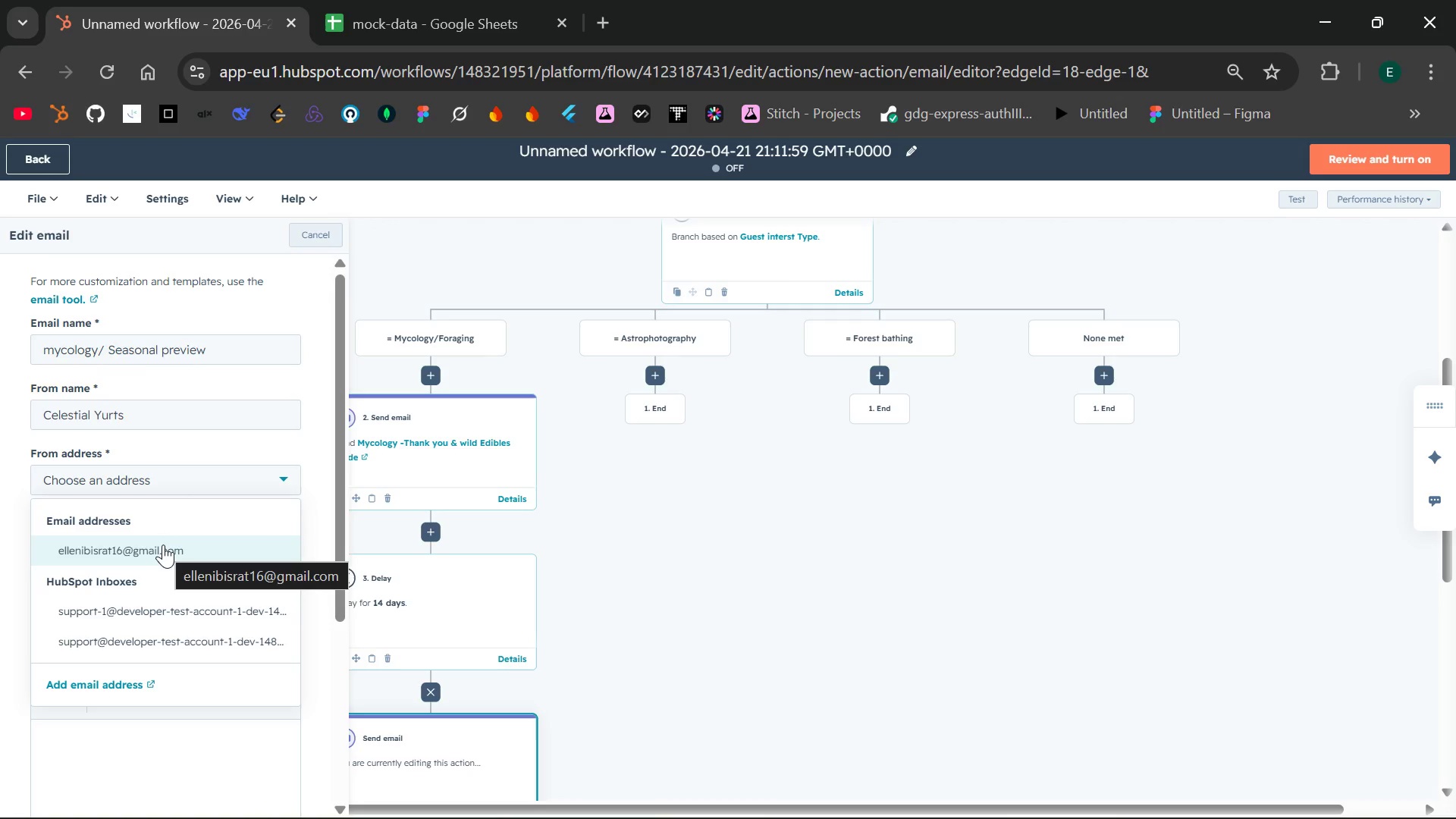 
wait(6.62)
 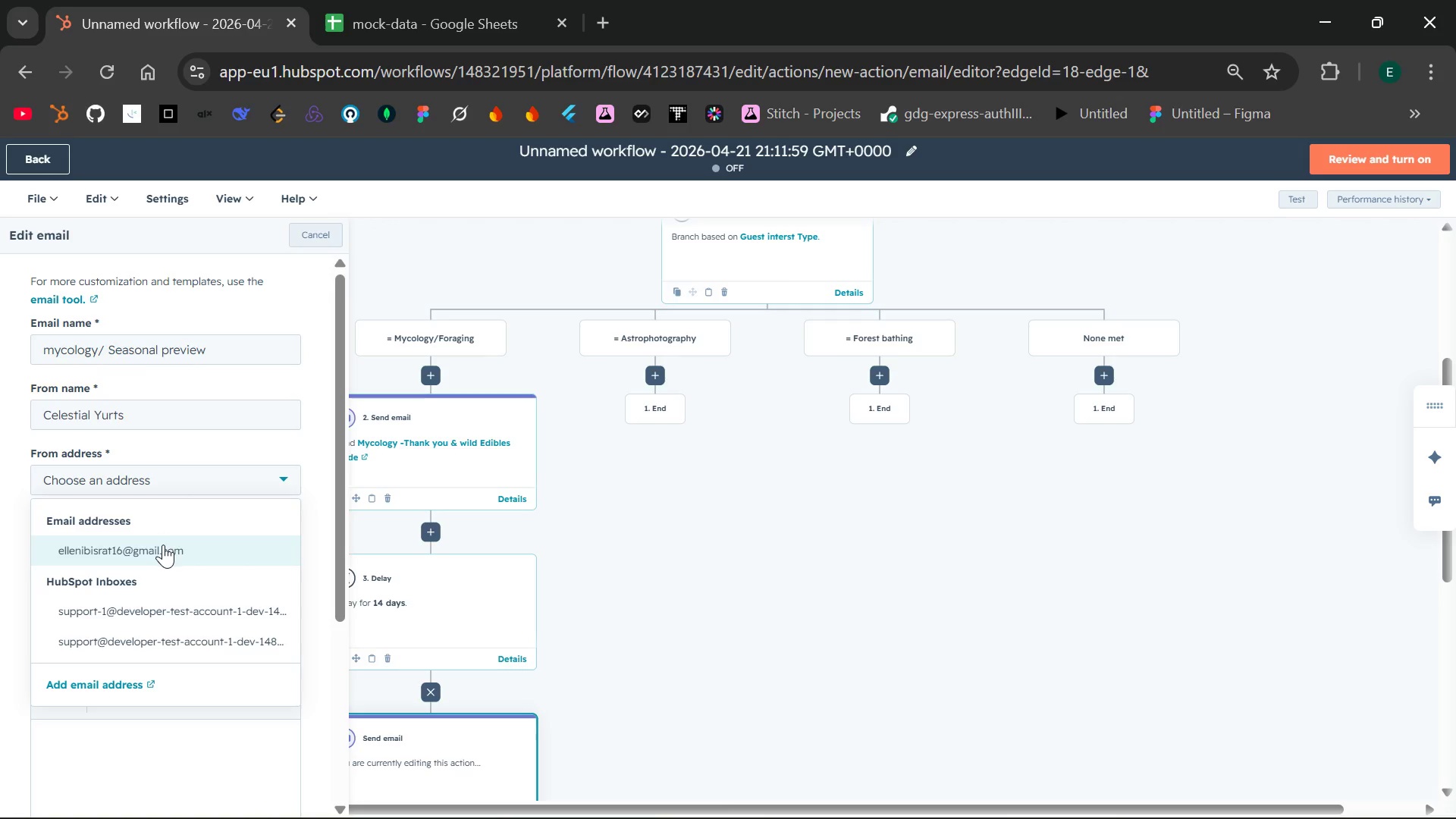 
left_click([163, 544])
 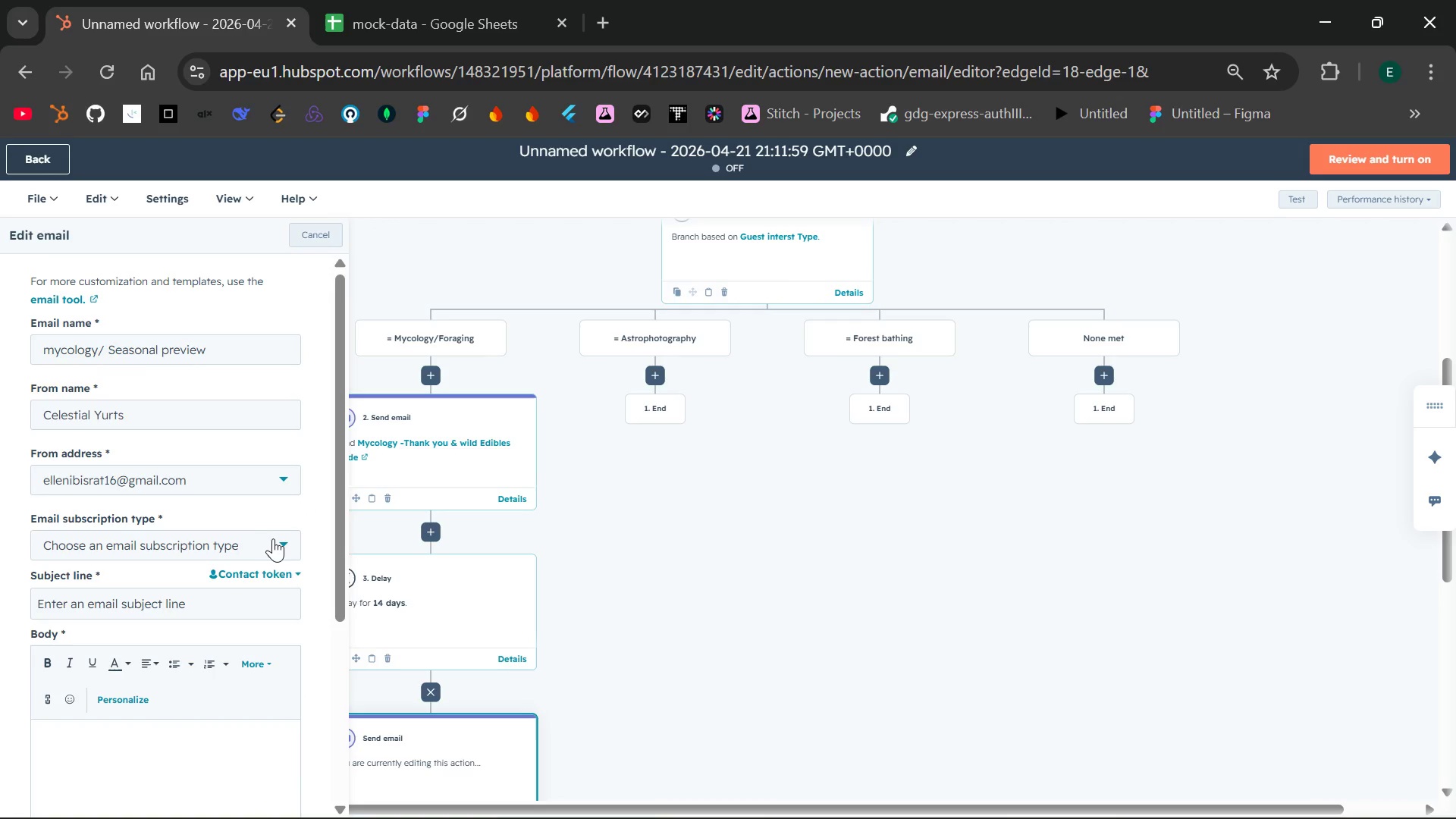 
left_click([279, 542])
 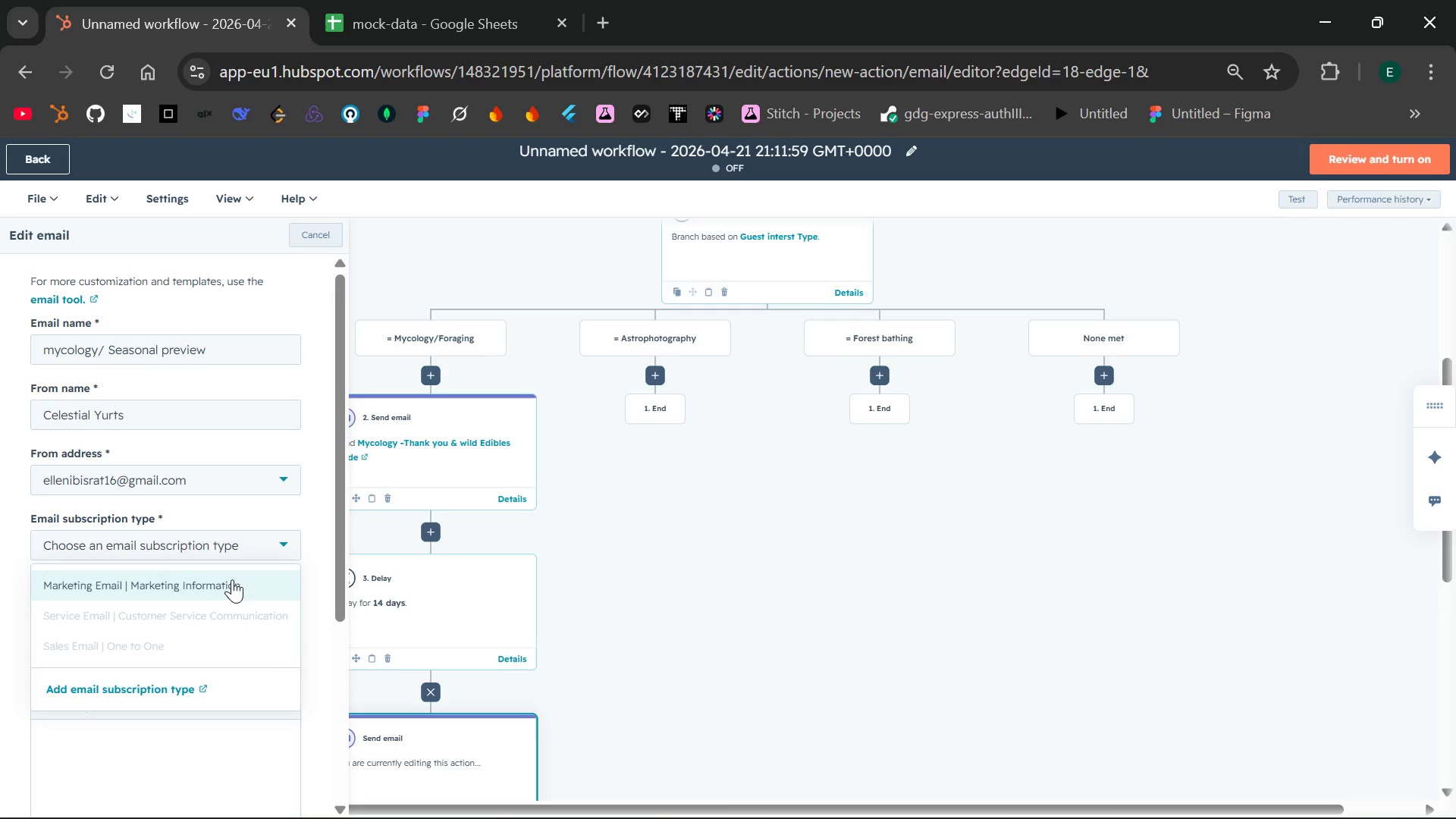 
left_click([230, 581])
 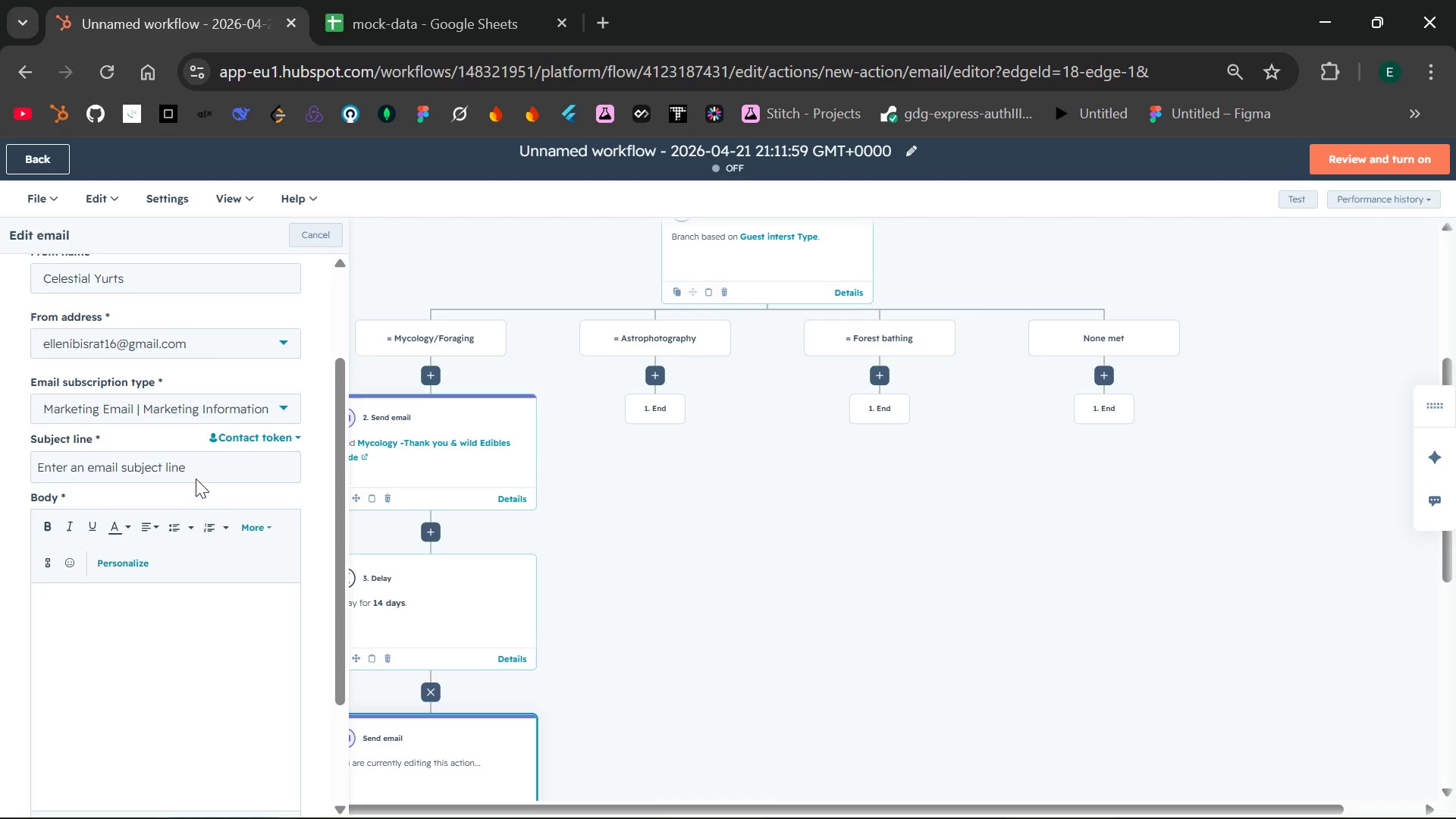 
left_click([168, 463])
 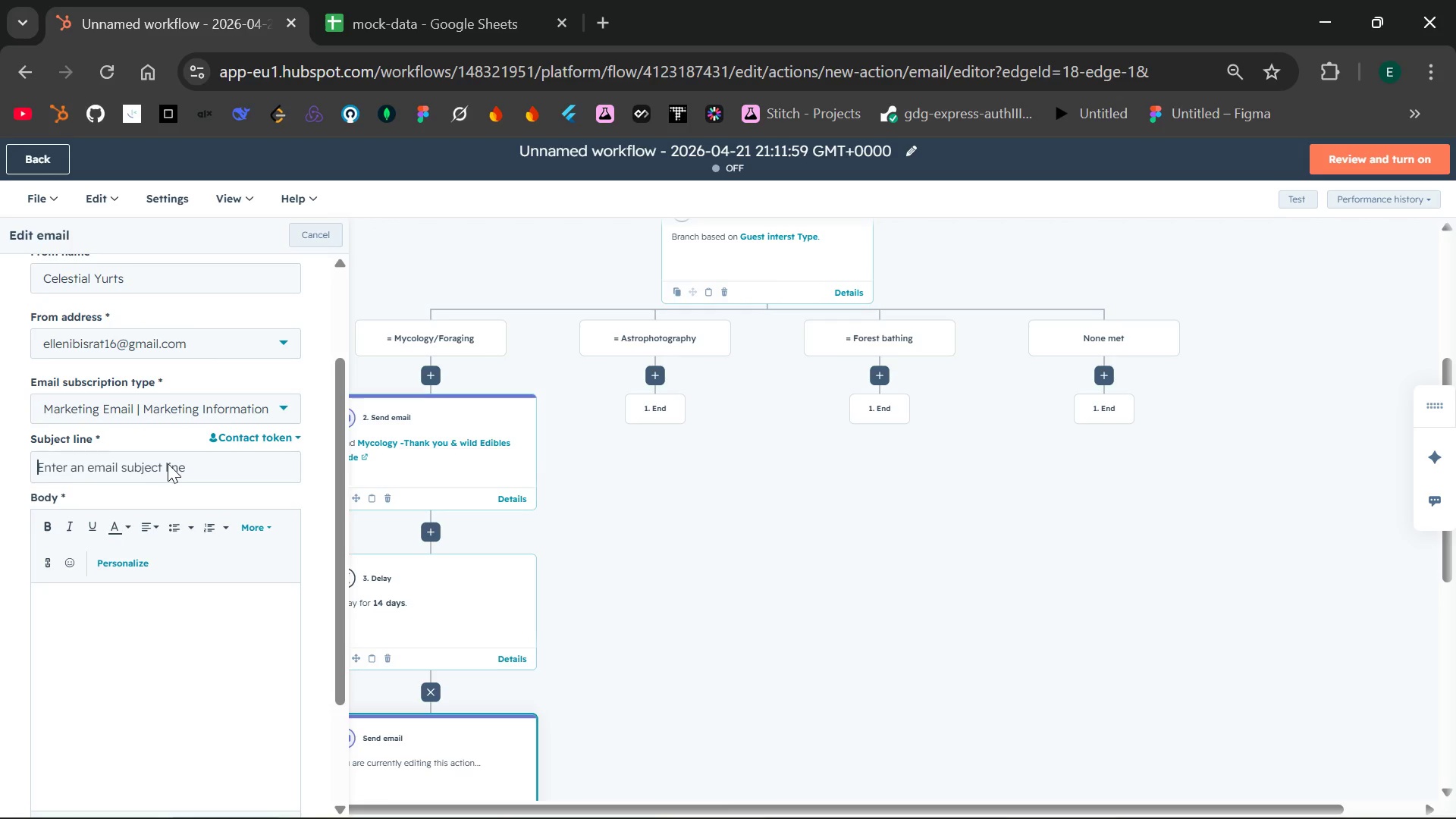 
wait(7.42)
 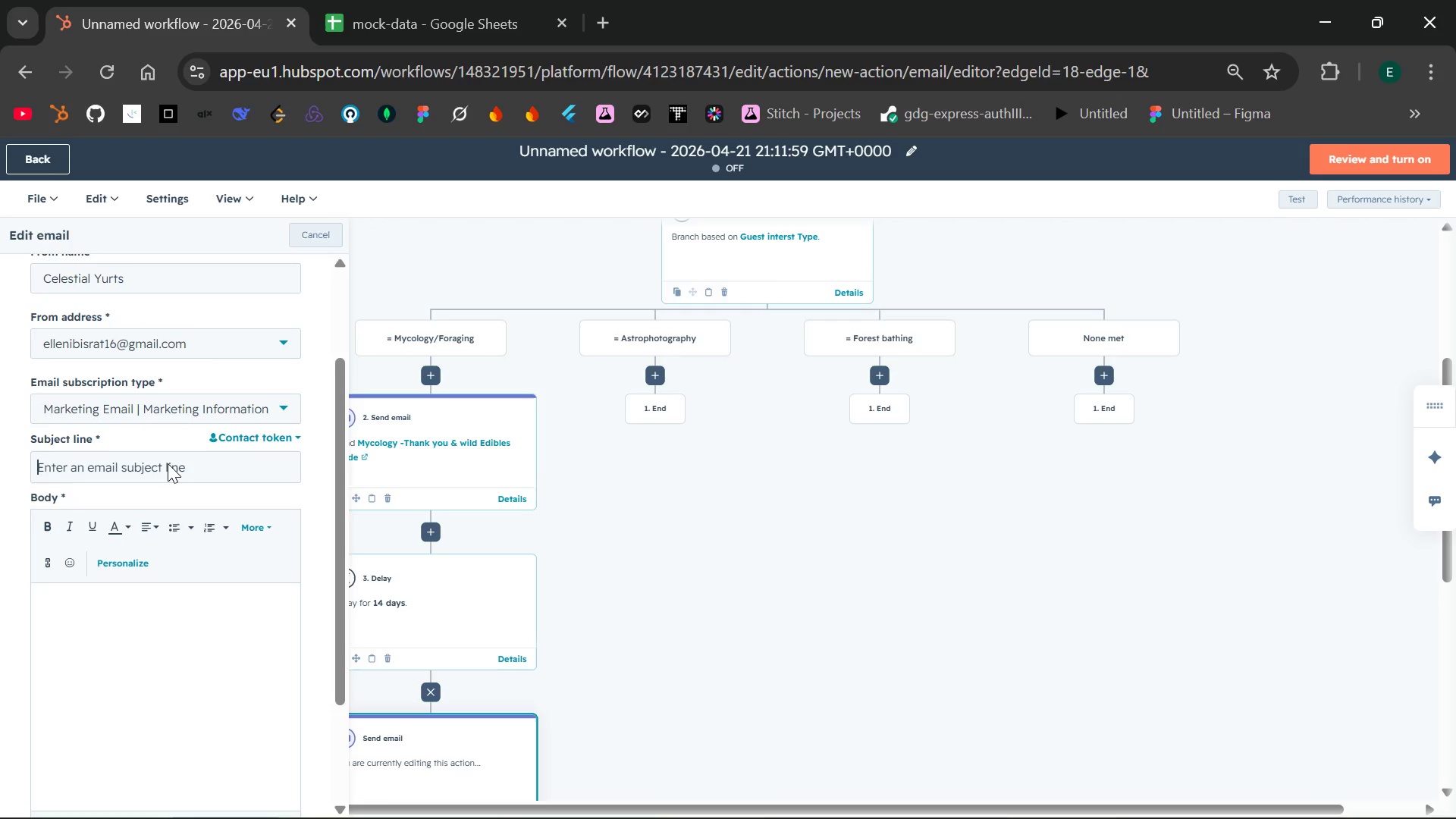 
type({{contact.firstname}} t)
key(Backspace)
type(, the Fail flush is commin)
key(Backspace)
key(Backspace)
key(Backspace)
type(ing)
 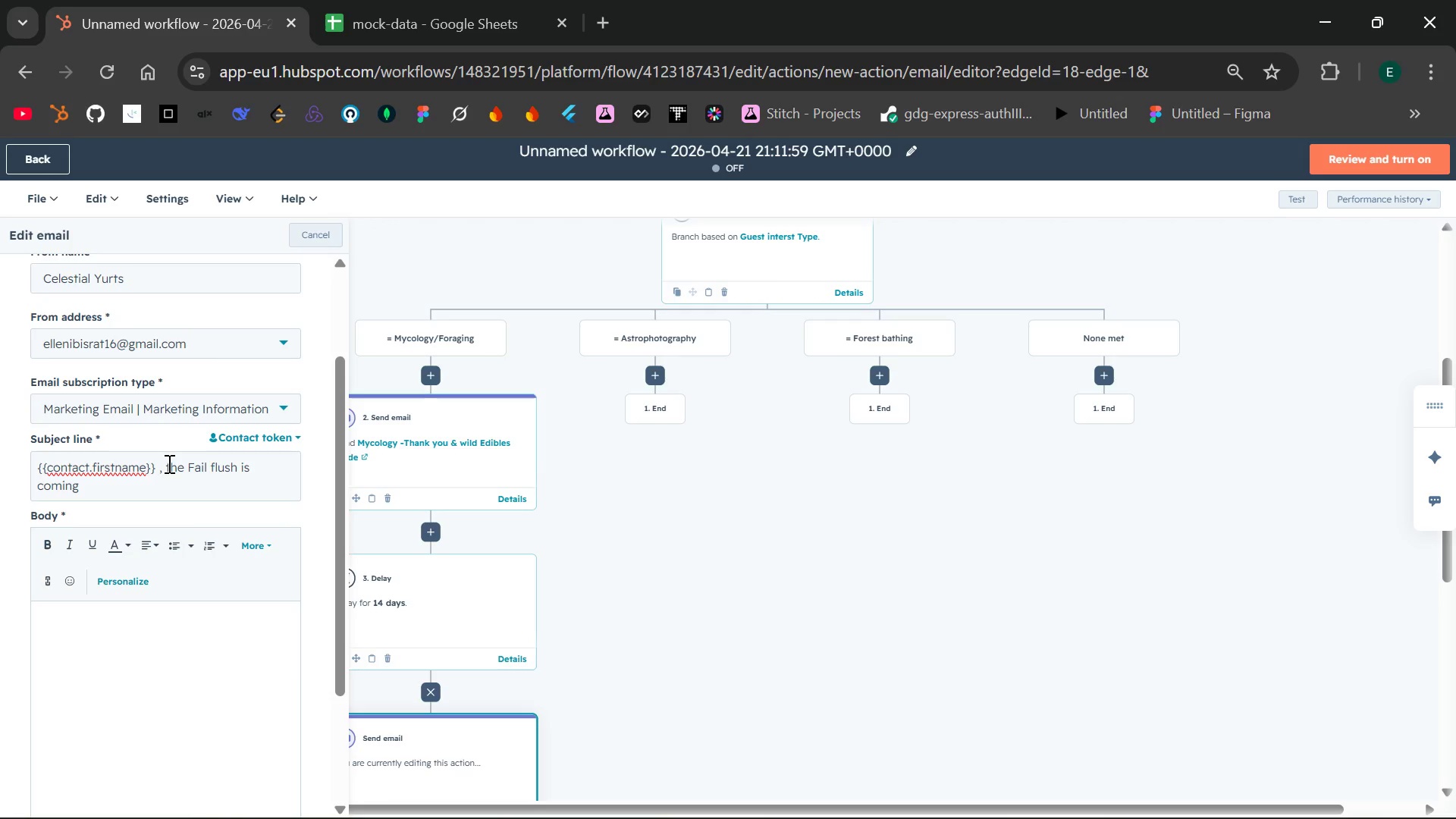 
wait(5.91)
 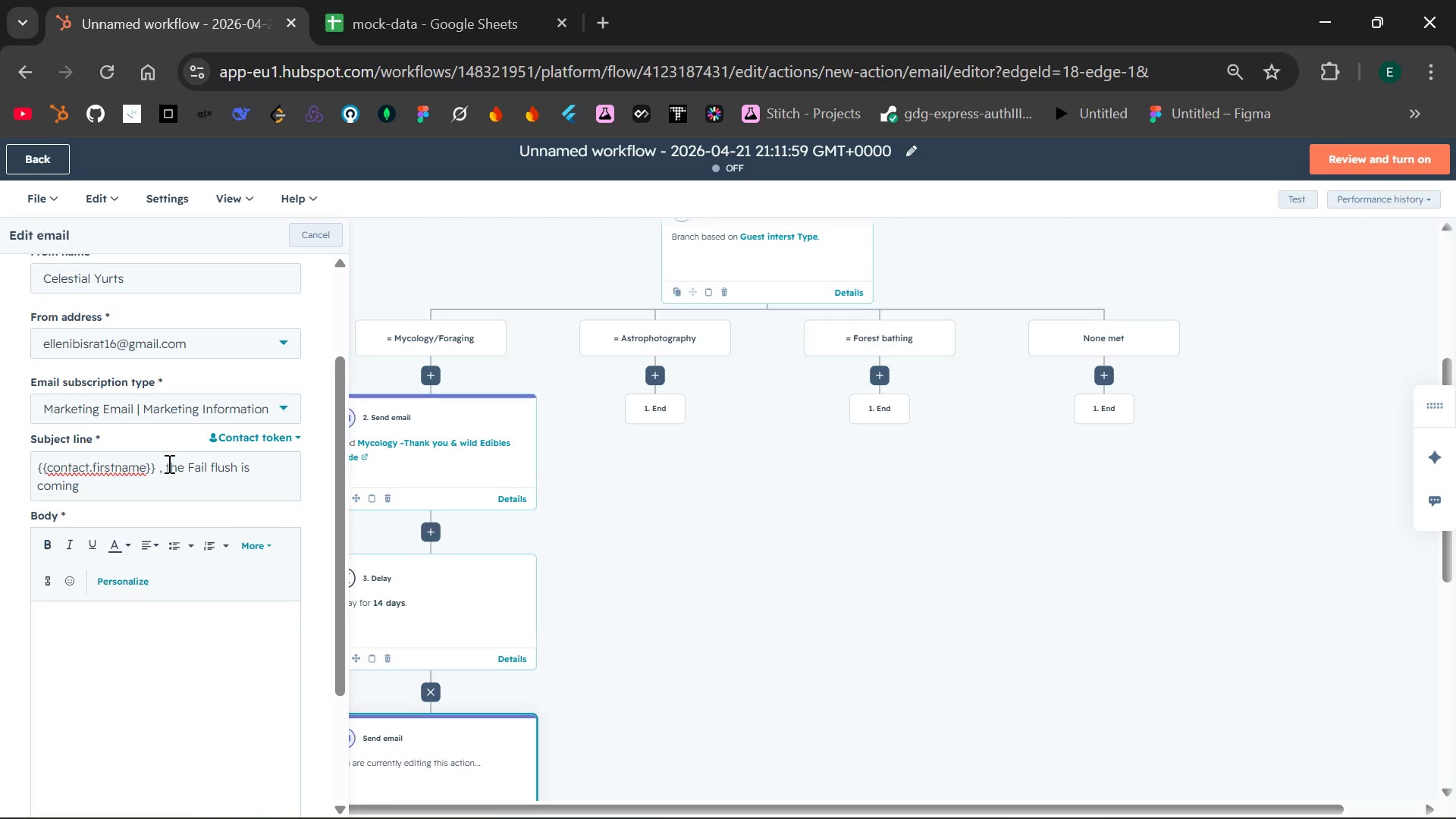 
left_click_drag(start_coordinate=[155, 467], to_coordinate=[32, 469])
 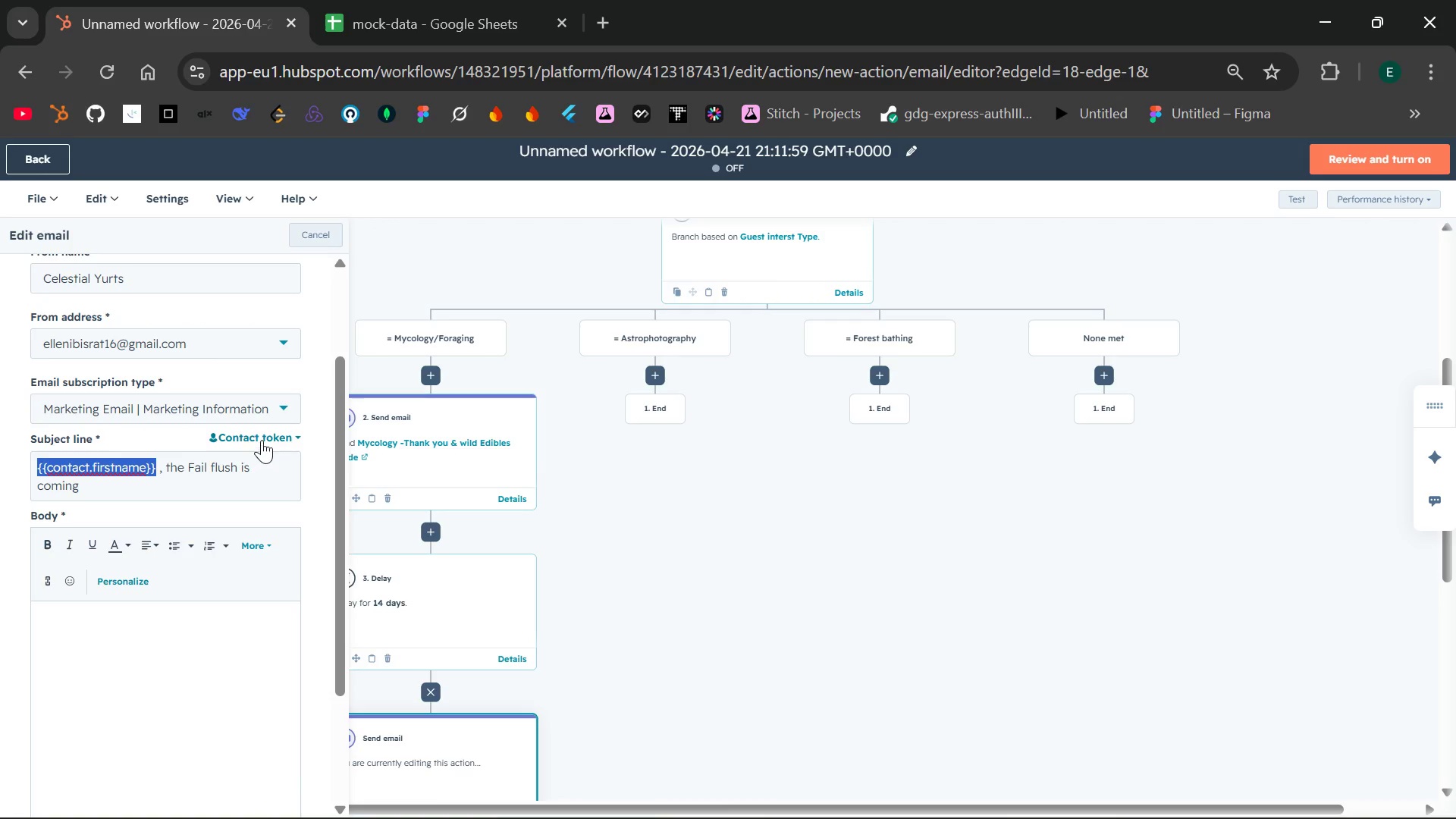 
left_click([263, 438])
 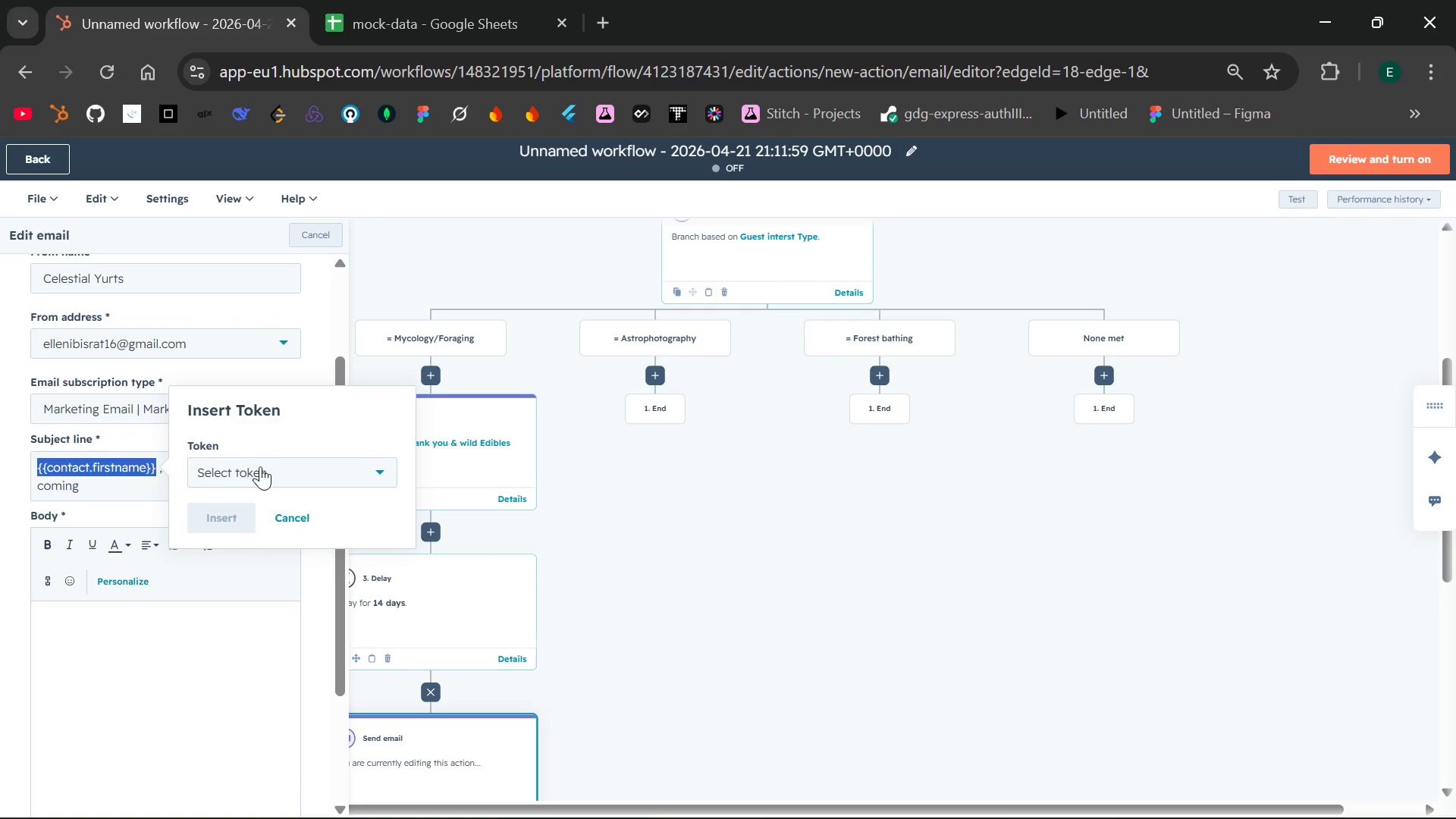 
left_click([260, 469])
 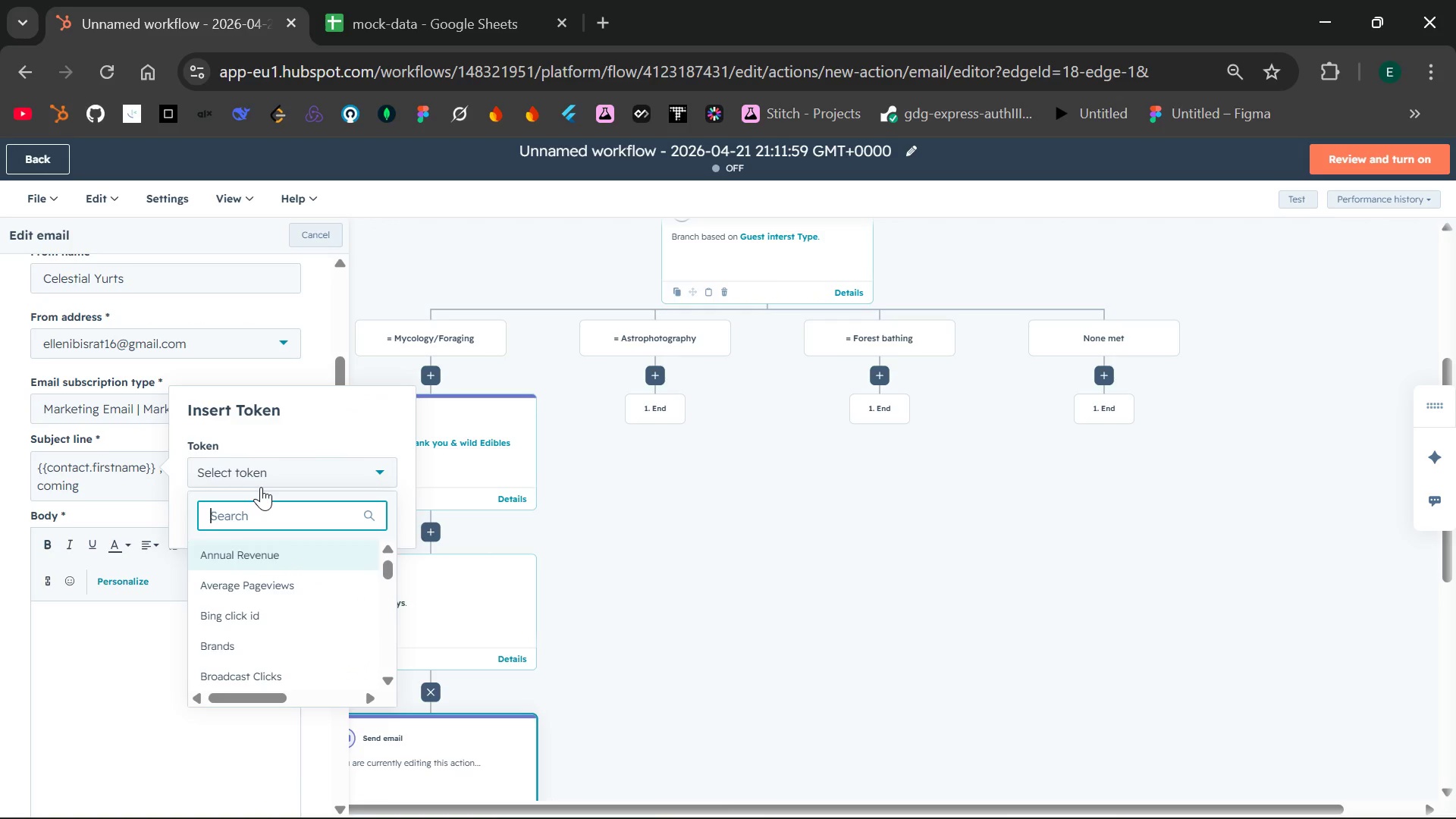 
type(if)
key(Backspace)
key(Backspace)
type(first)
 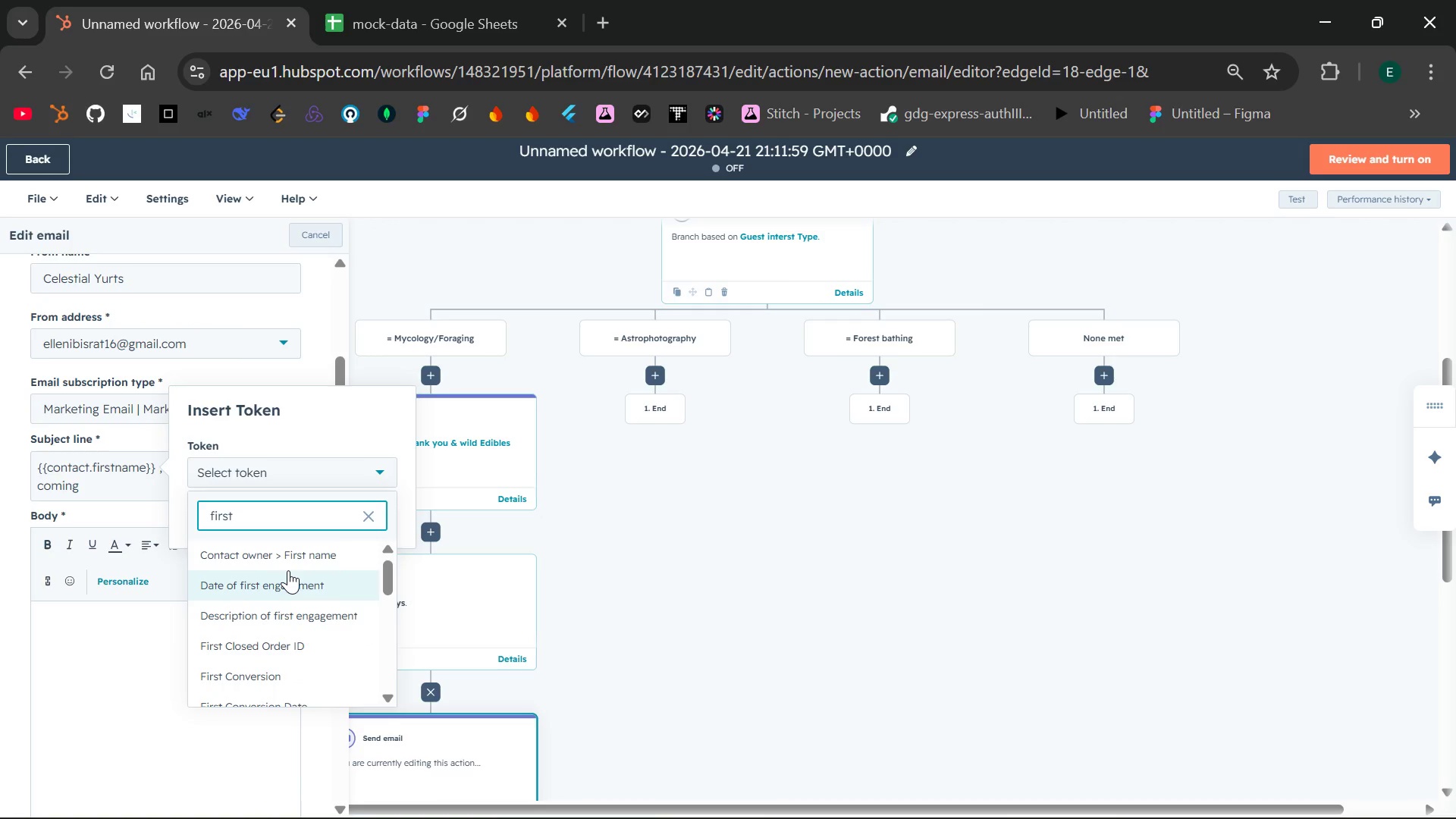 
type( na)
 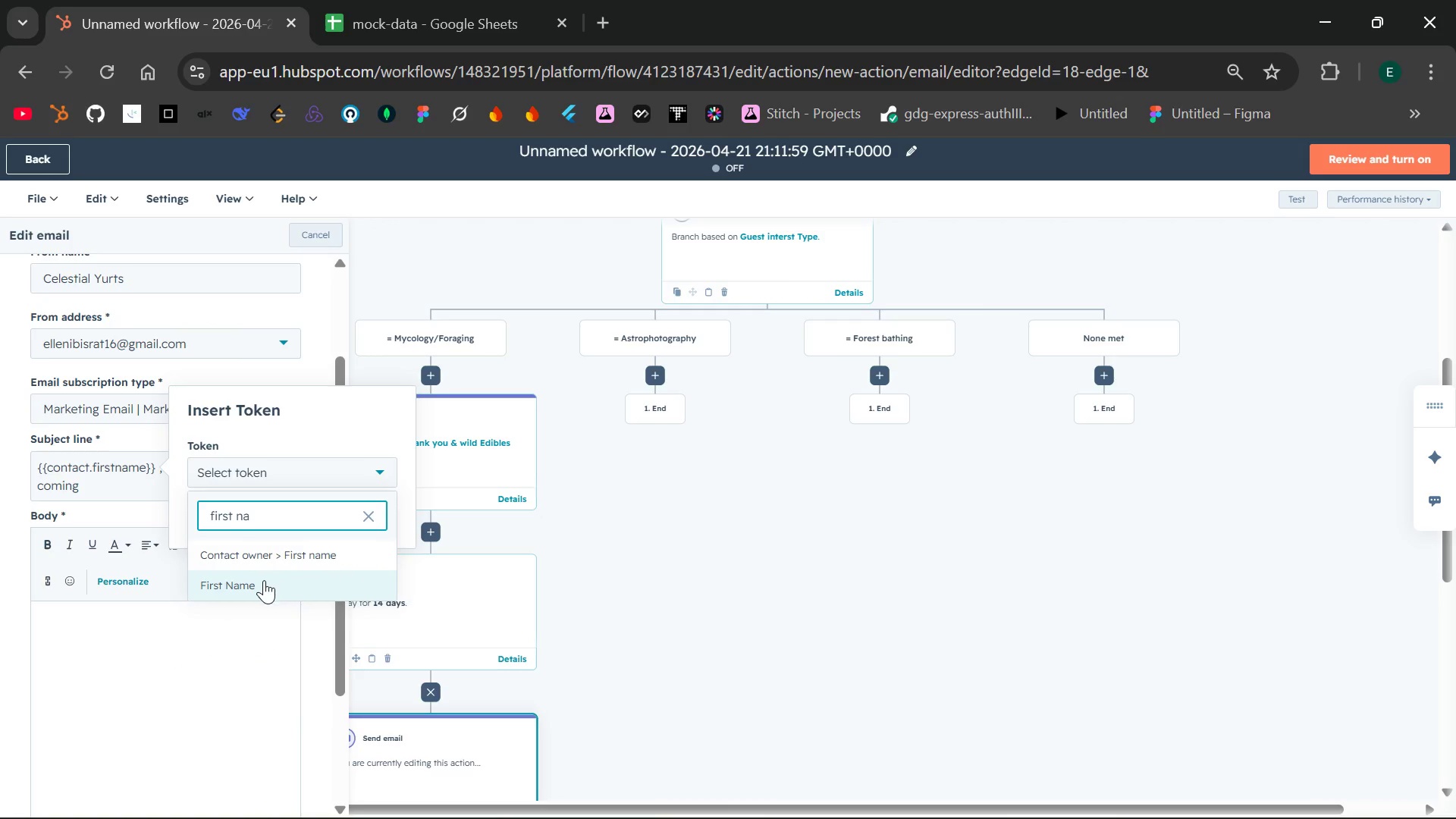 
left_click([263, 582])
 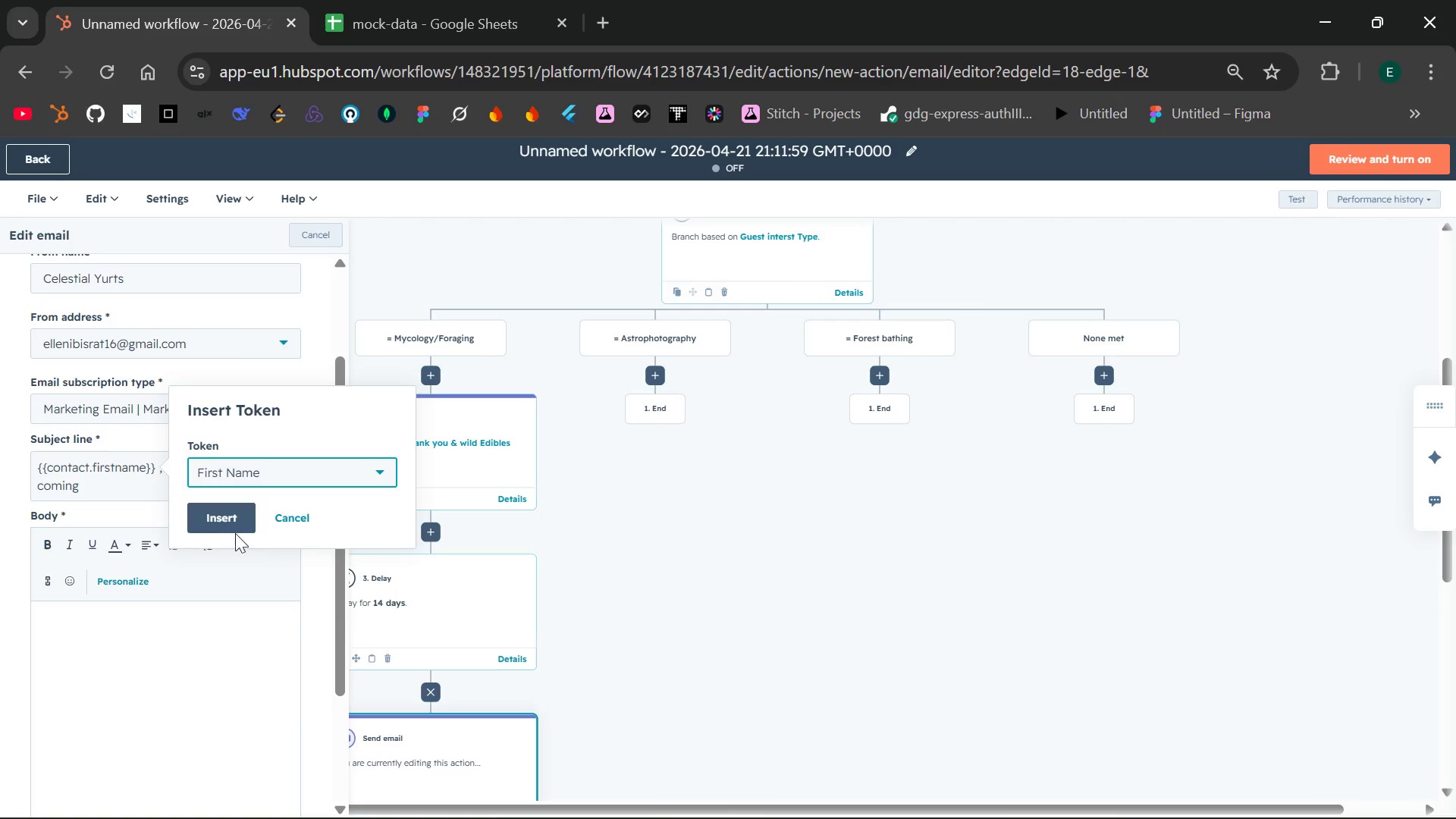 
left_click([219, 507])
 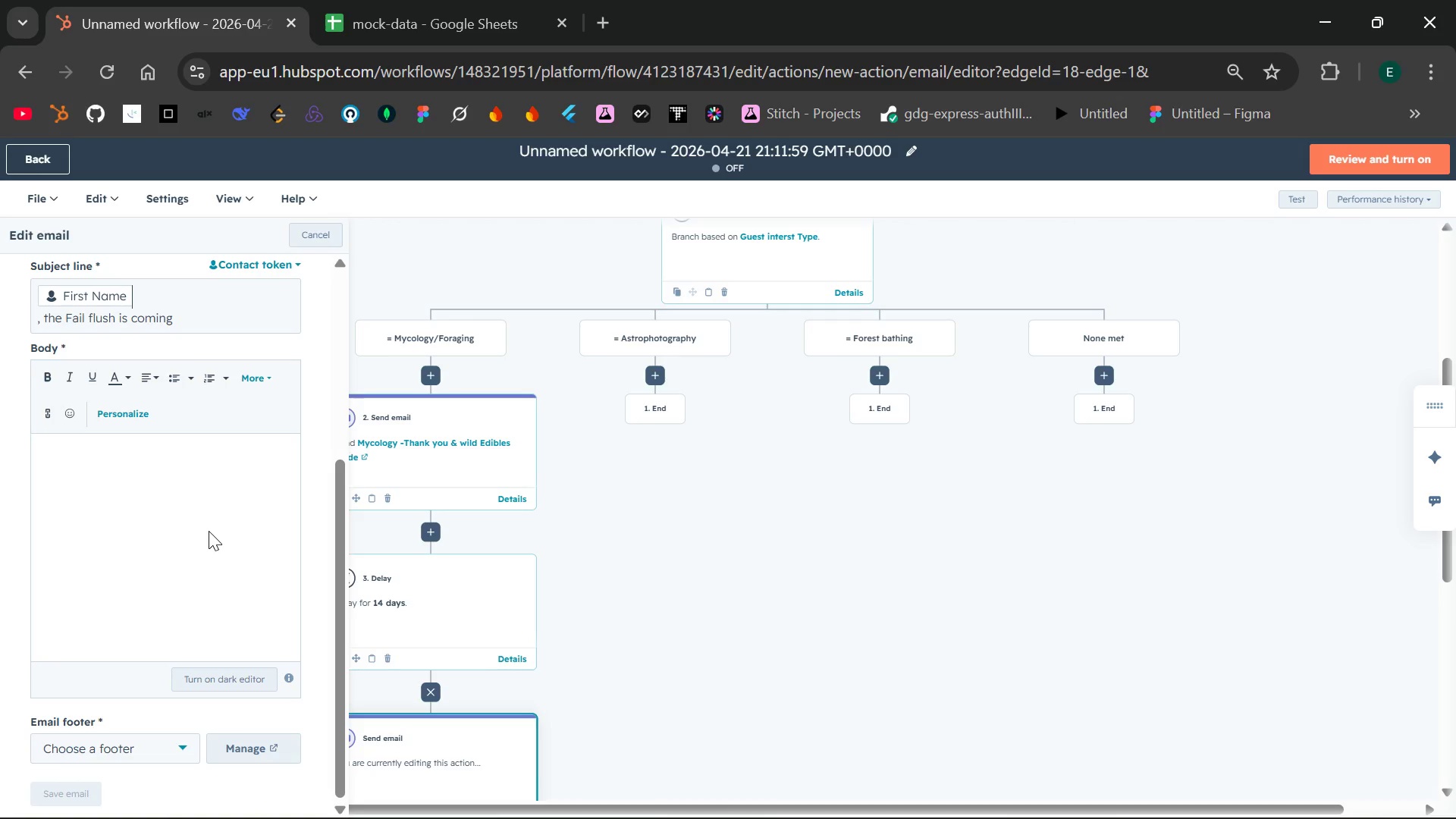 
left_click([125, 472])
 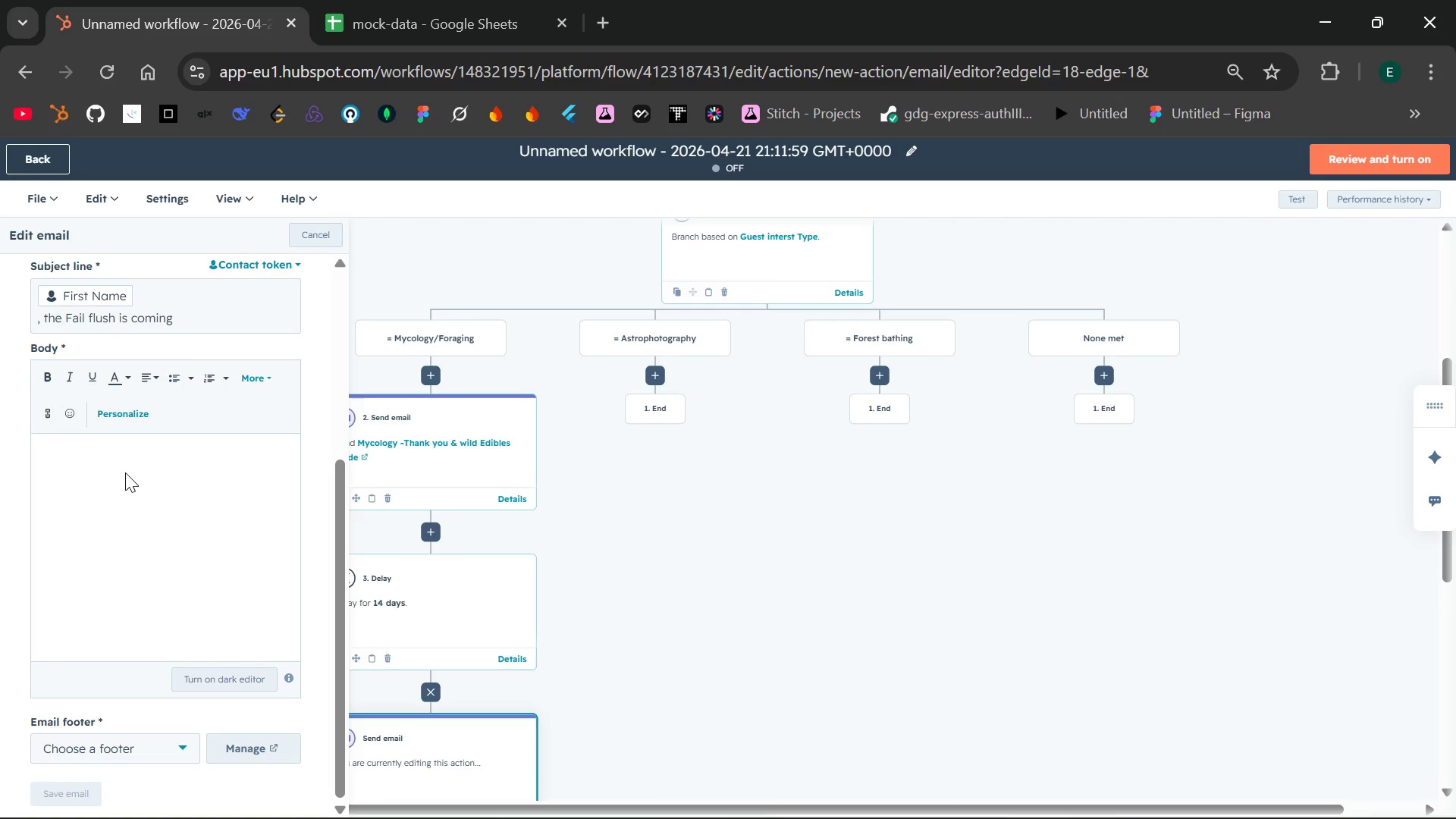 
type(Hi {{contact )
key(Backspace)
type(.)
 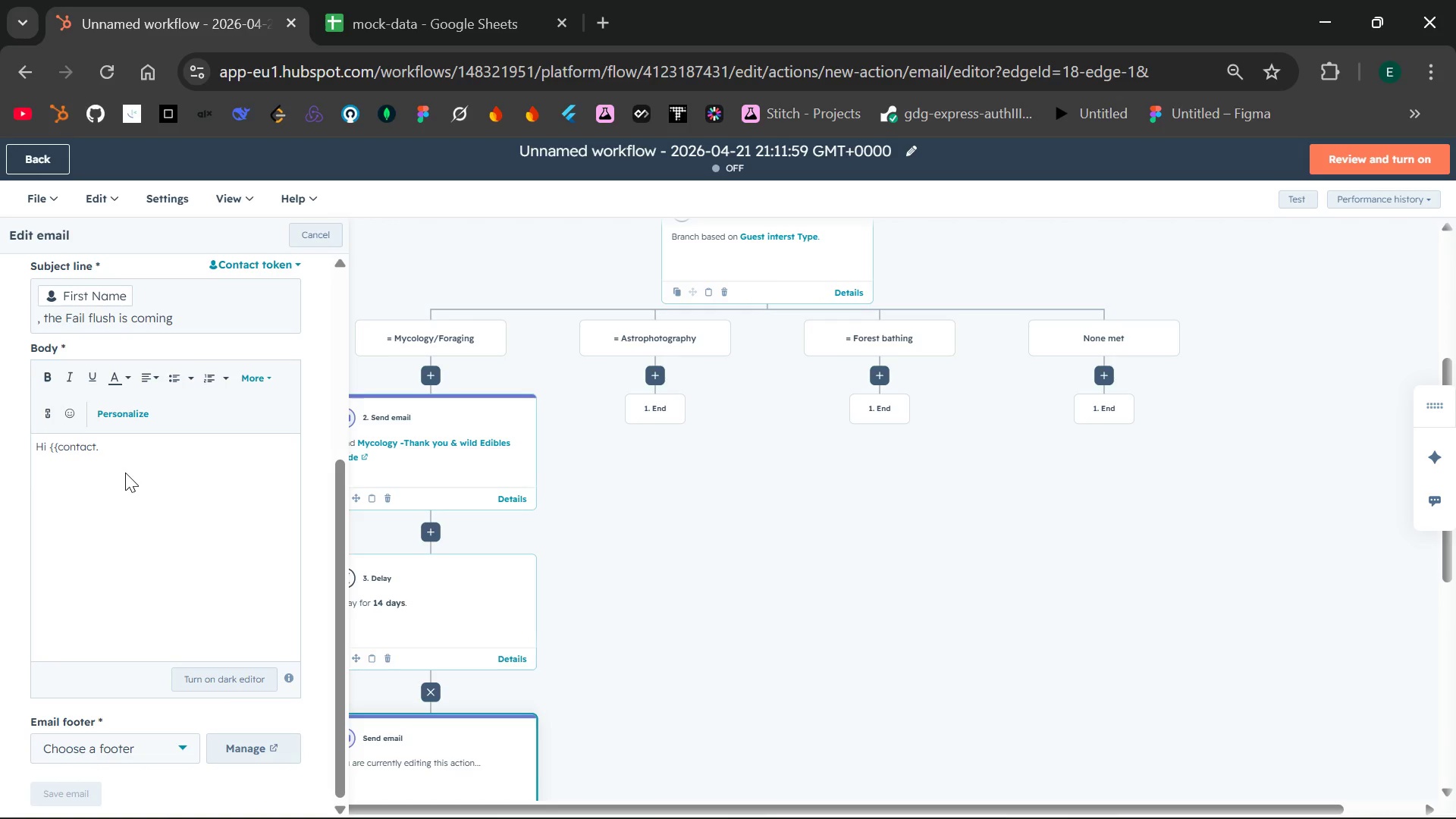 
type(firstname }} ,)
 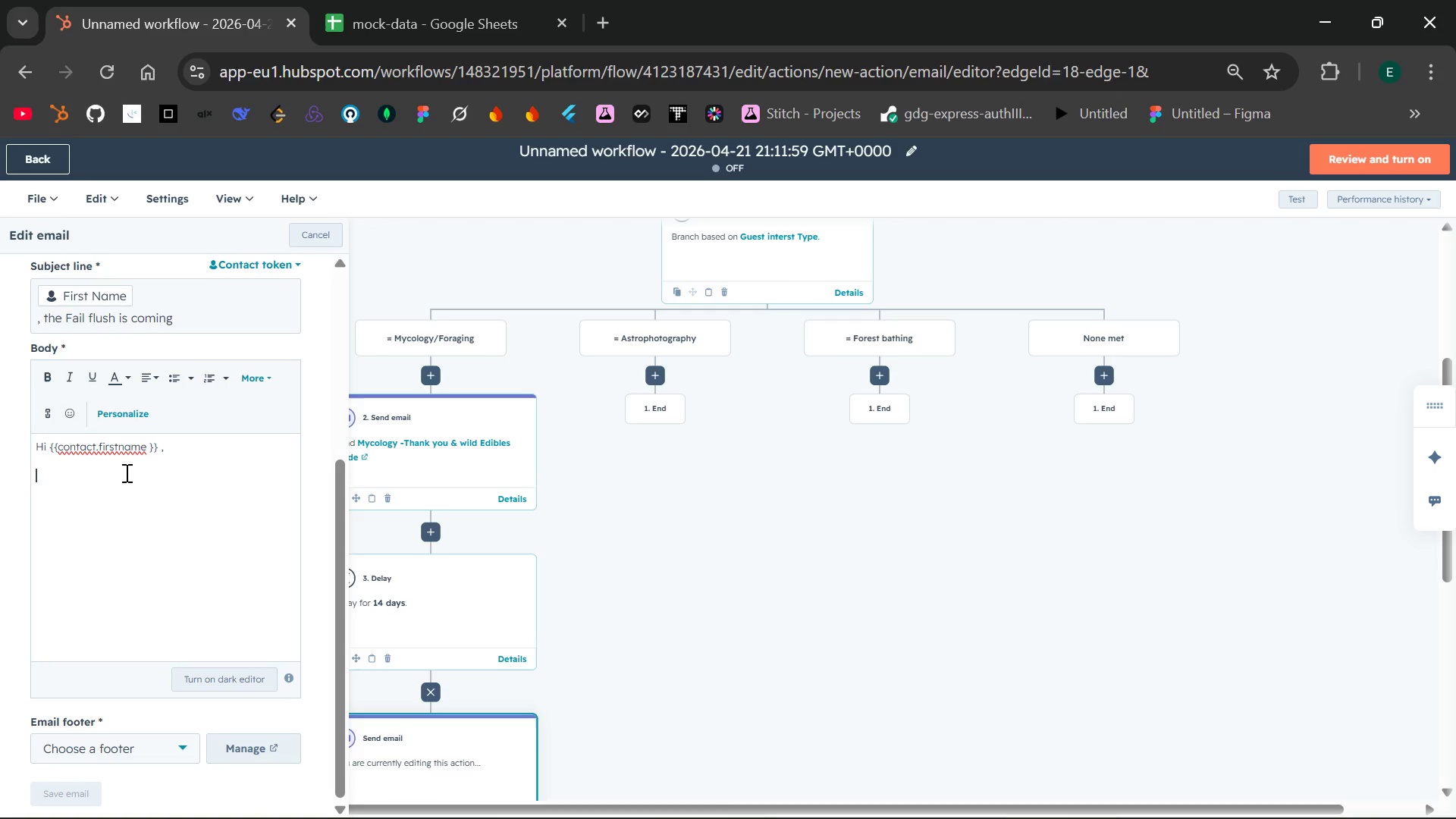 
 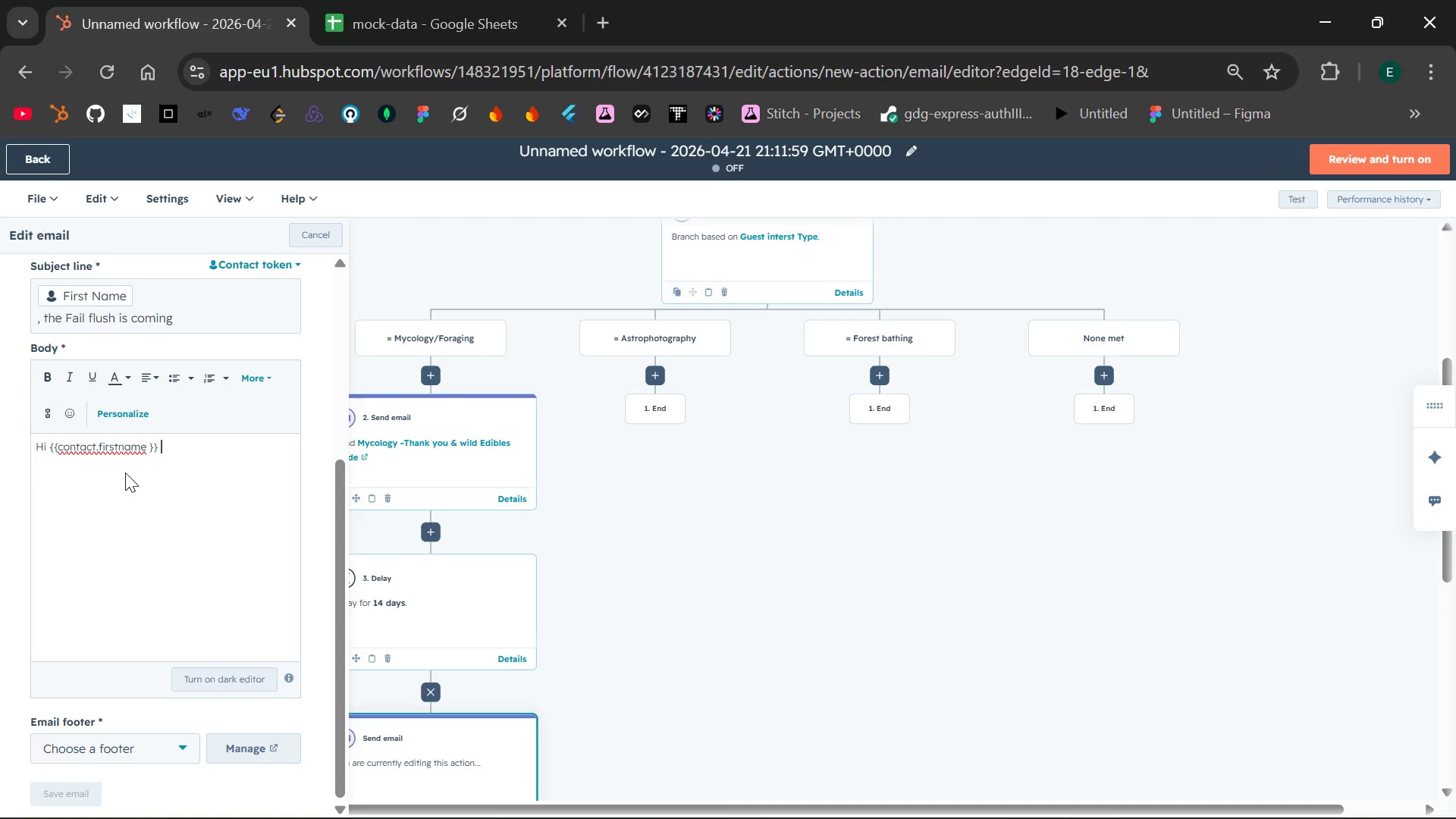 
key(Enter)
 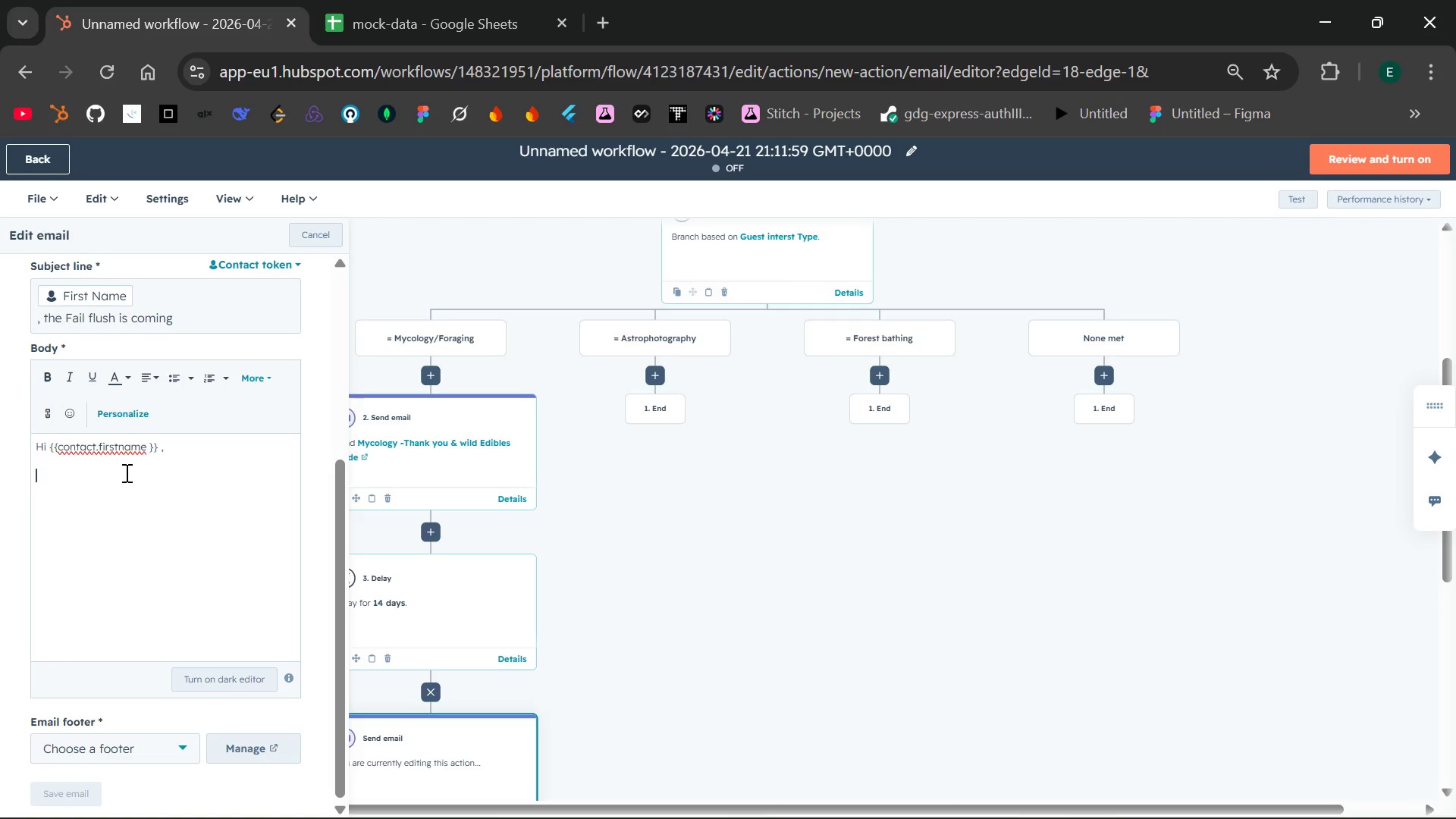 
type(THe )
 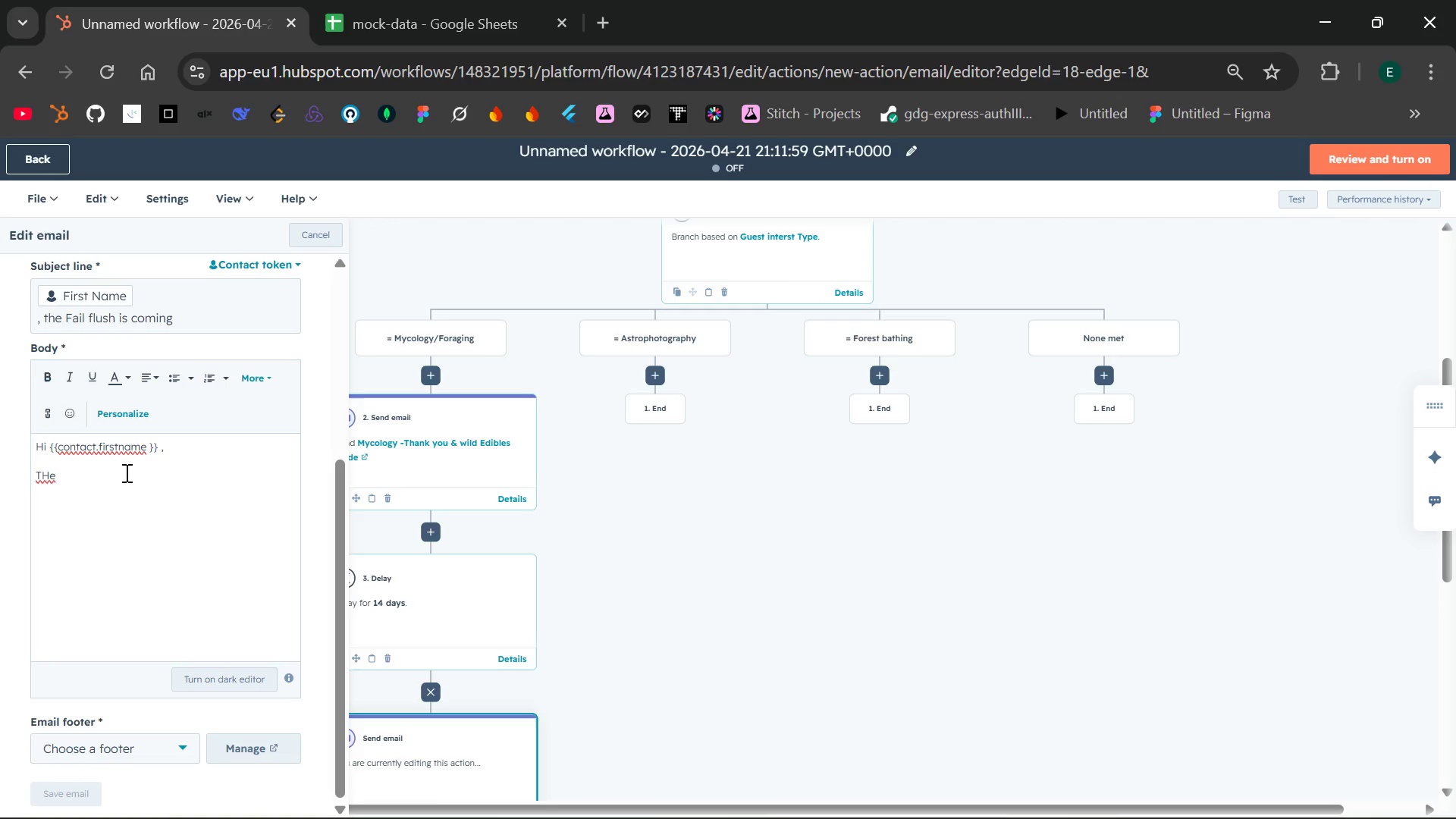 
wait(6.72)
 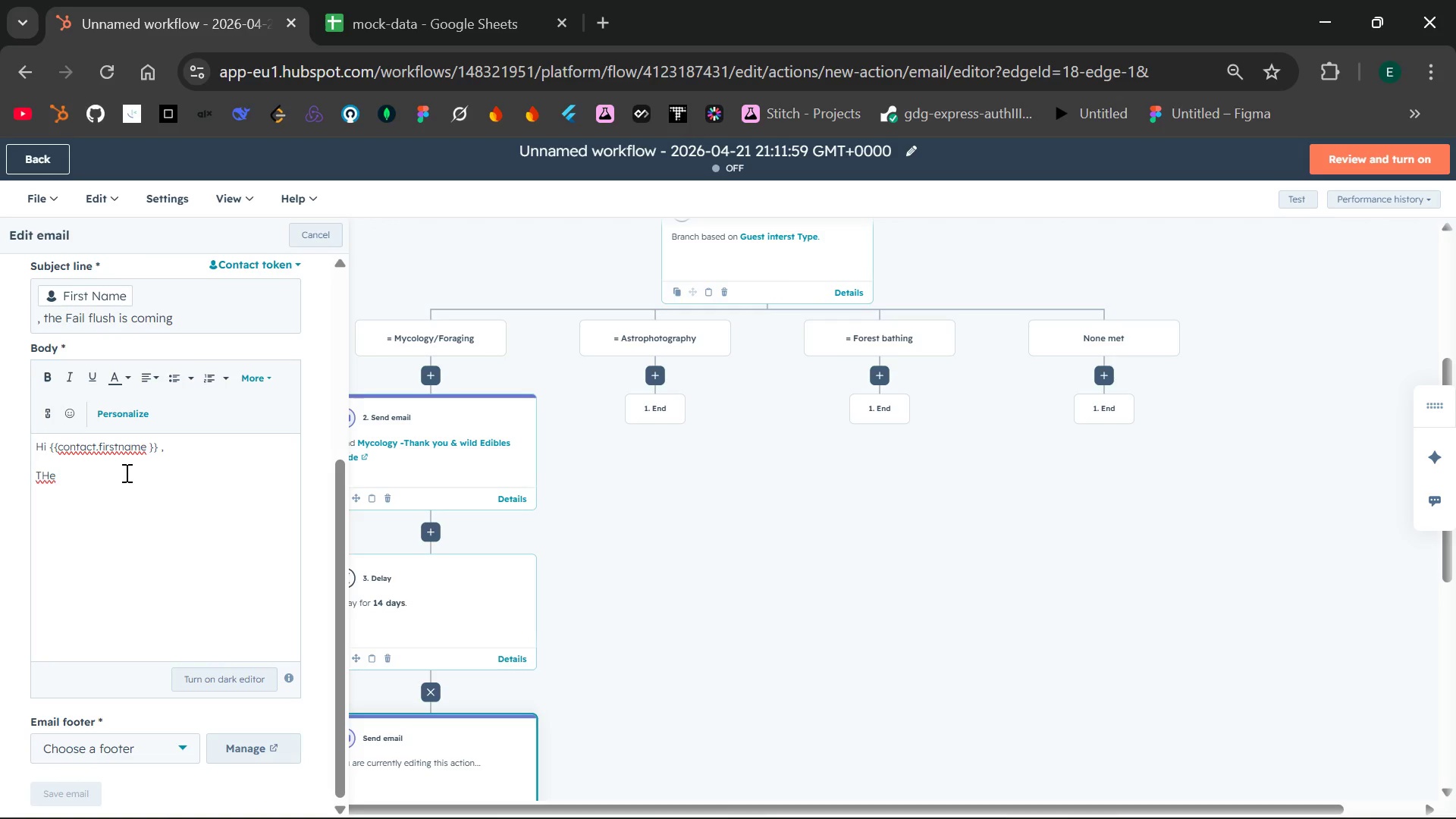 
key(Backspace)
key(Backspace)
key(Backspace)
type(he first autumn rains arrived in the pacfic Not)
key(Backspace)
type(rthwest ,and  you )
 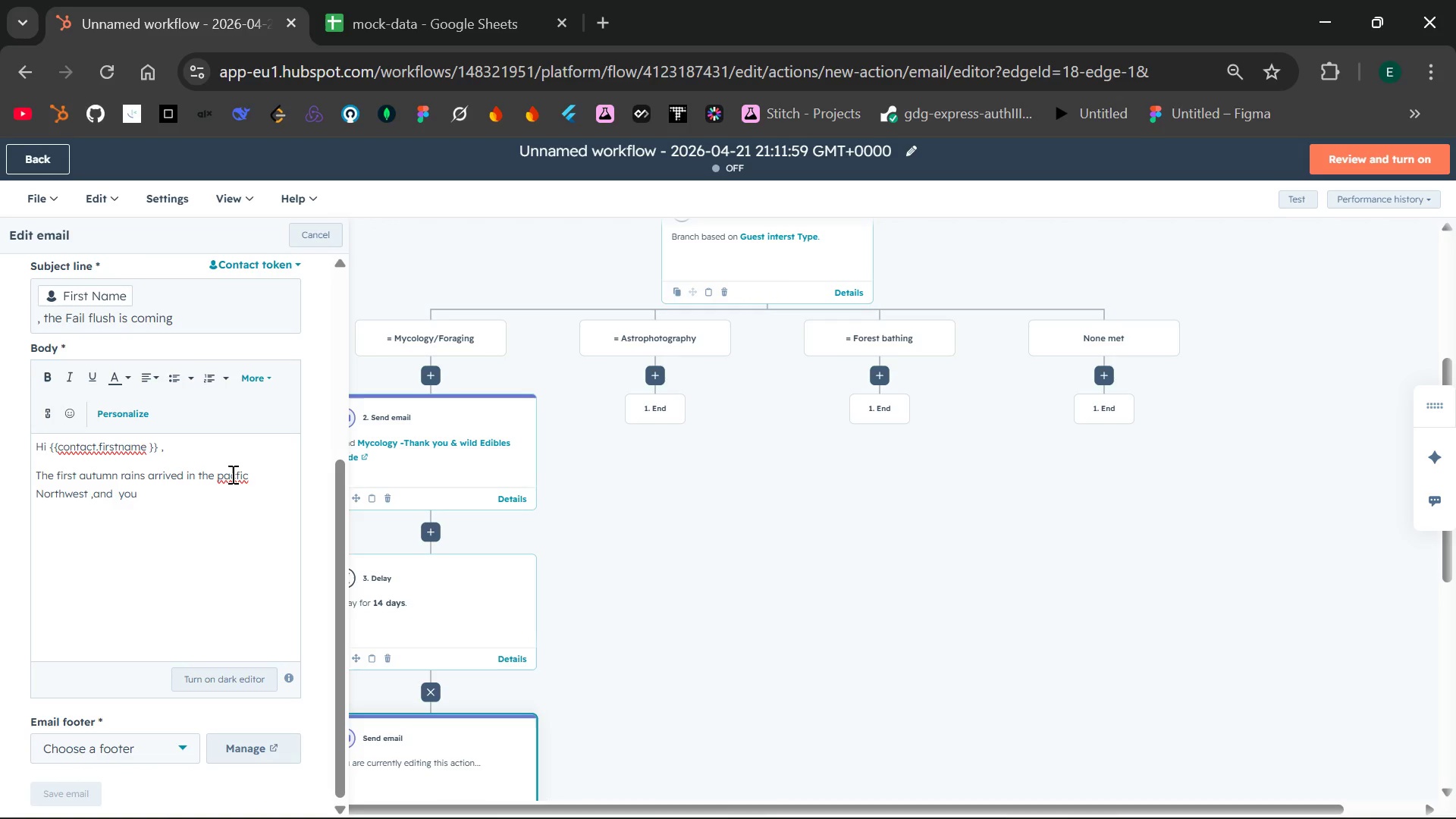 
double_click([231, 474])
 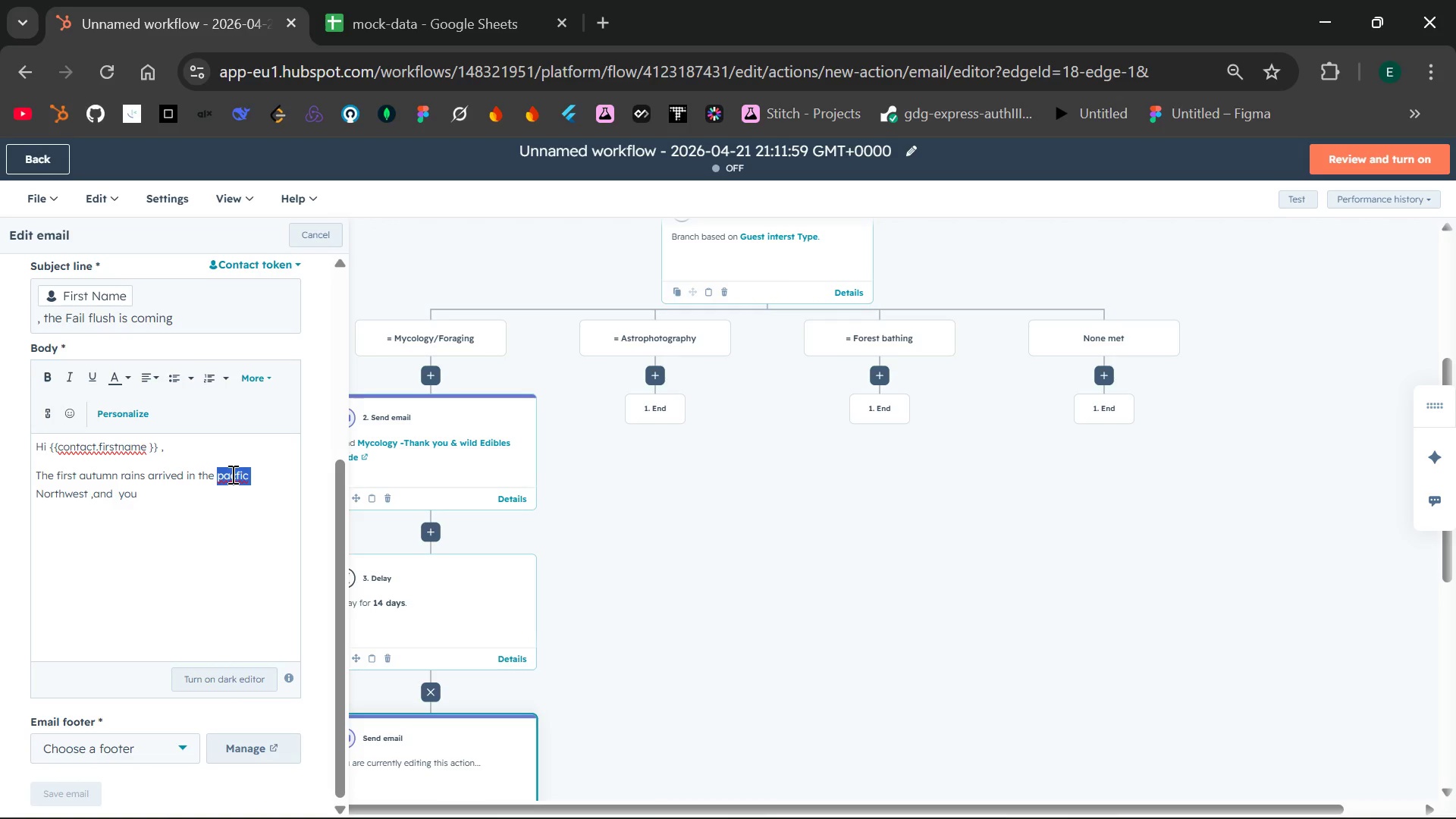 
type(Pacific )
 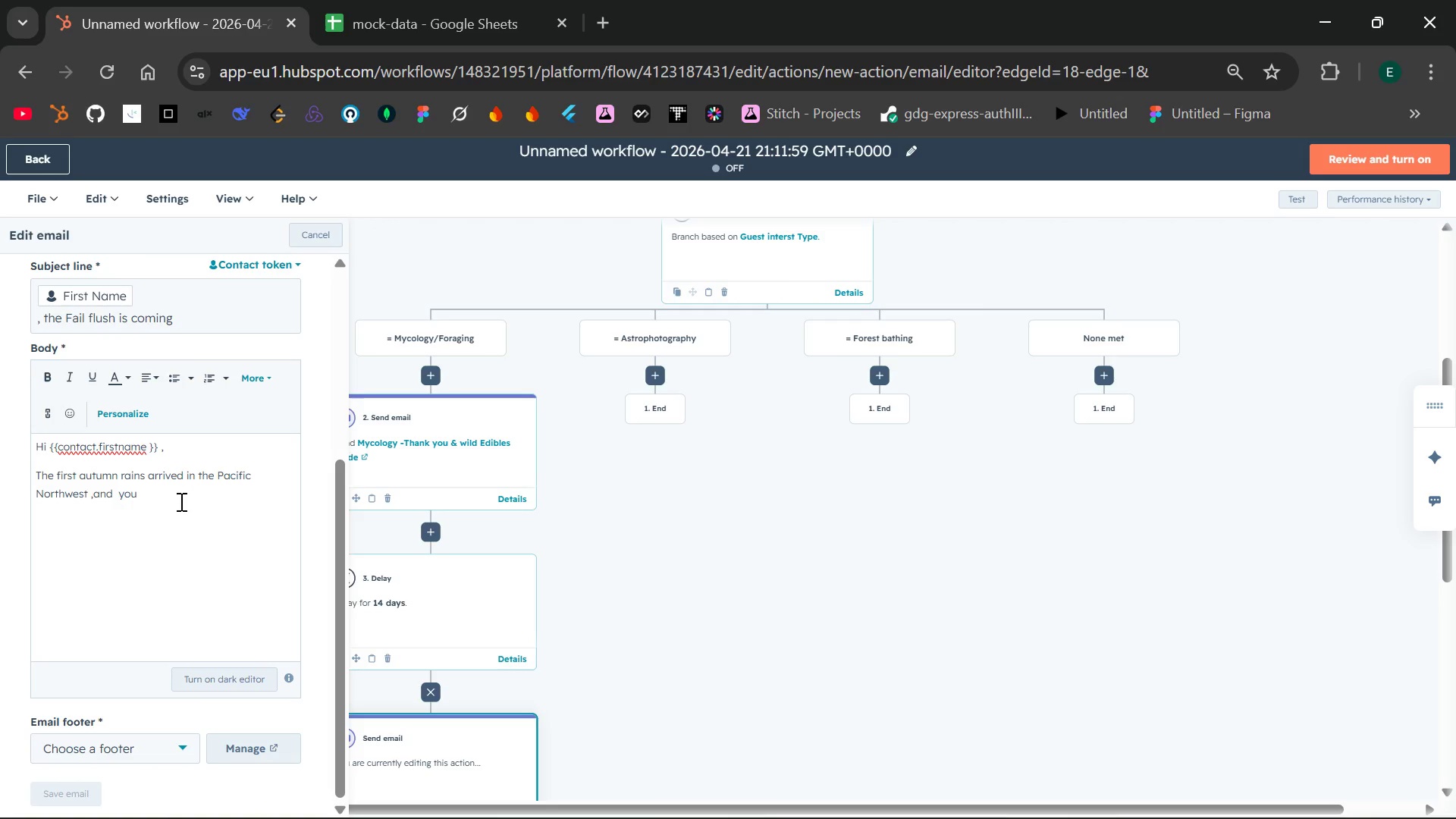 
left_click([179, 501])
 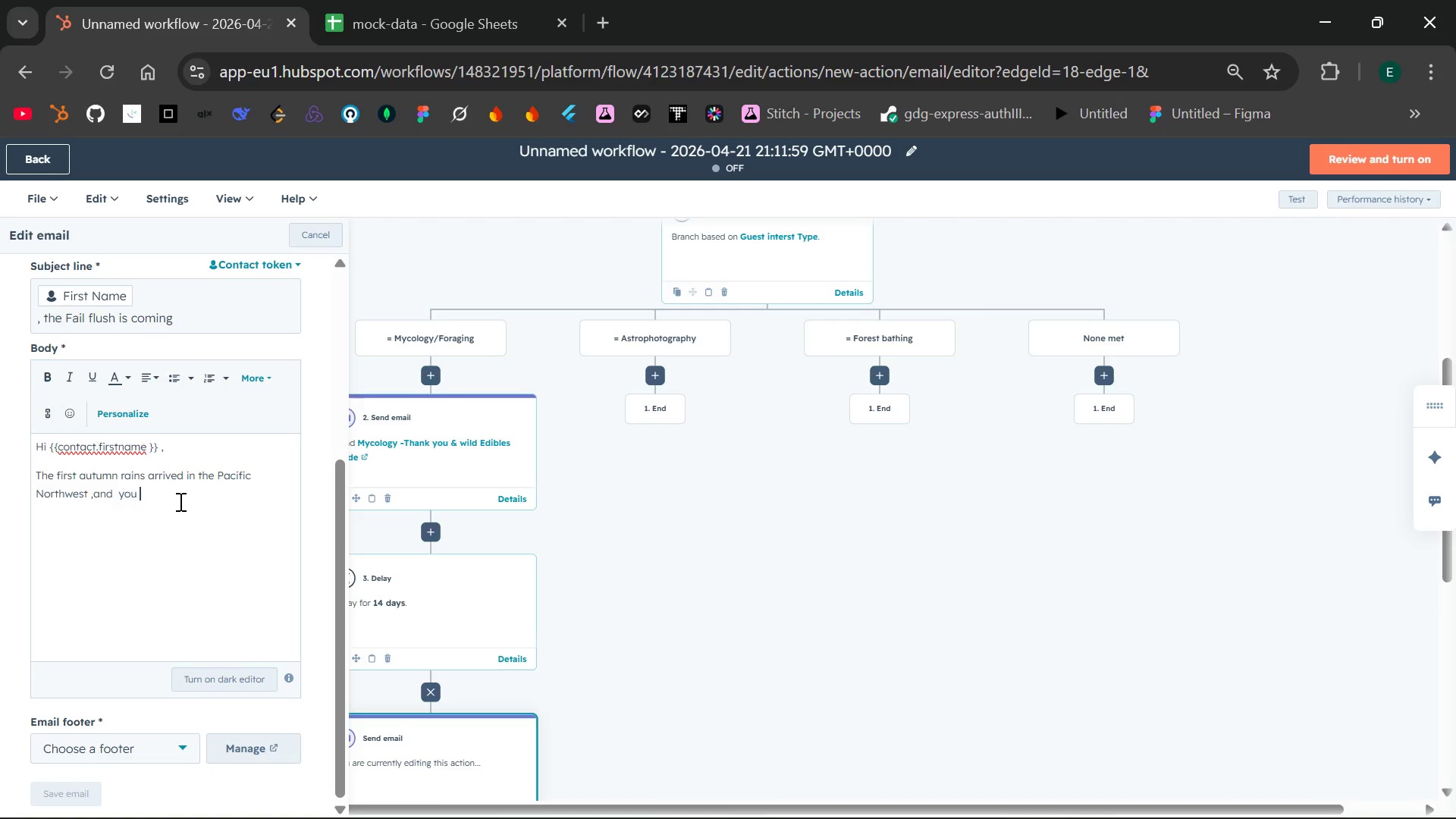 
type(know what that means )
 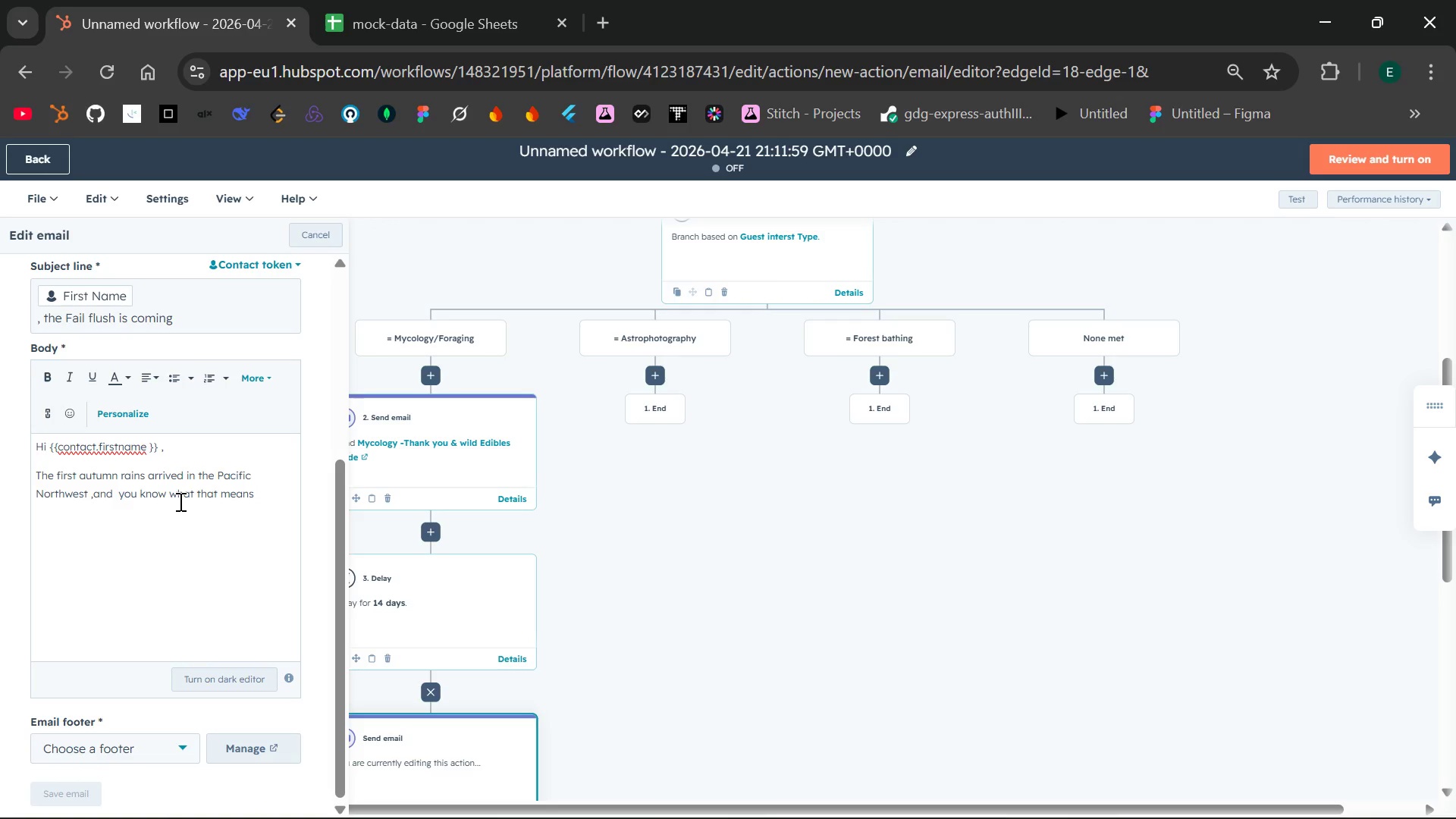 
type(the forest floor is about to explode wh)
key(Backspace)
type(ith color and flavor.)
 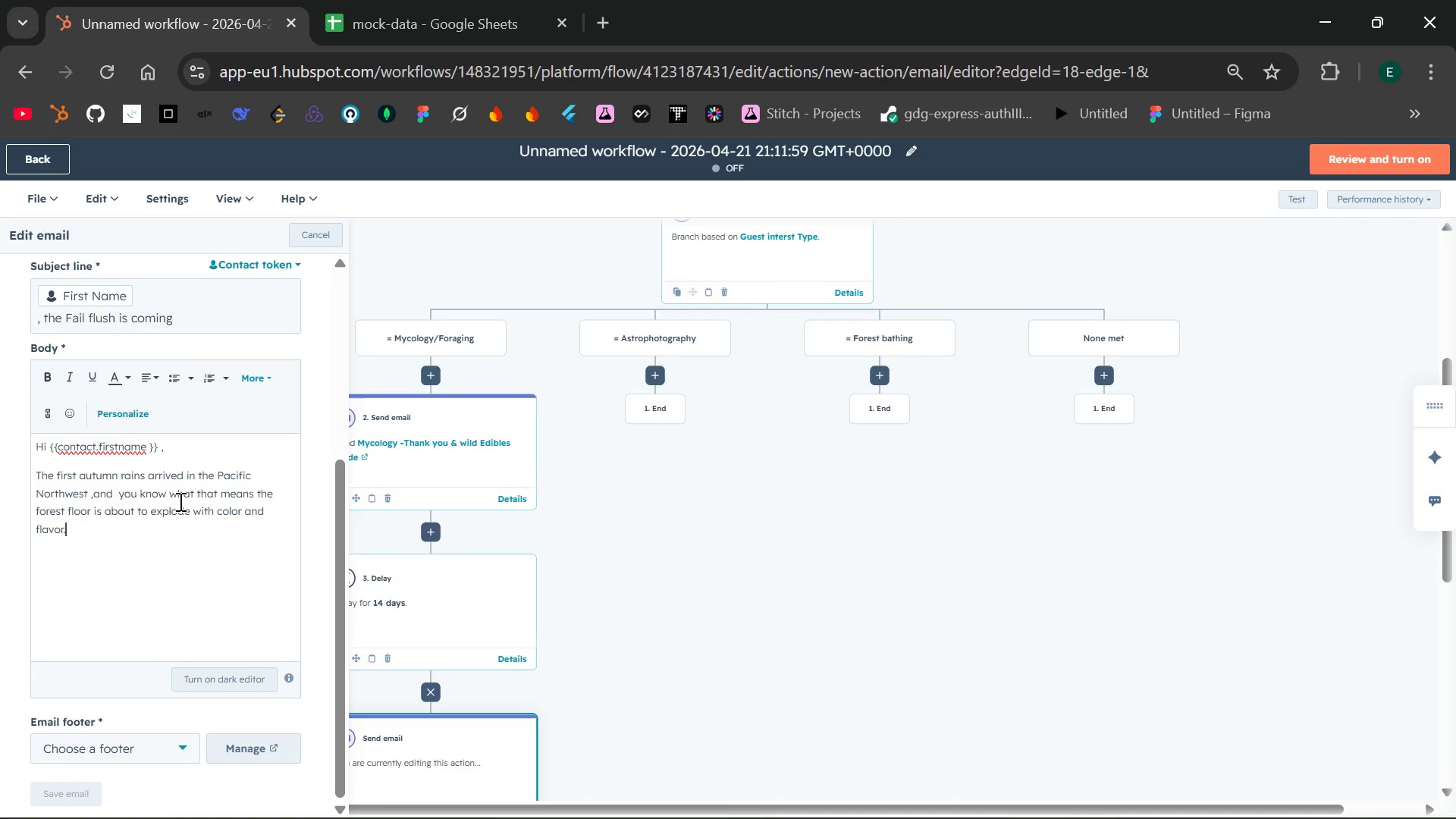 
key(Enter)
 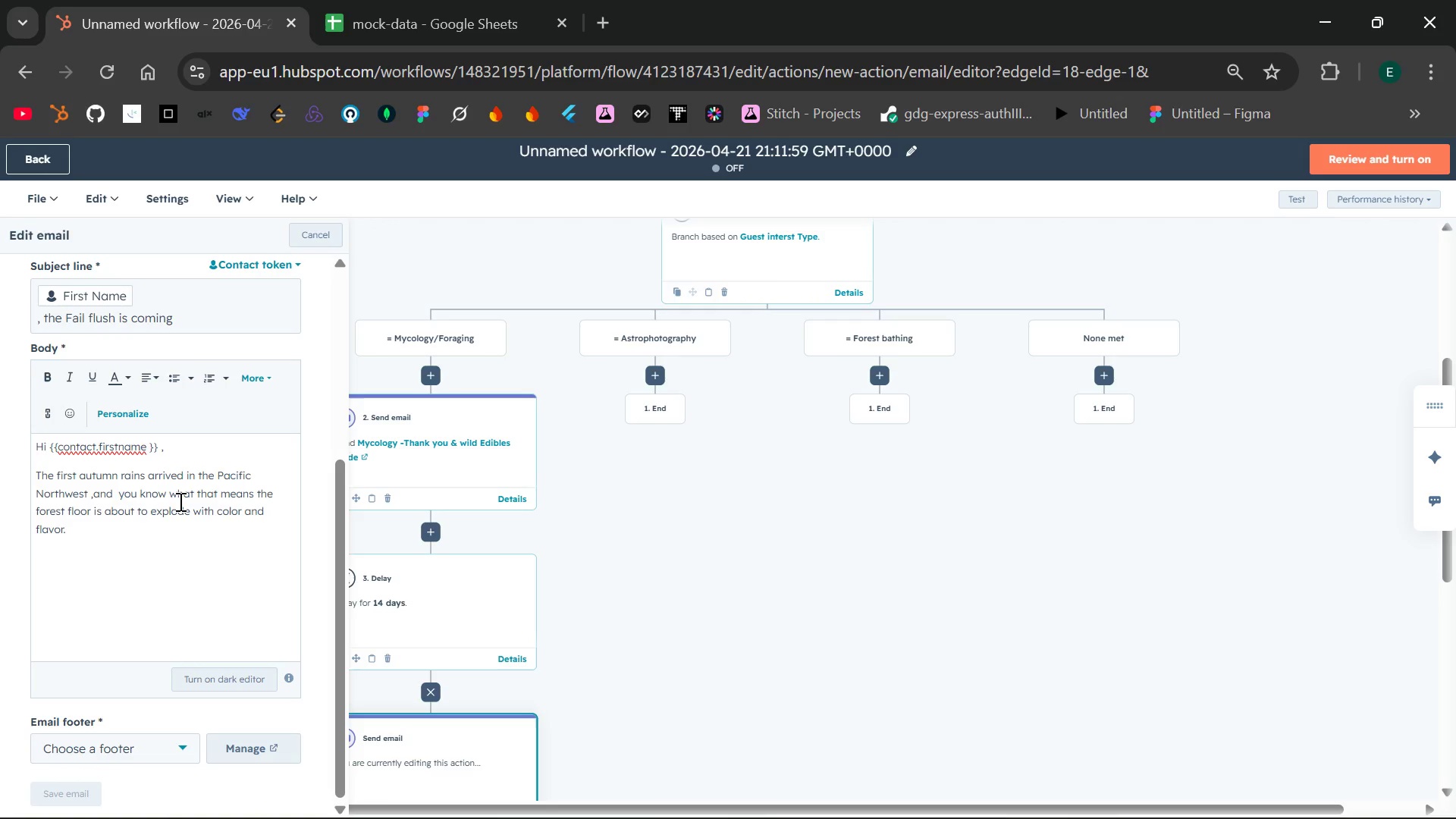 
type(As a memeber of our {{contact.firtname)
key(Backspace)
key(Backspace)
key(Backspace)
key(Backspace)
key(Backspace)
key(Backspace)
key(Backspace)
key(Backspace)
type(guest_interest_type }})
 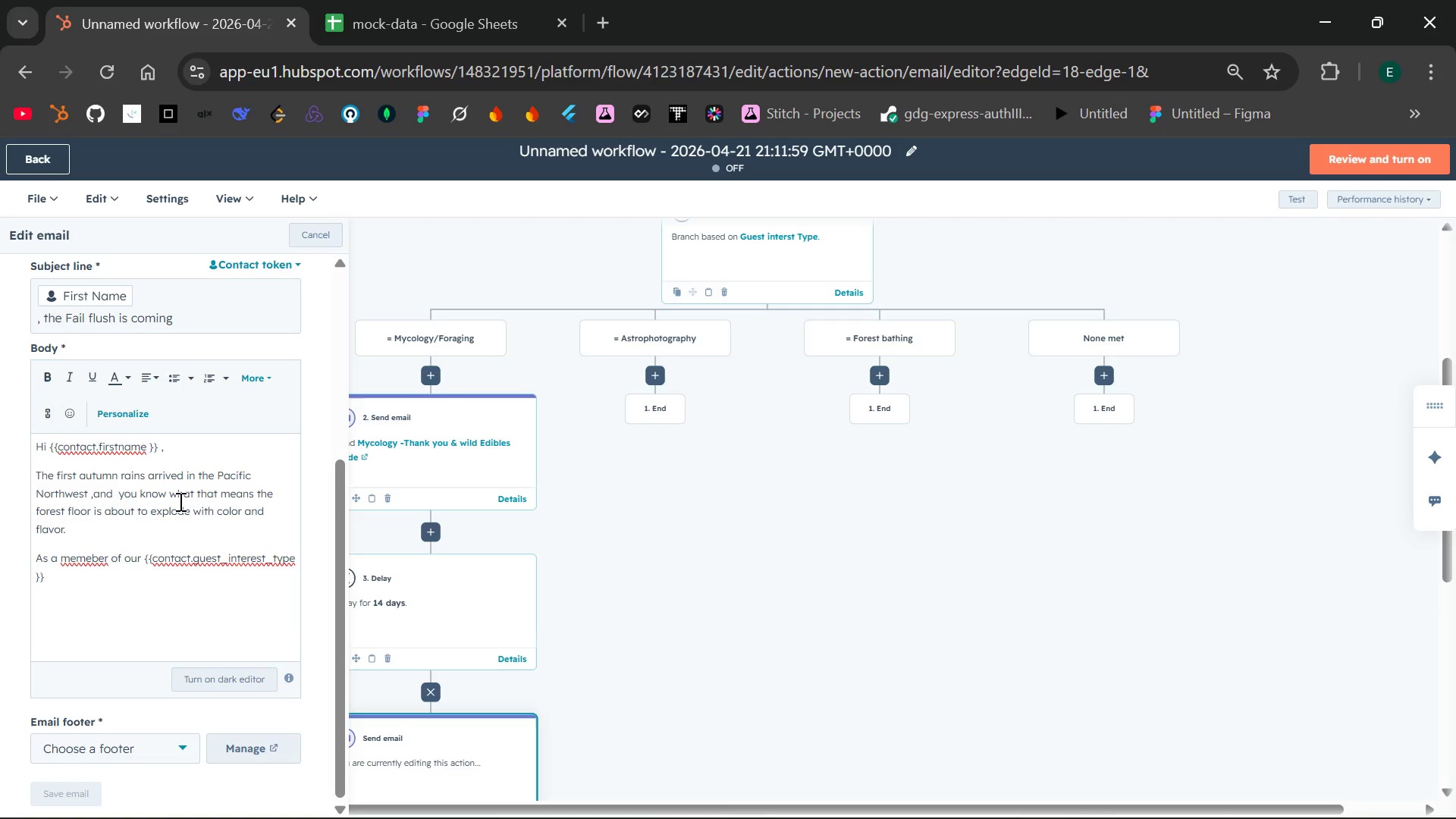 
double_click([96, 559])
 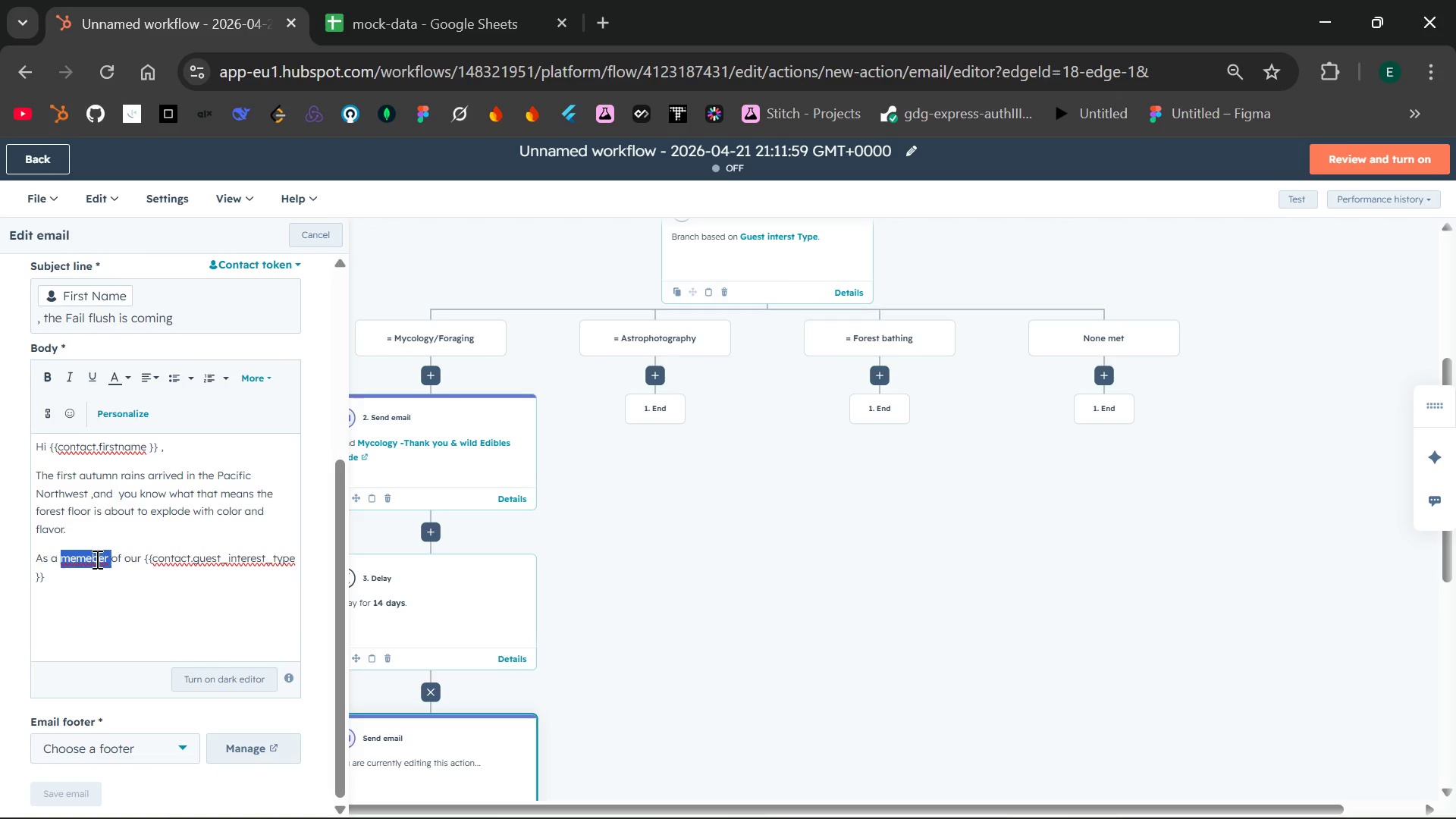 
type(member )
 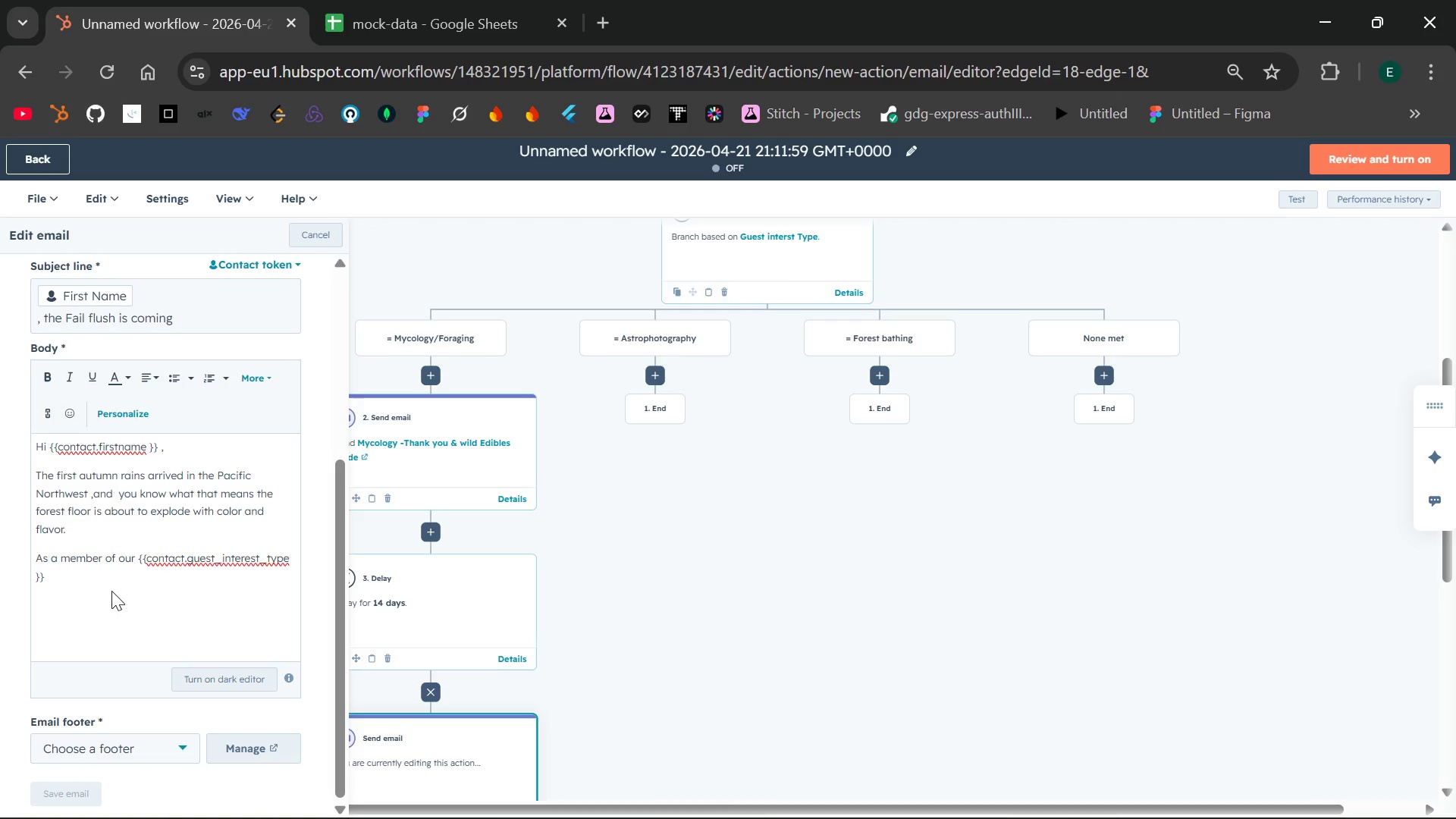 
left_click([111, 591])
 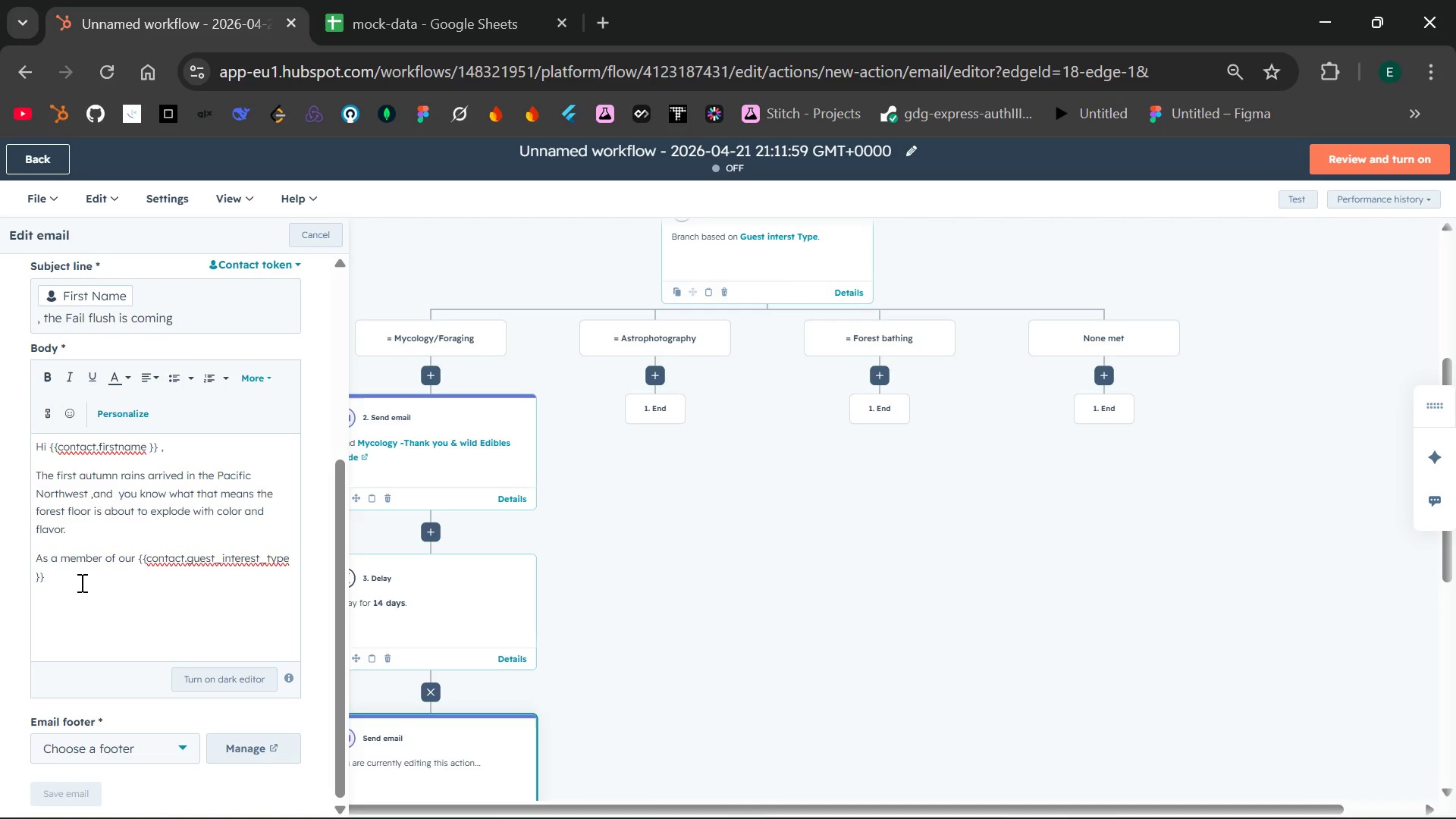 
key(Space)
 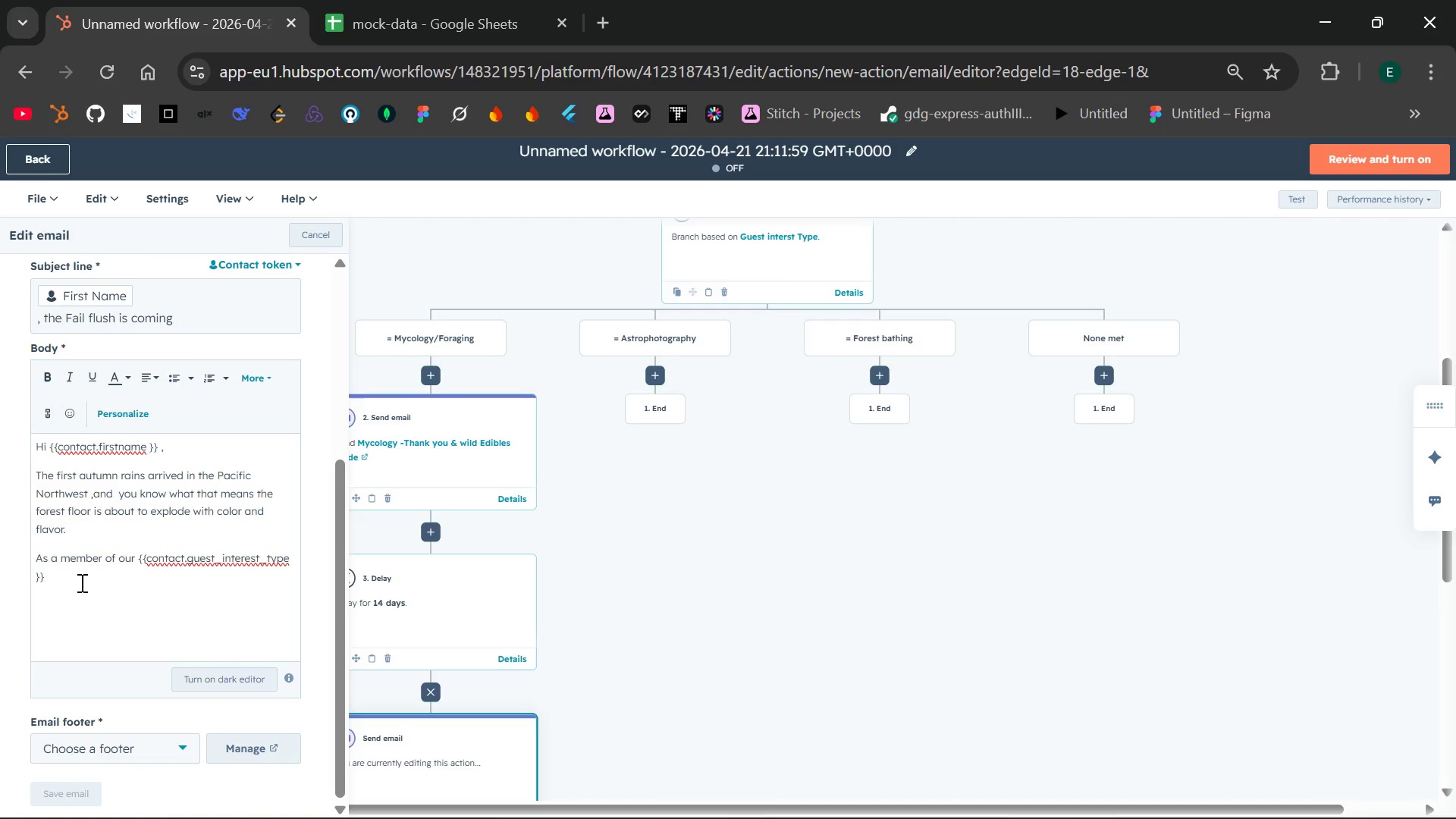 
type(community , you get first notice of our e)
key(Backspace)
type(peak foraginf weekends)
 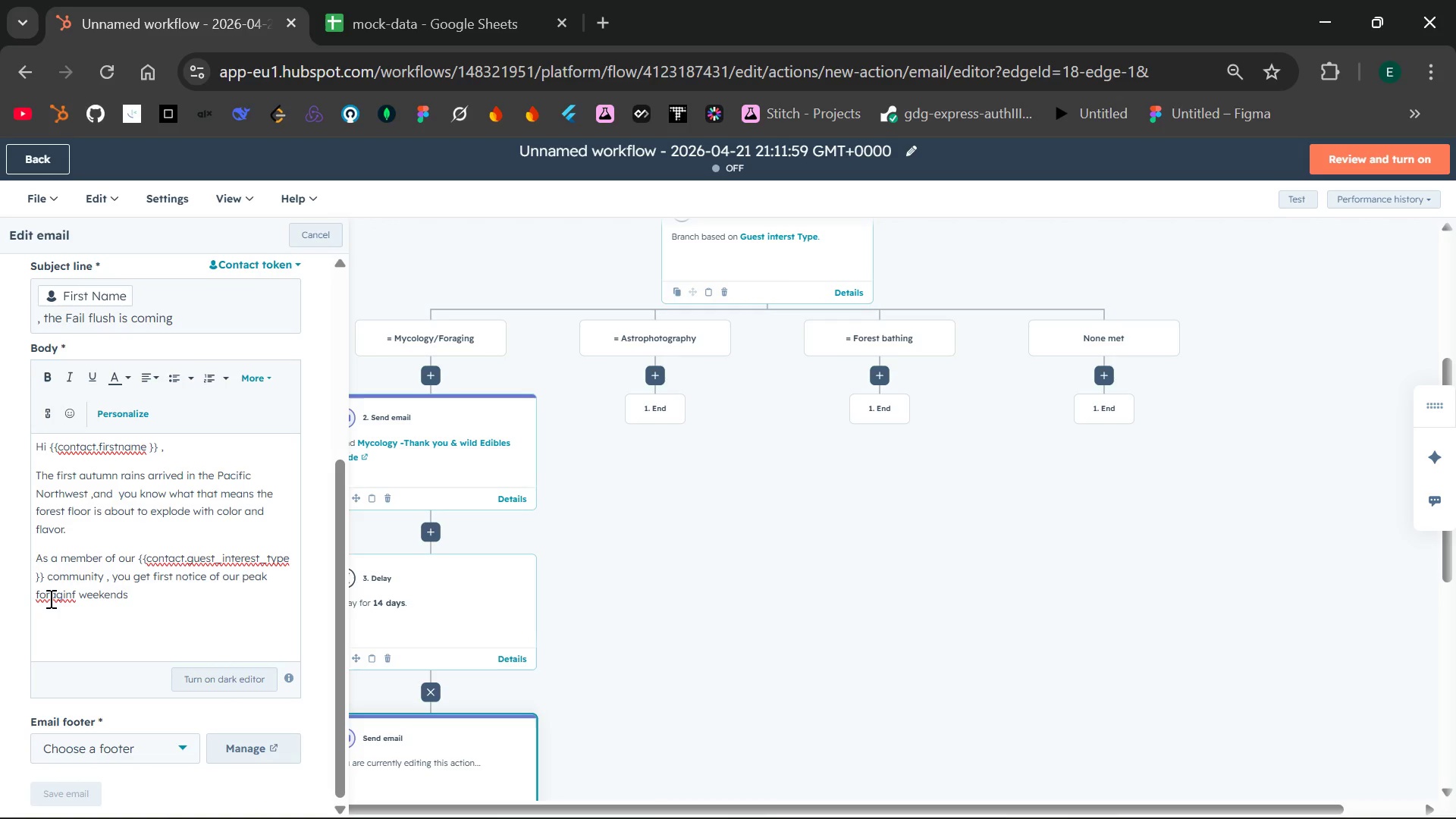 
double_click([49, 598])
 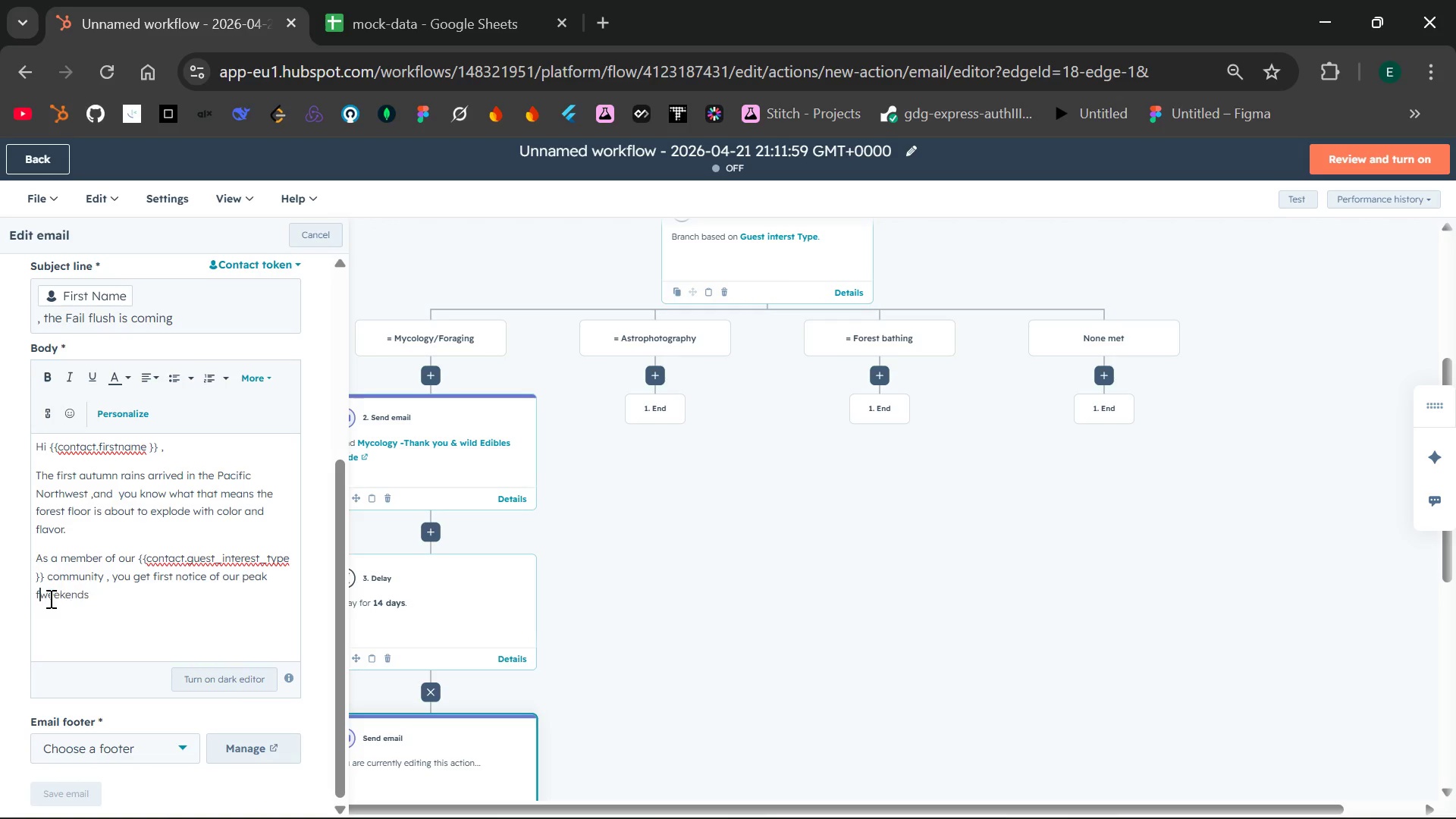 
type(foraging )
 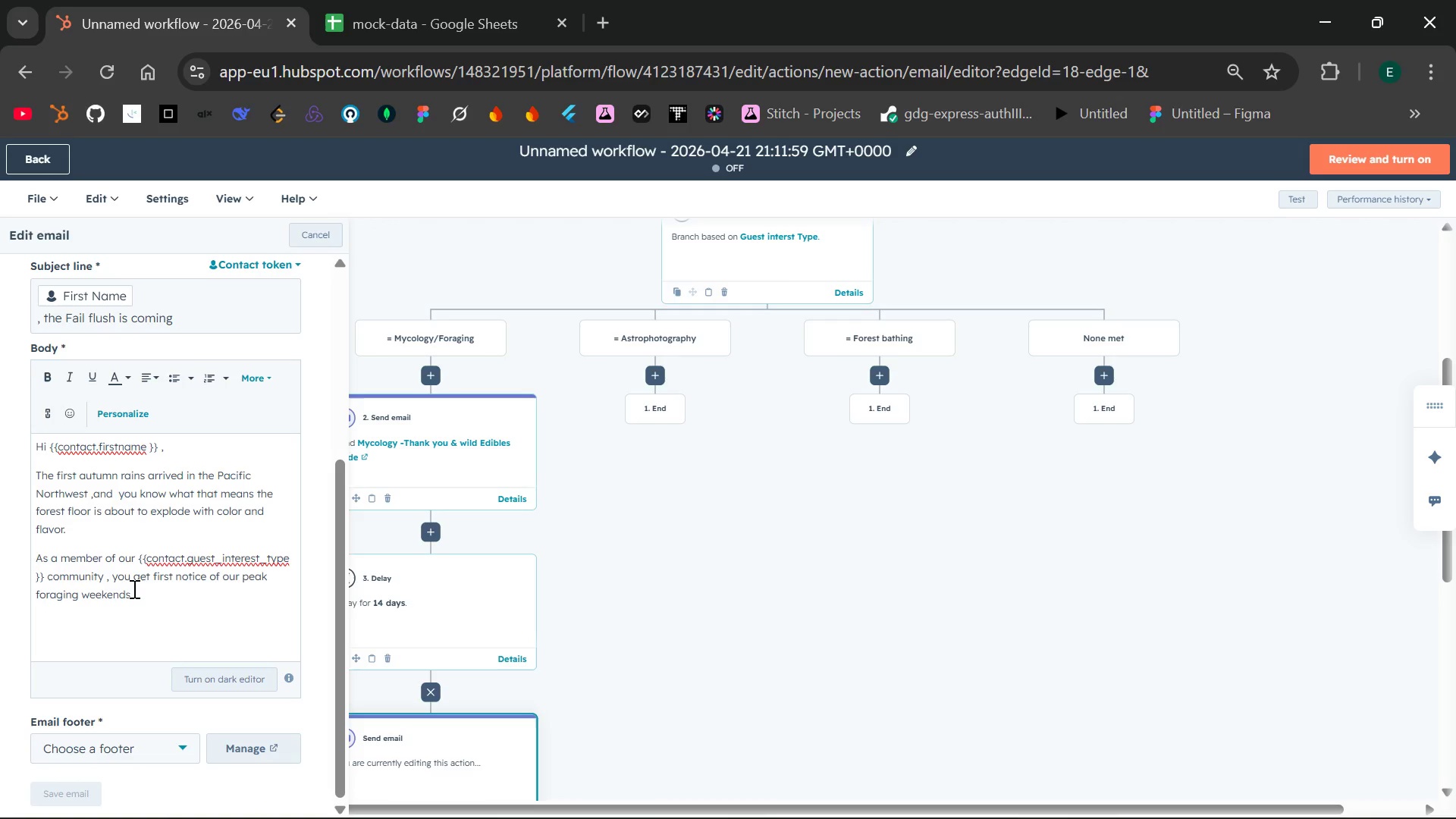 
left_click([138, 588])
 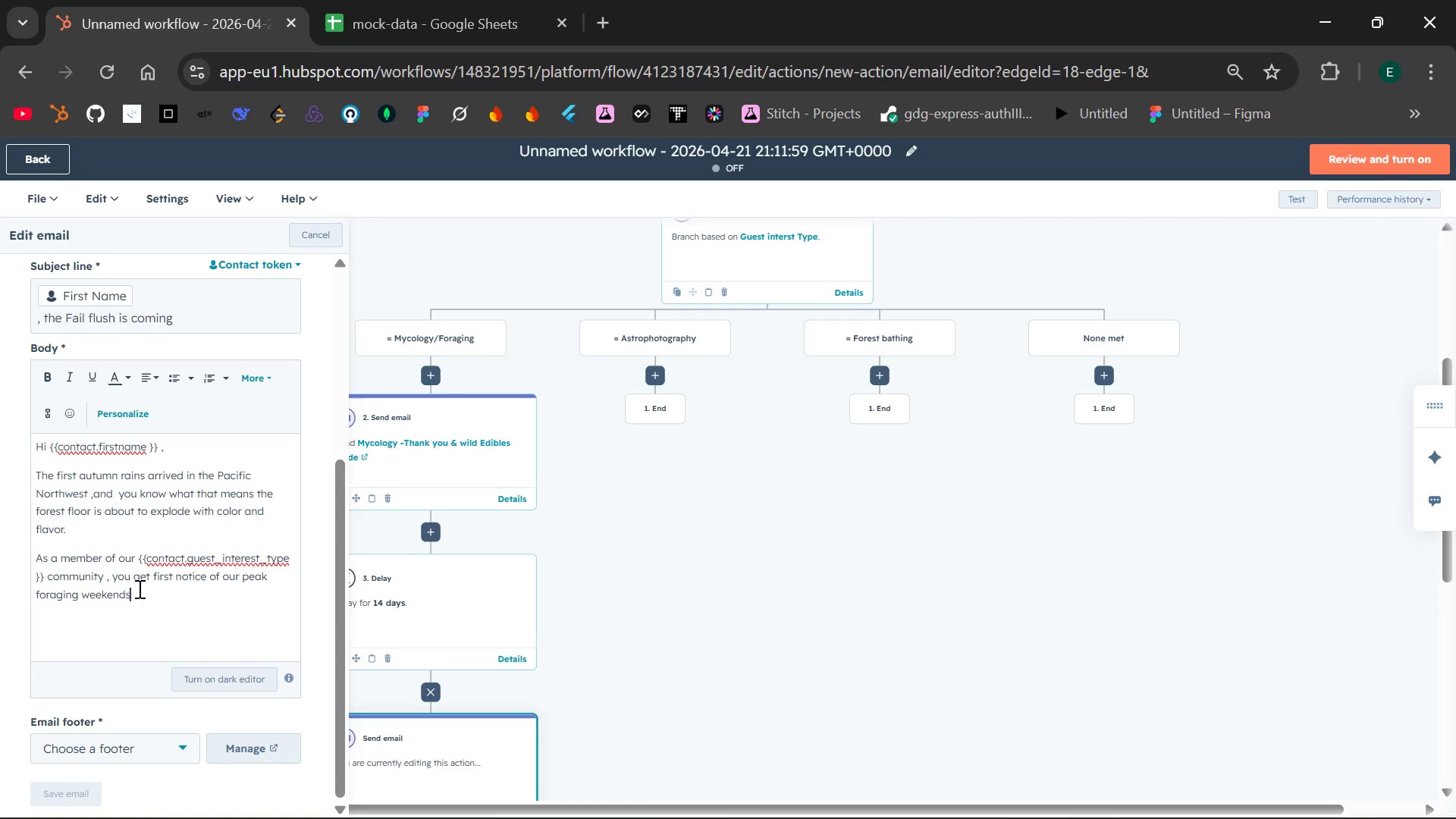 
key(Period)
 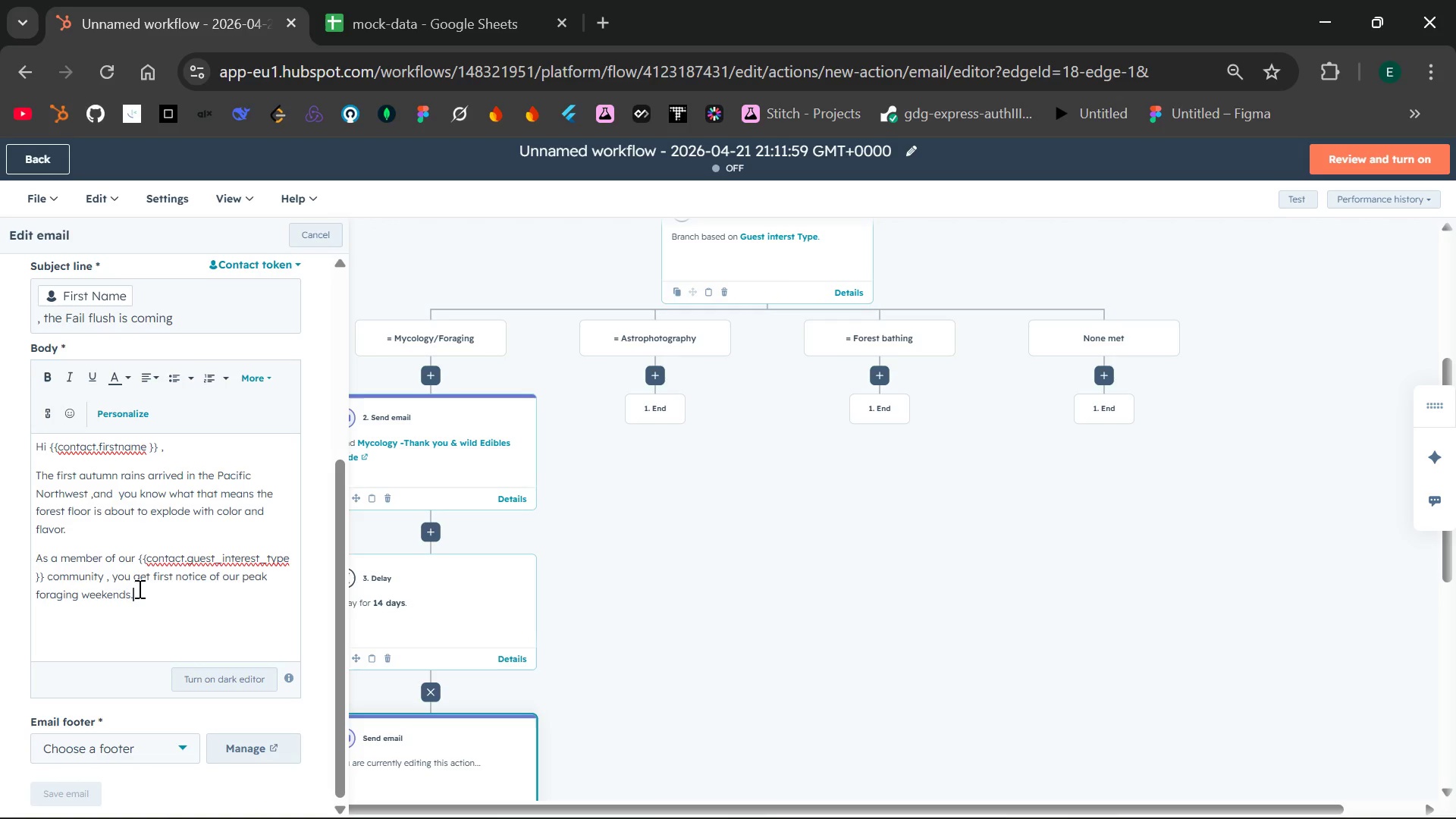 
key(Enter)
 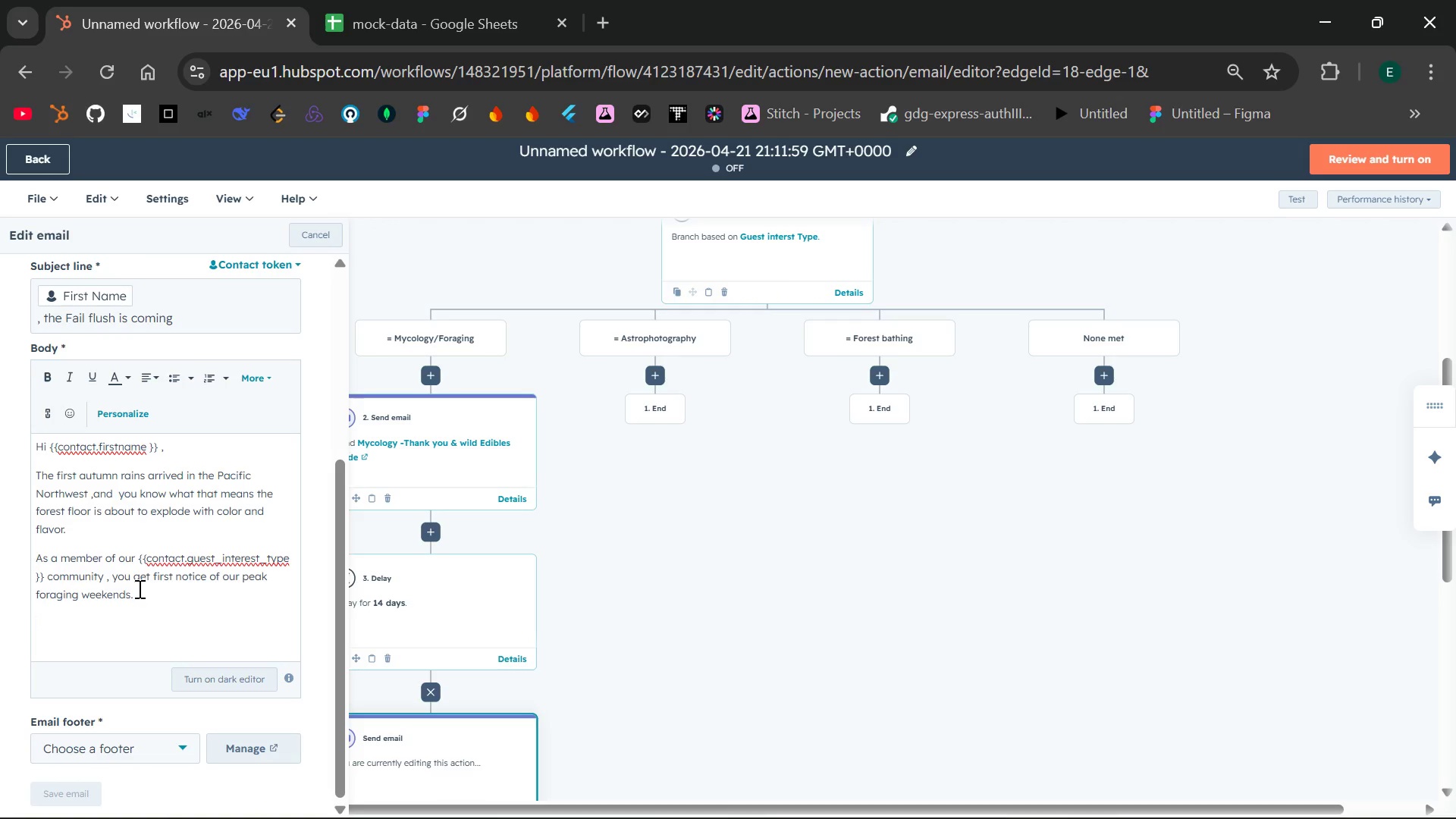 
wait(9.91)
 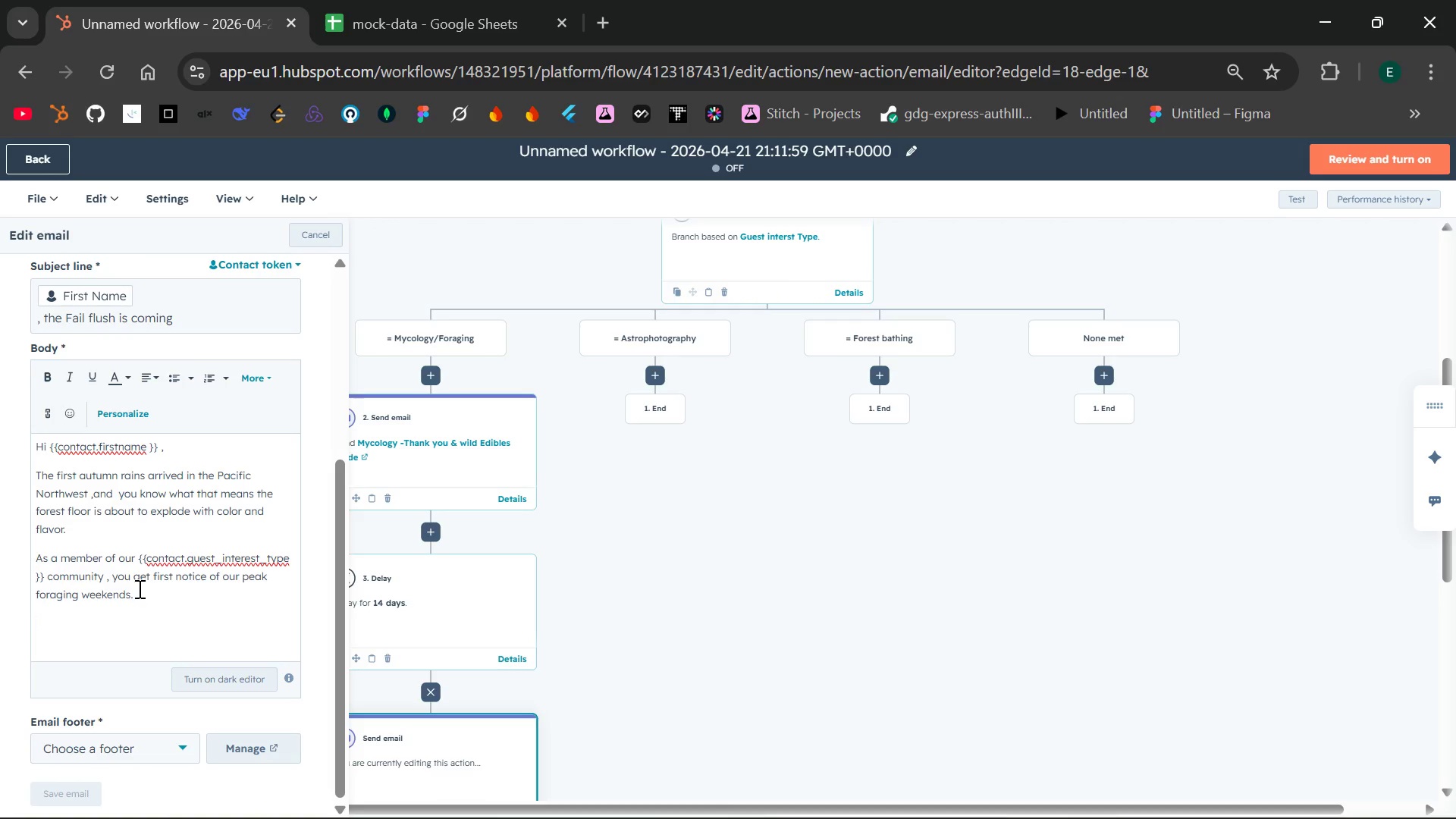 
key(Enter)
 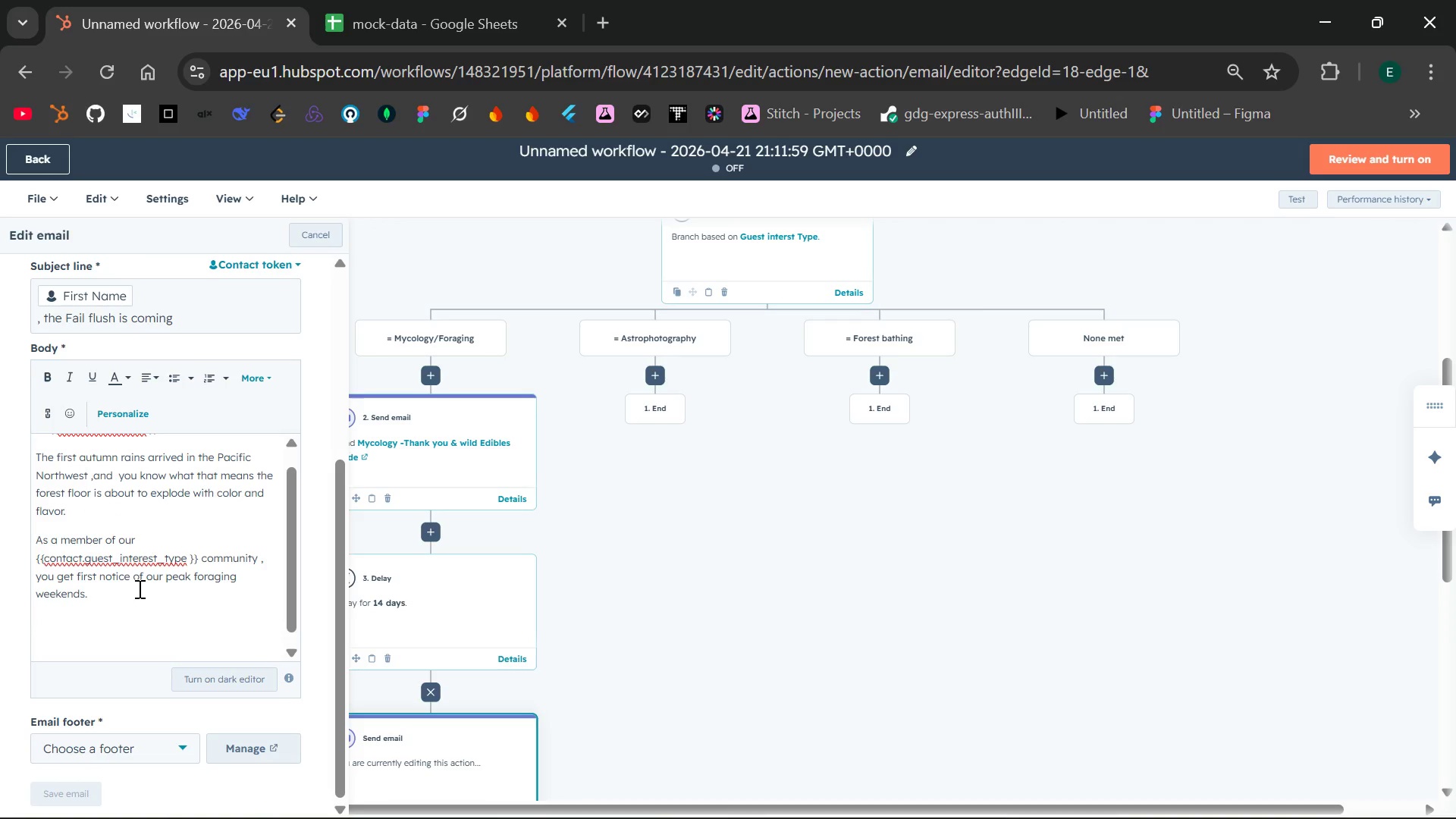 
key(Backspace)
type(our)
 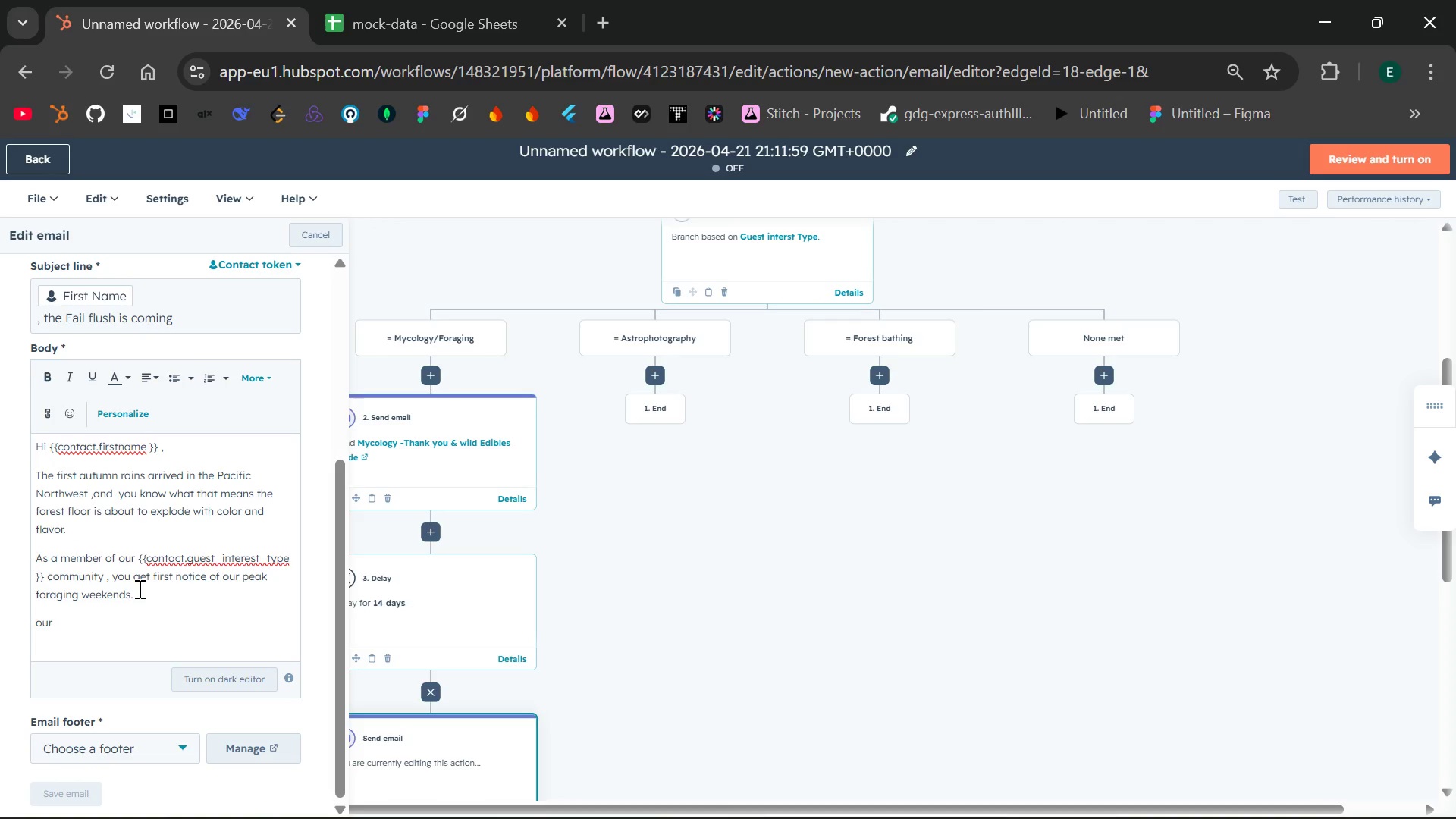 
key(Backspace)
key(Backspace)
key(Backspace)
type(Our fall Foraging Yurt p)
key(Backspace)
type(a)
key(Backspace)
type(package )
key(Backspace)
type(s is)
key(Backspace)
type(nclude:)
 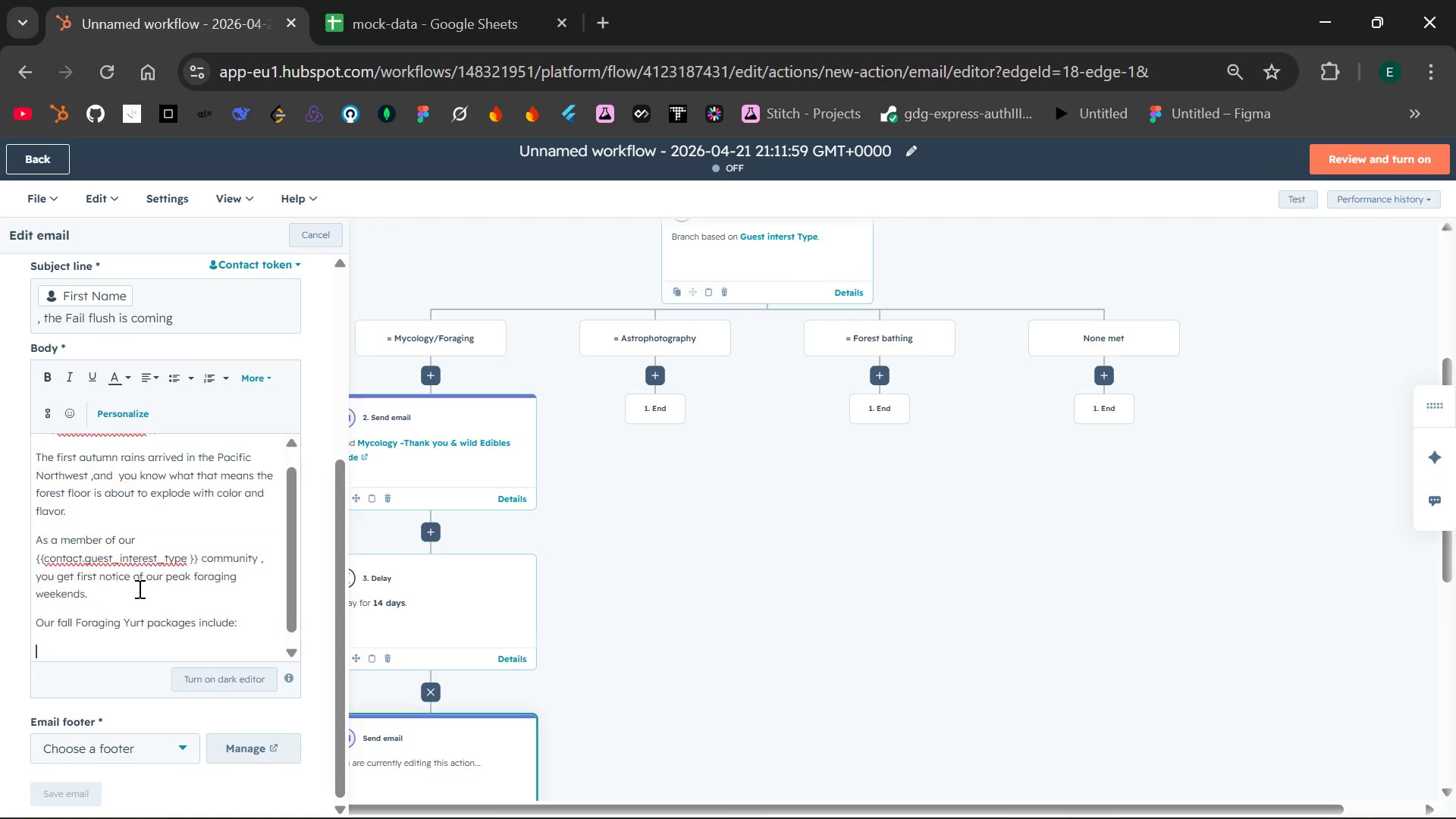 
key(Enter)
 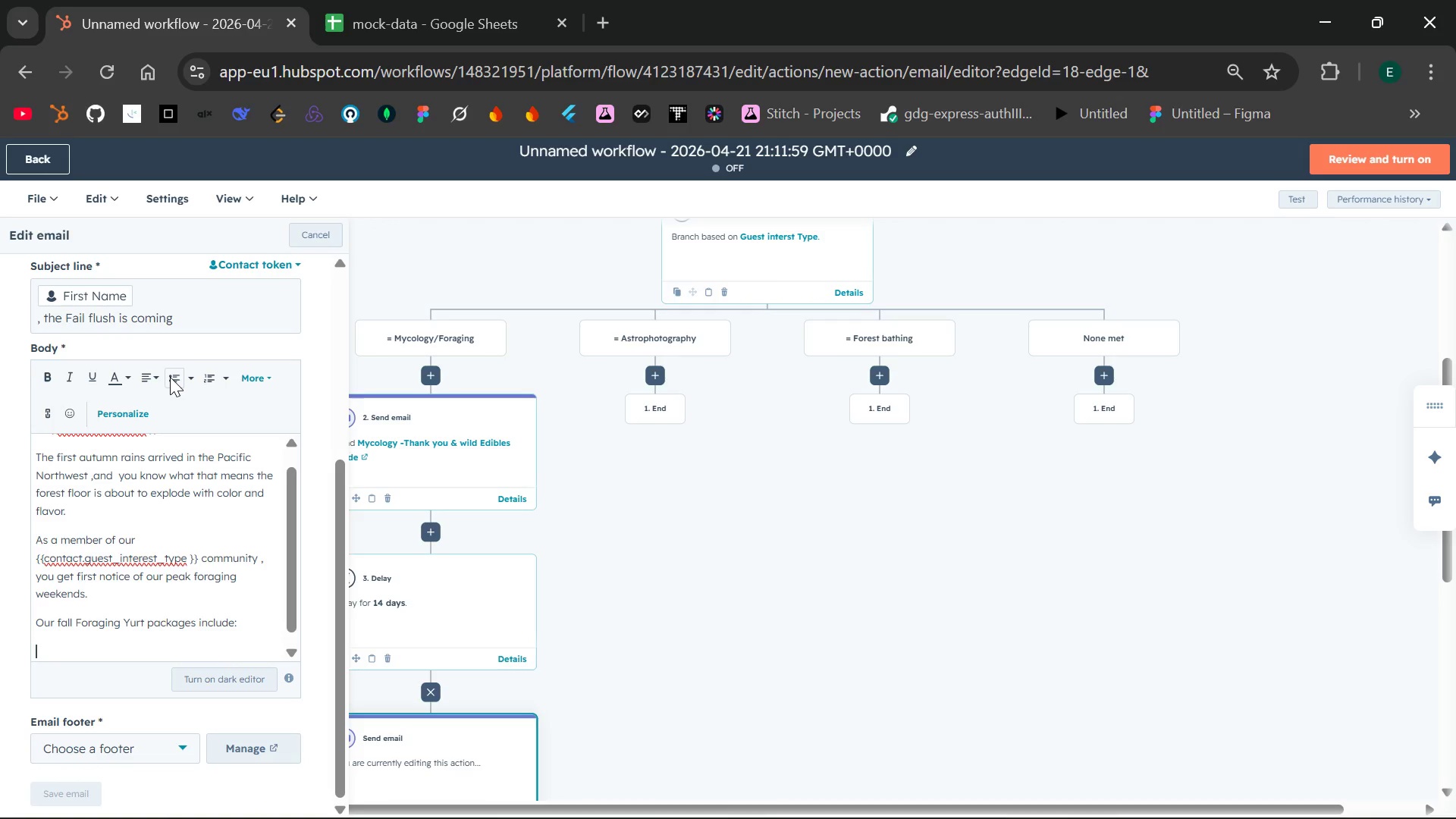 
left_click([170, 377])
 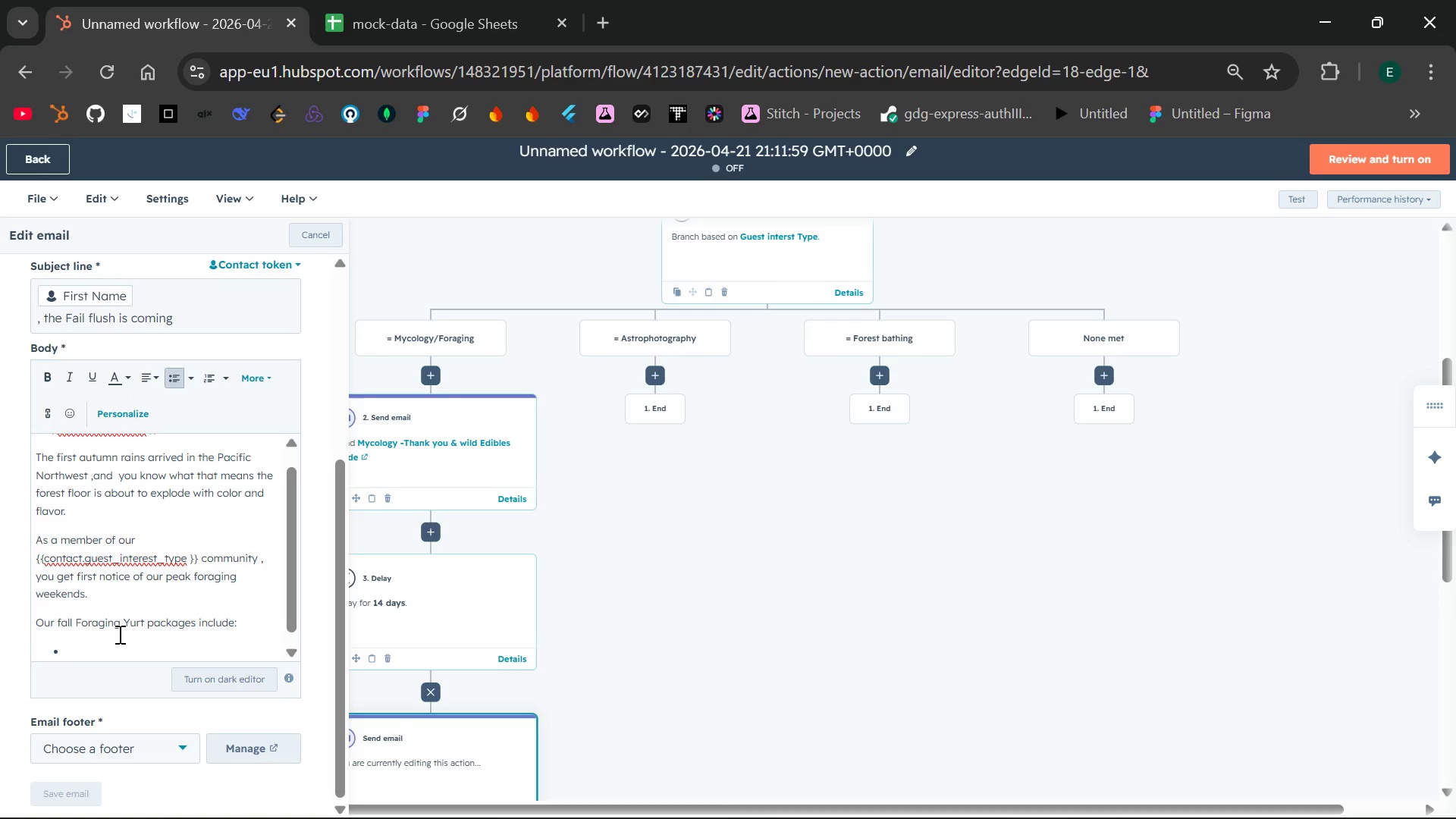 
type(private )
key(Backspace)
key(Backspace)
key(Backspace)
key(Backspace)
key(Backspace)
key(Backspace)
key(Backspace)
key(Backspace)
type(Private guided morning forg)
key(Backspace)
type(age)
 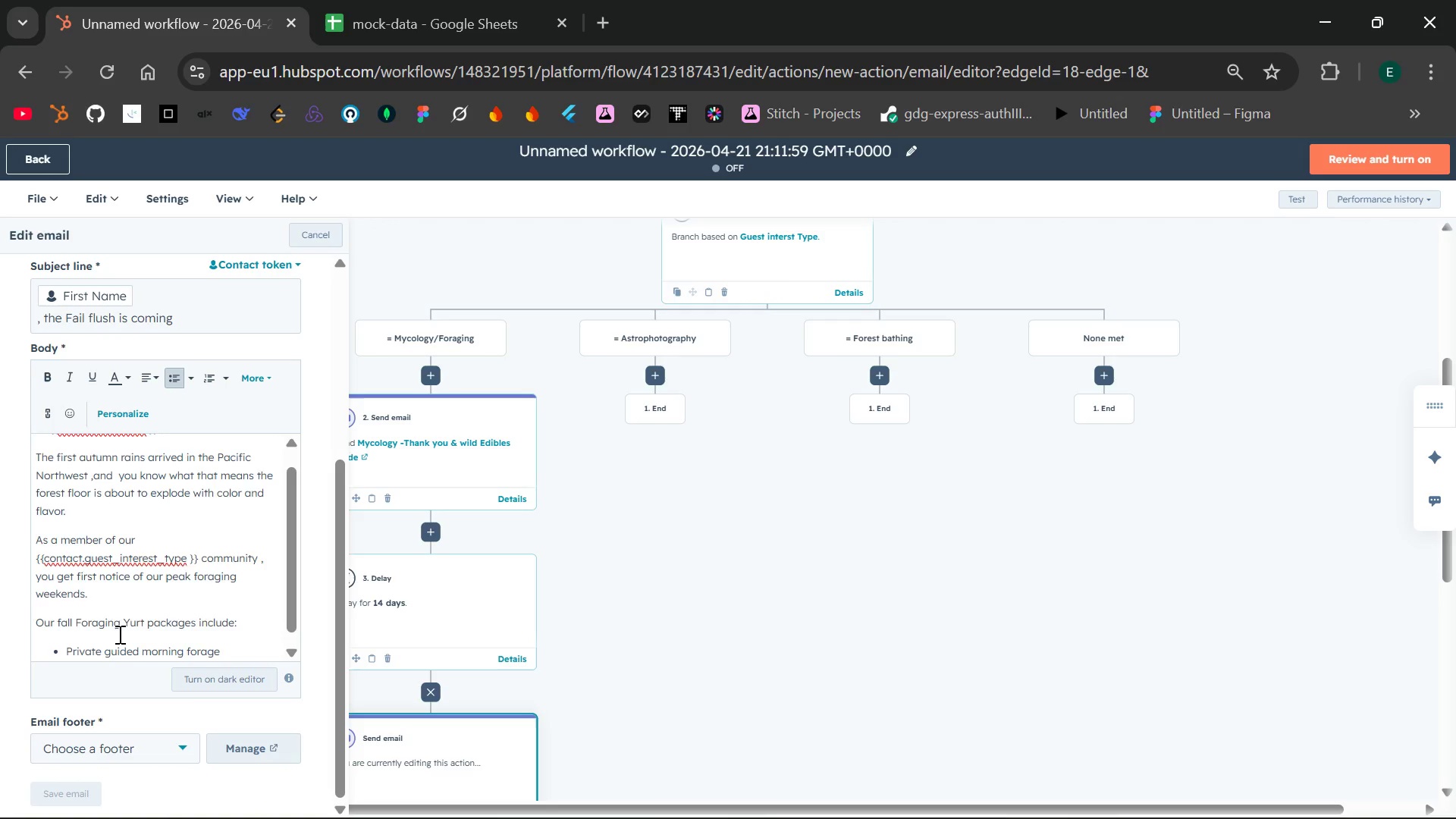 
key(Enter)
 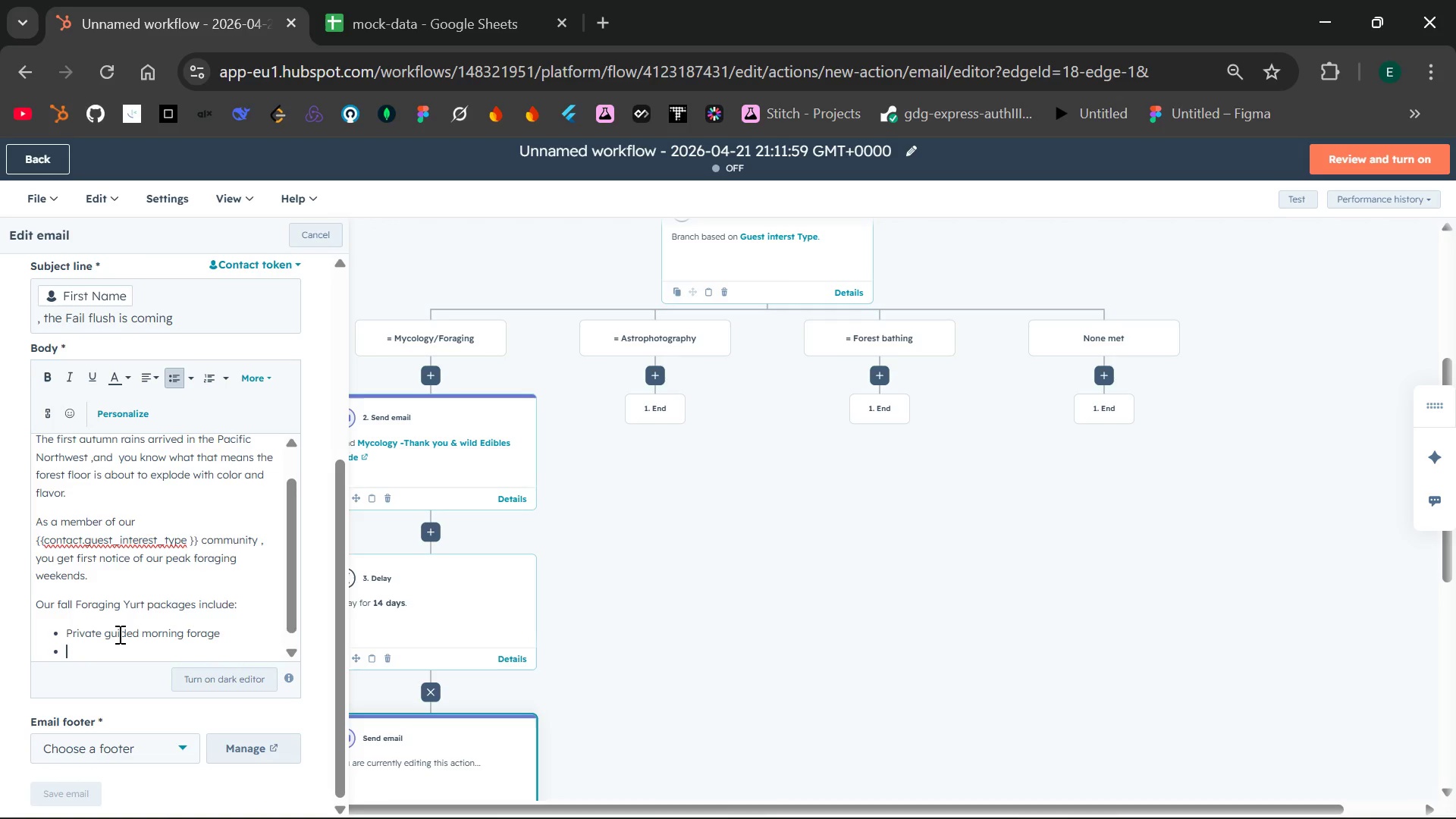 
type(Mushroom identification workshop)
 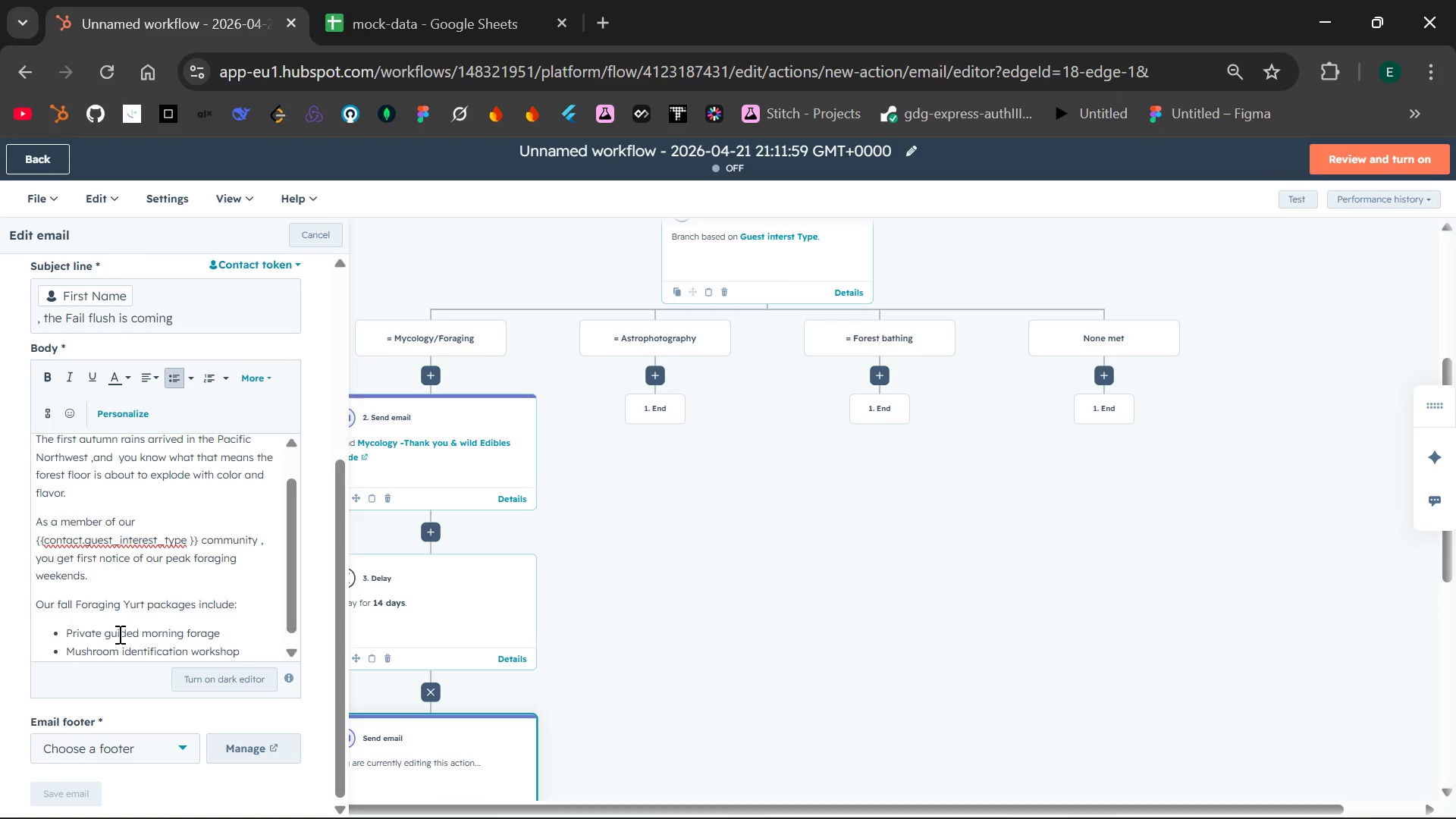 
key(Enter)
 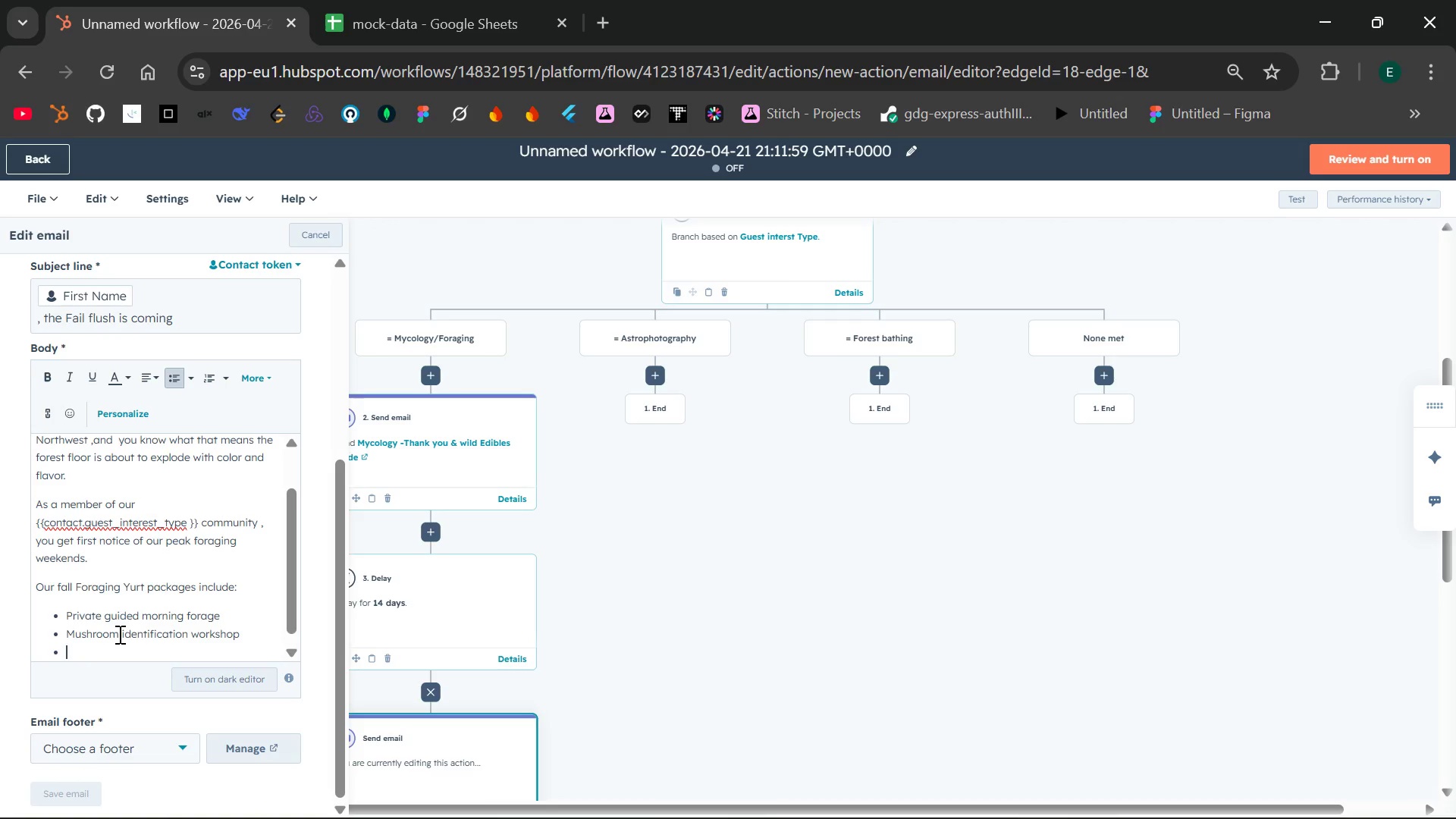 
type(Chef-prepared wild mushroom dinner)
 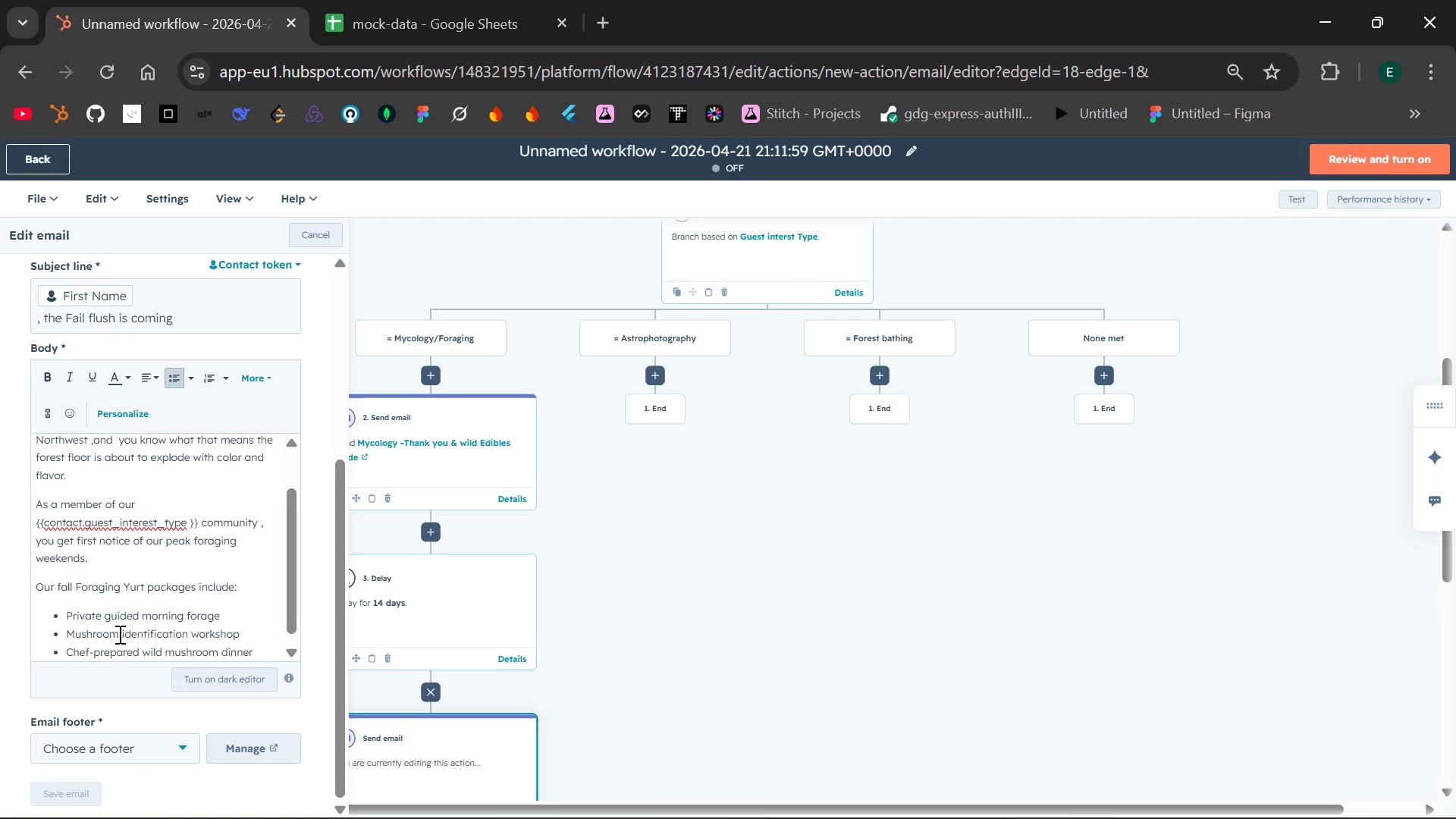 
key(Enter)
 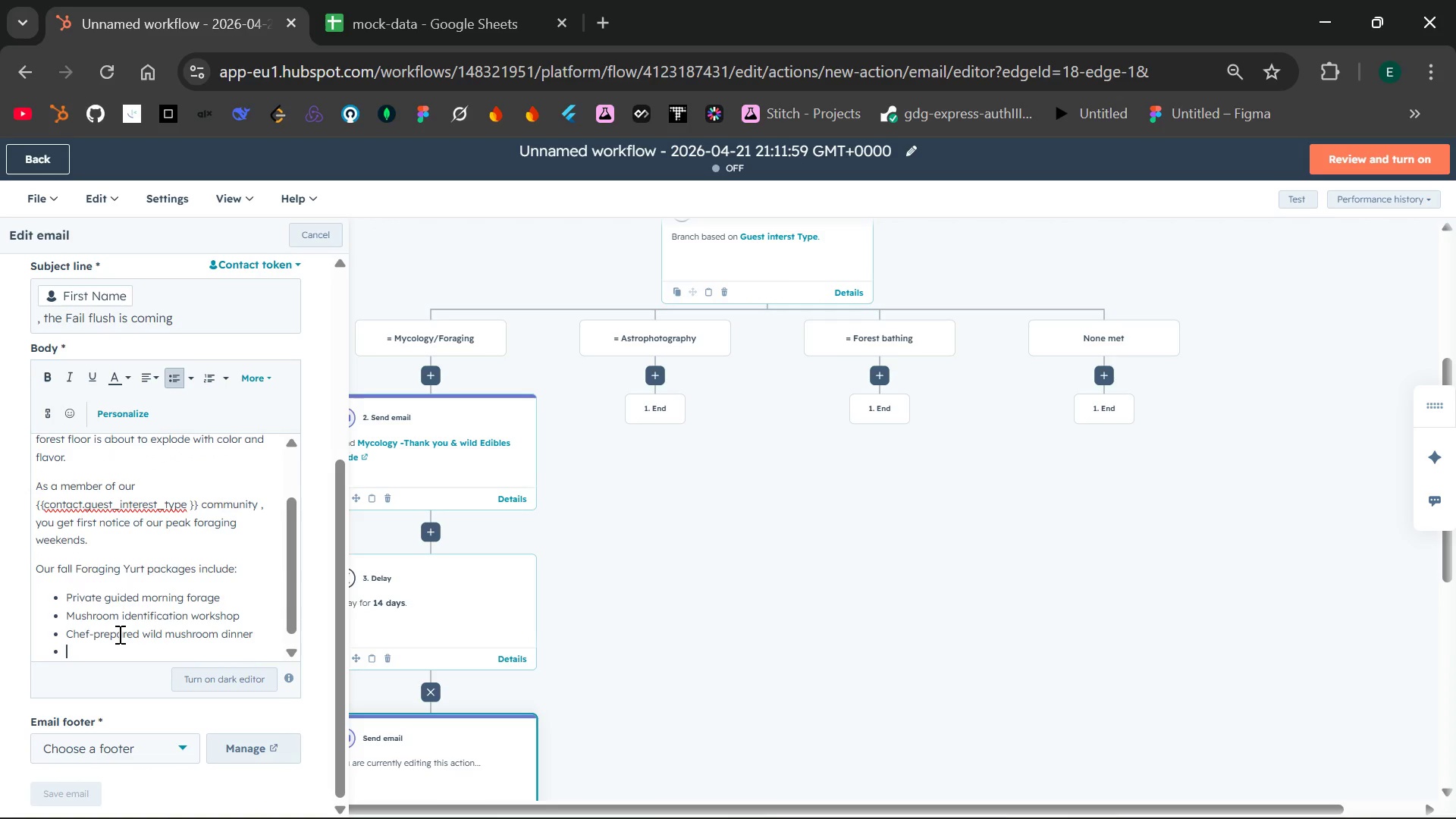 
key(Enter)
 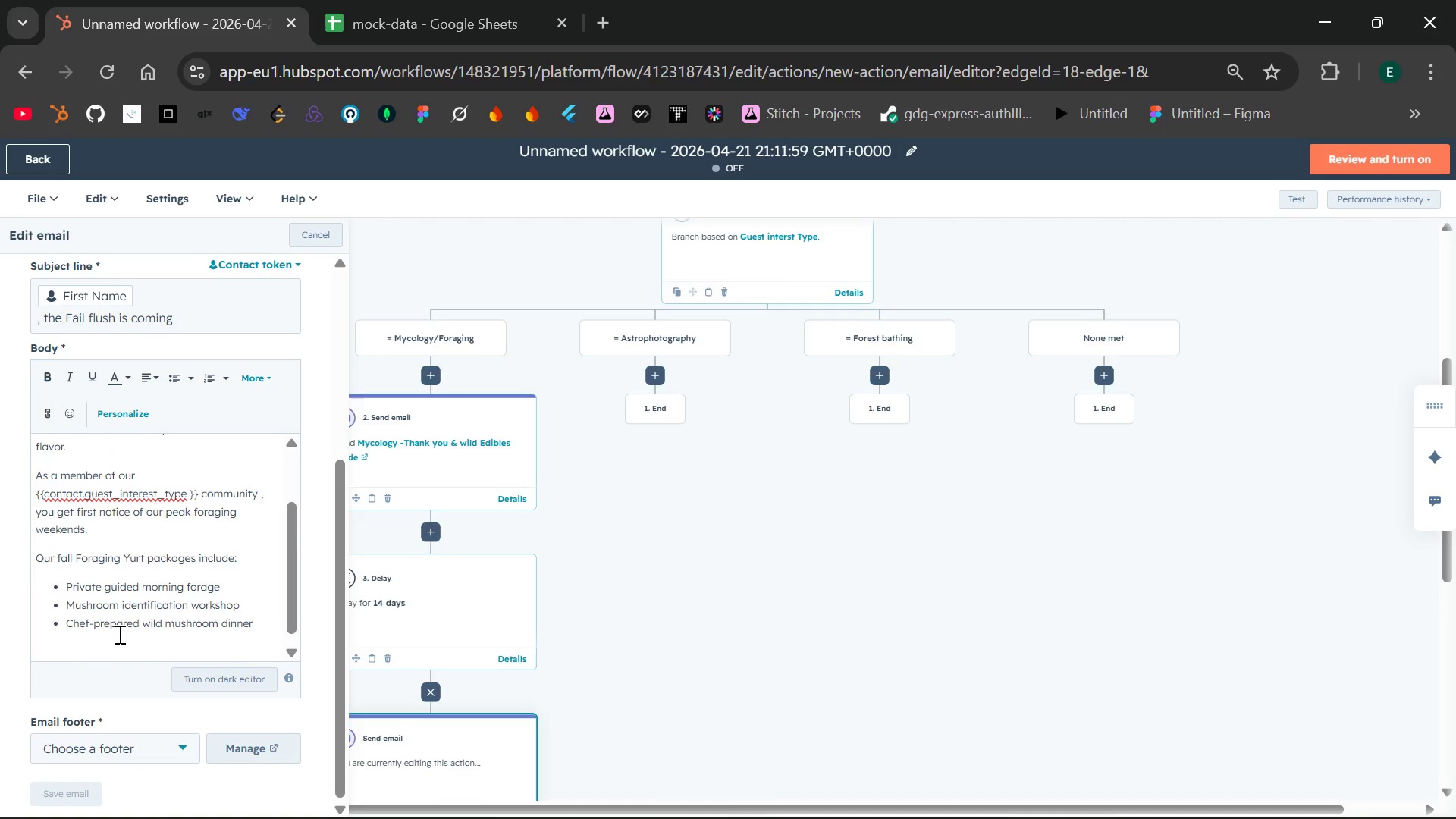 
type(see)
key(Backspace)
key(Backspace)
key(Backspace)
type(See you in the )
 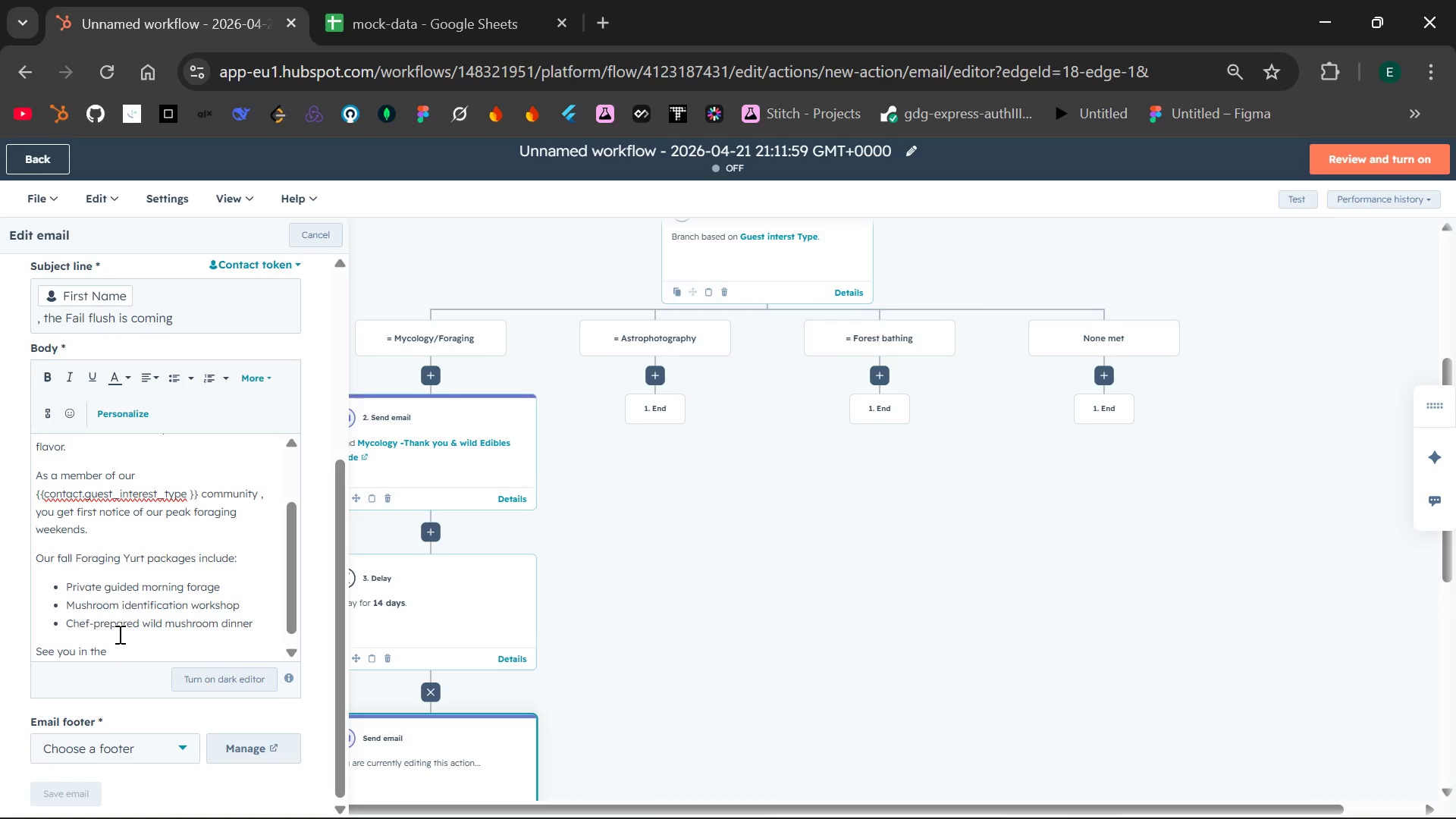 
wait(8.05)
 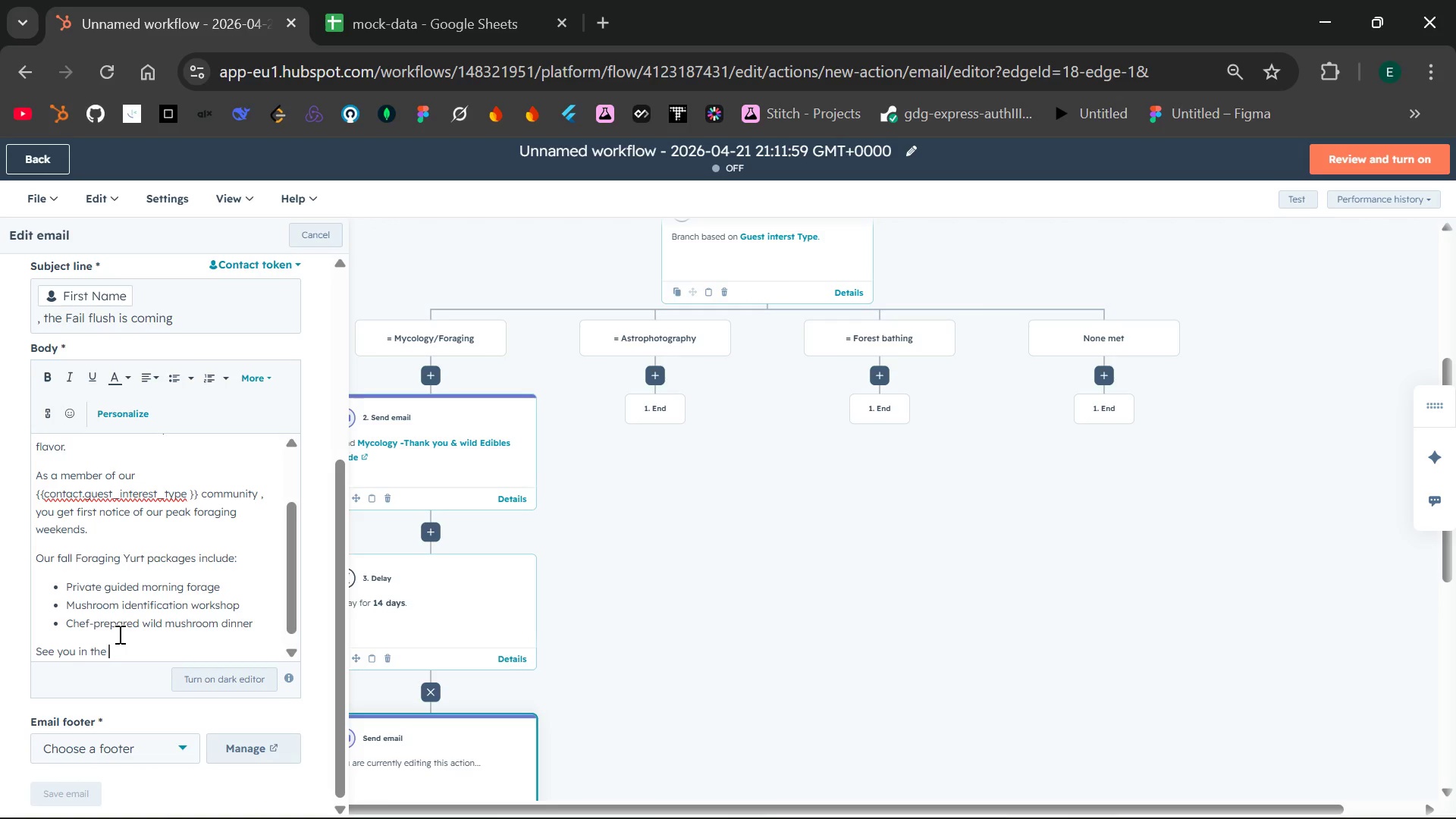 
key(Backspace)
key(Backspace)
key(Backspace)
key(Backspace)
key(Backspace)
key(Backspace)
key(Backspace)
type(in our pla)
key(Backspace)
type(ce)
key(Backspace)
key(Backspace)
type(ace,)
 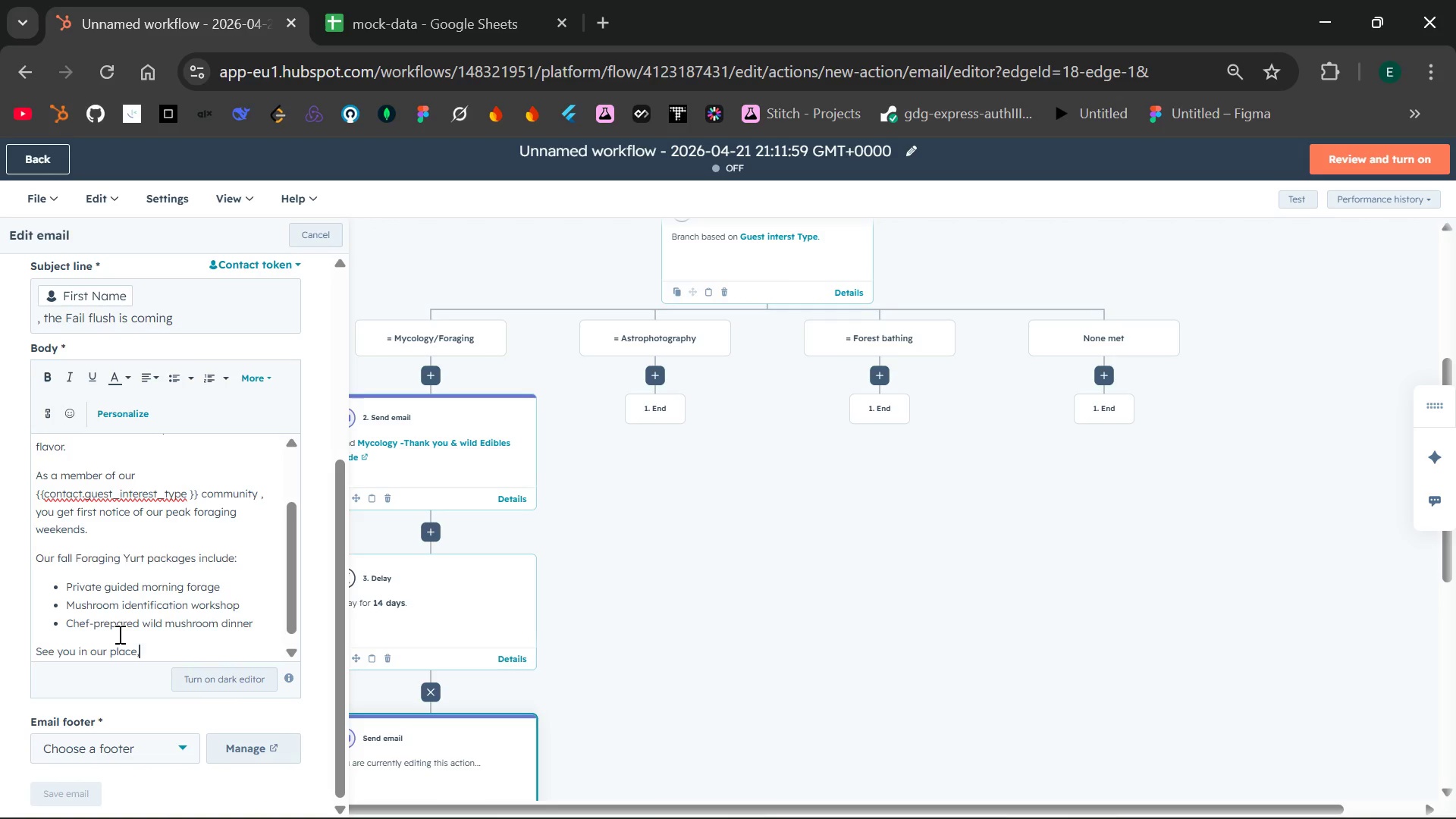 
key(Enter)
 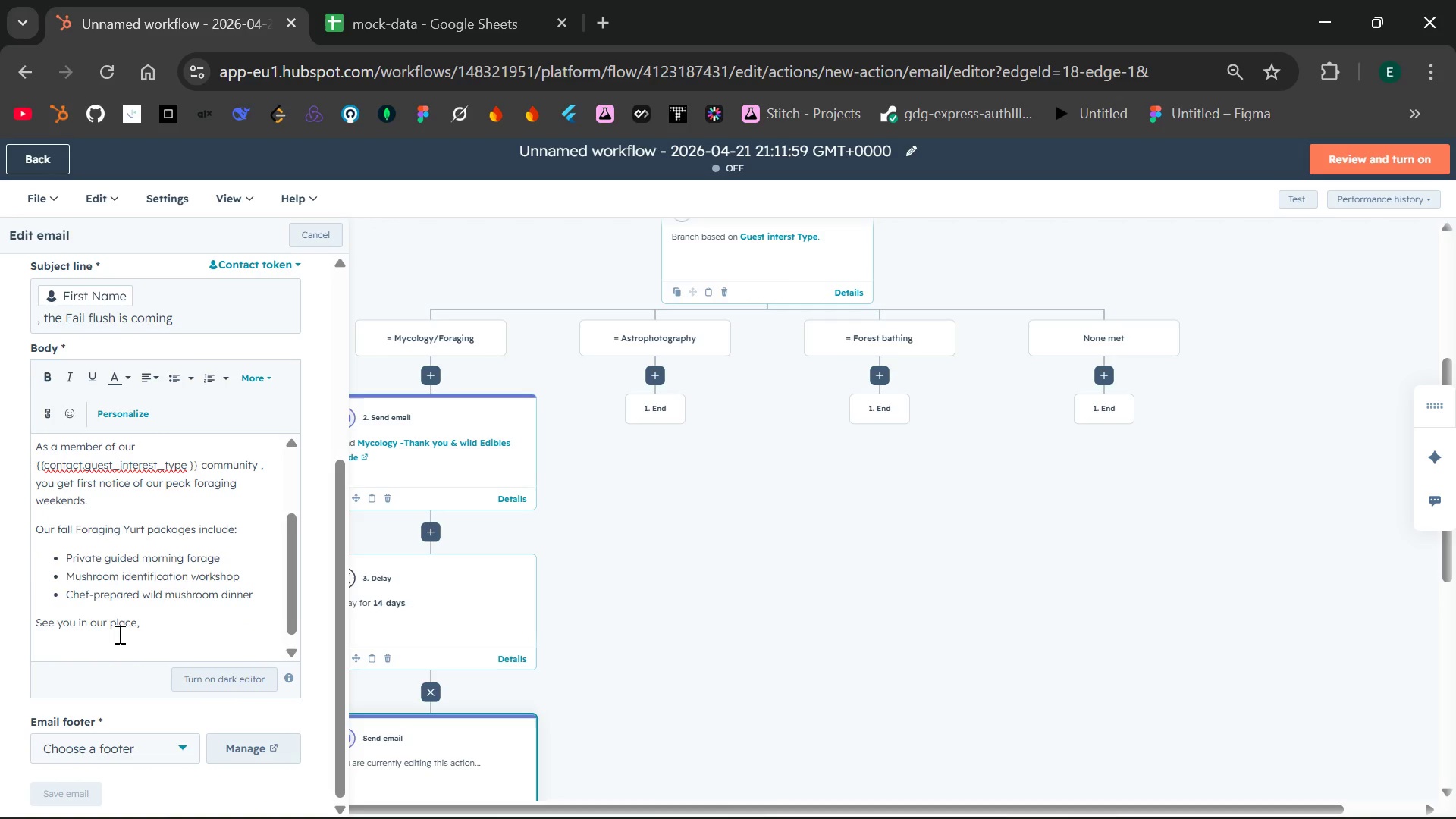 
type(The )
key(Backspace)
key(Backspace)
key(Backspace)
key(Backspace)
key(Backspace)
 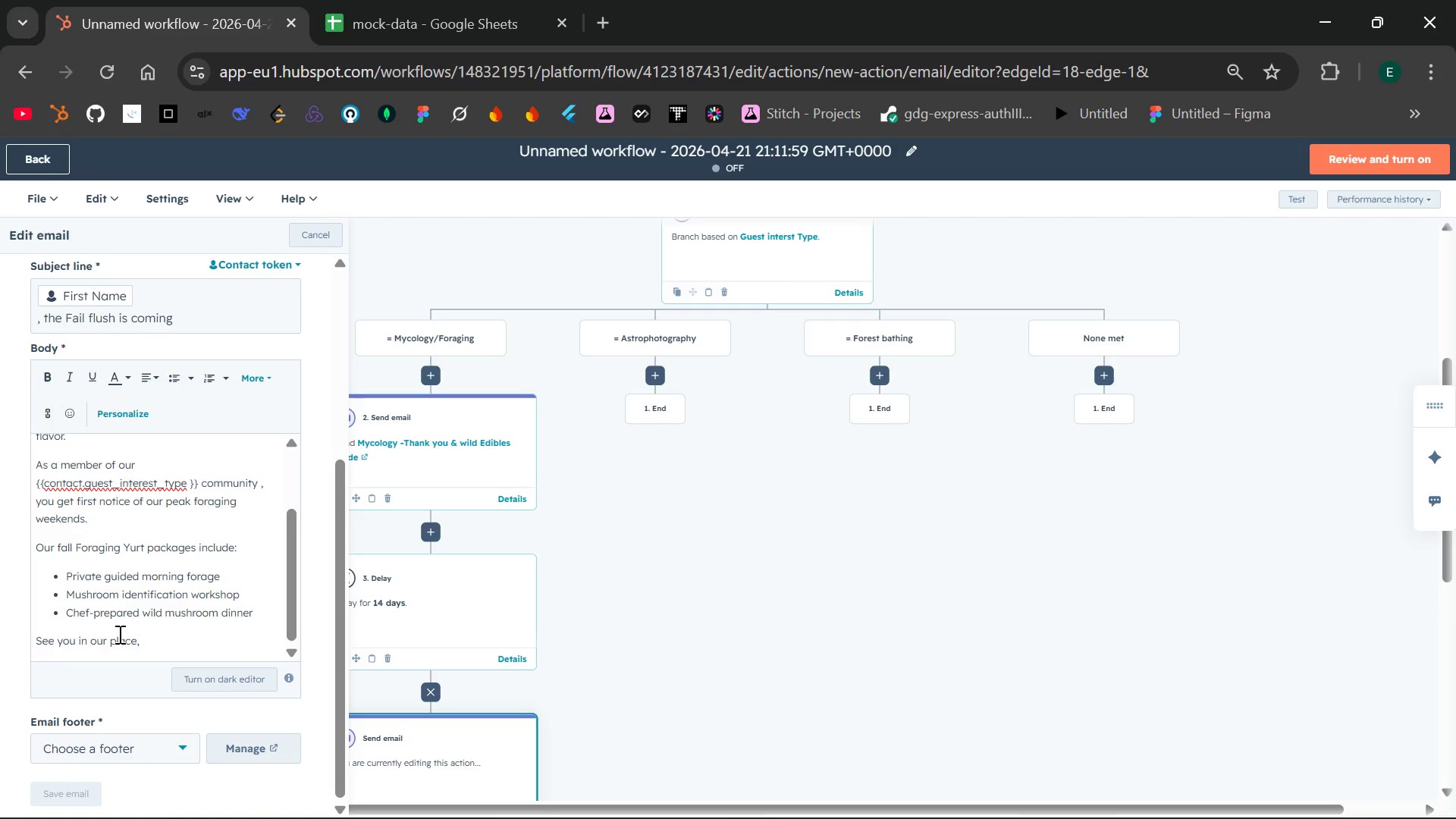 
key(Enter)
 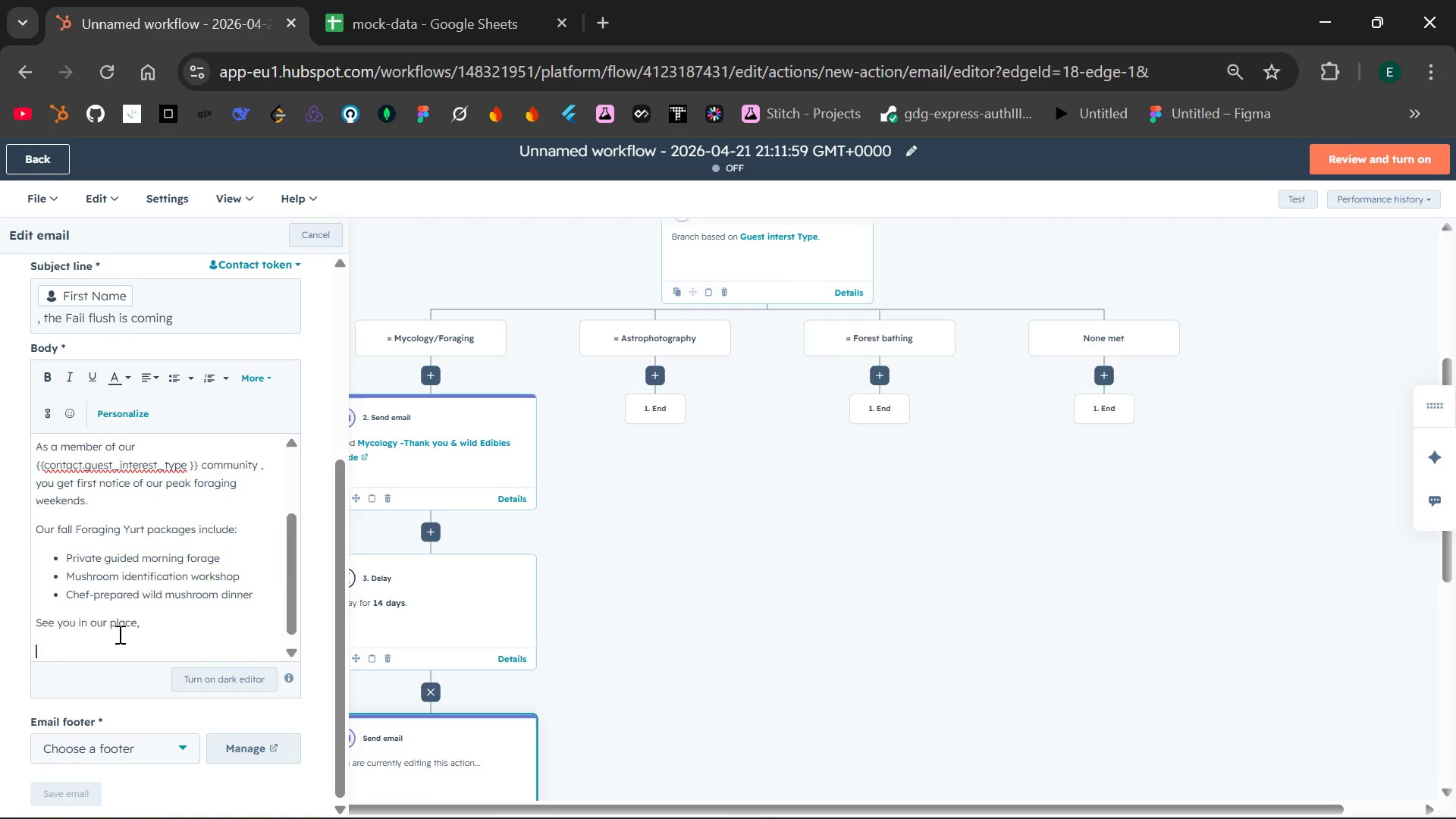 
type(The Celestial Yurts Team)
 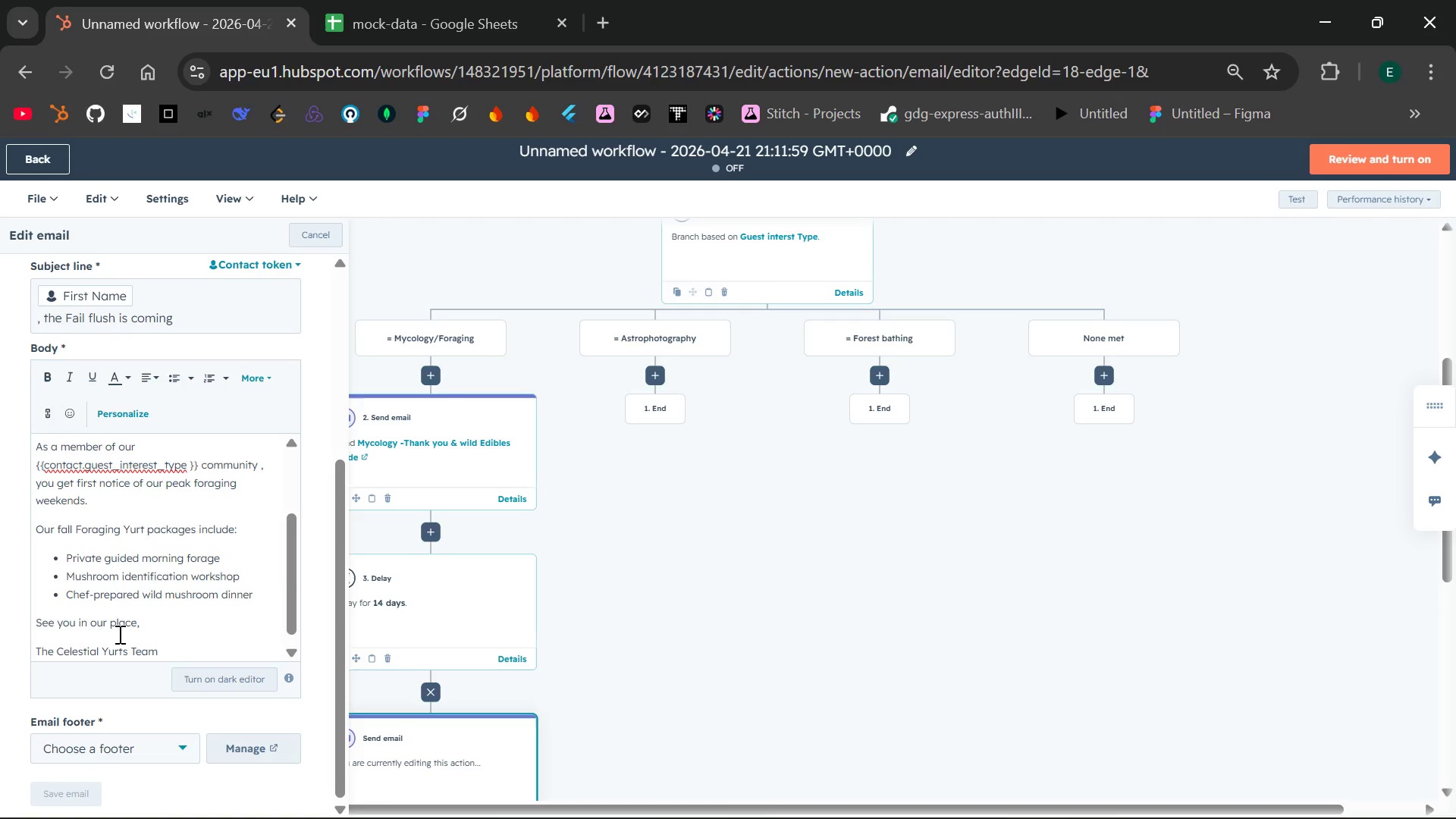 
key(Enter)
 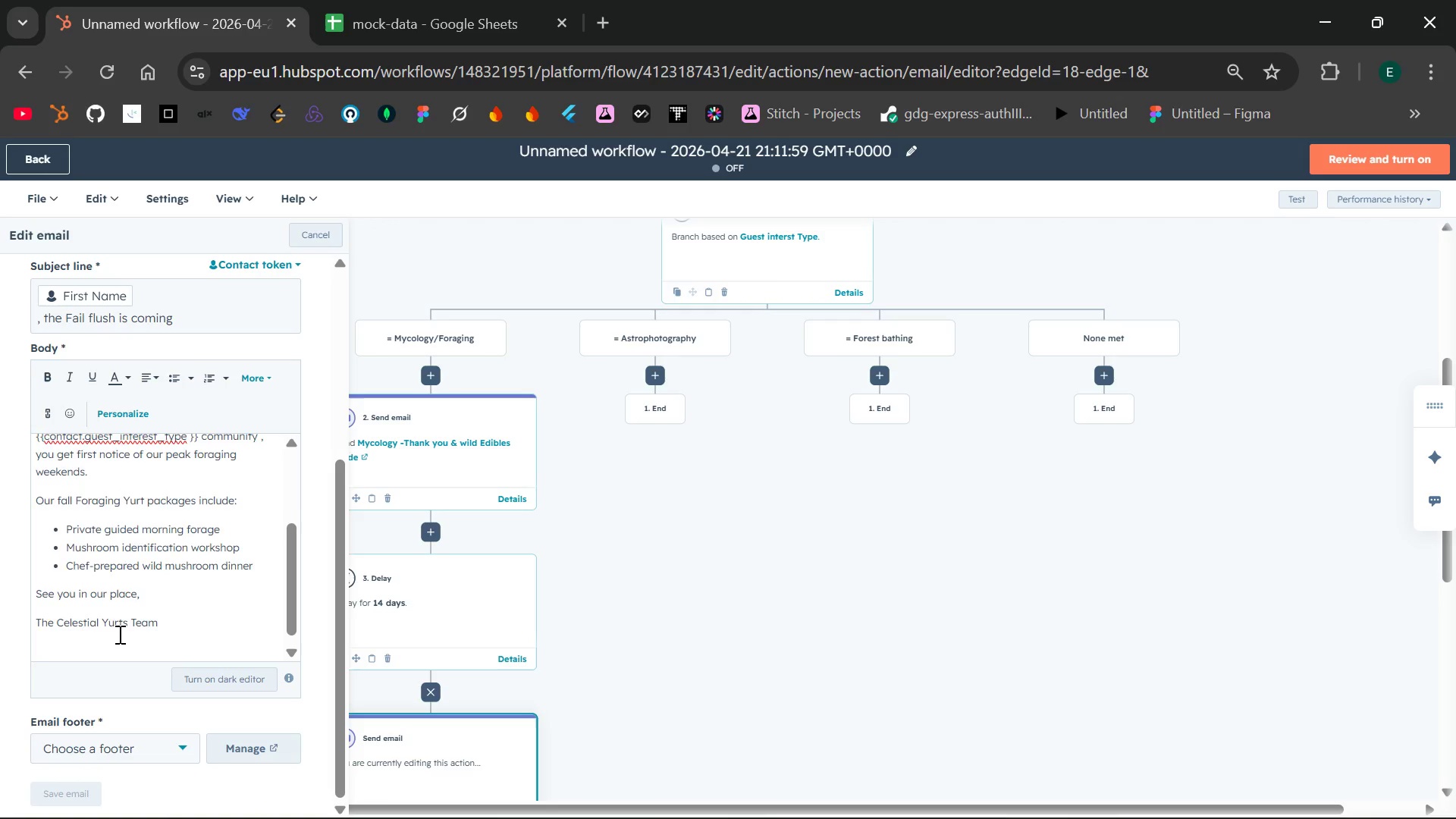 
key(Enter)
 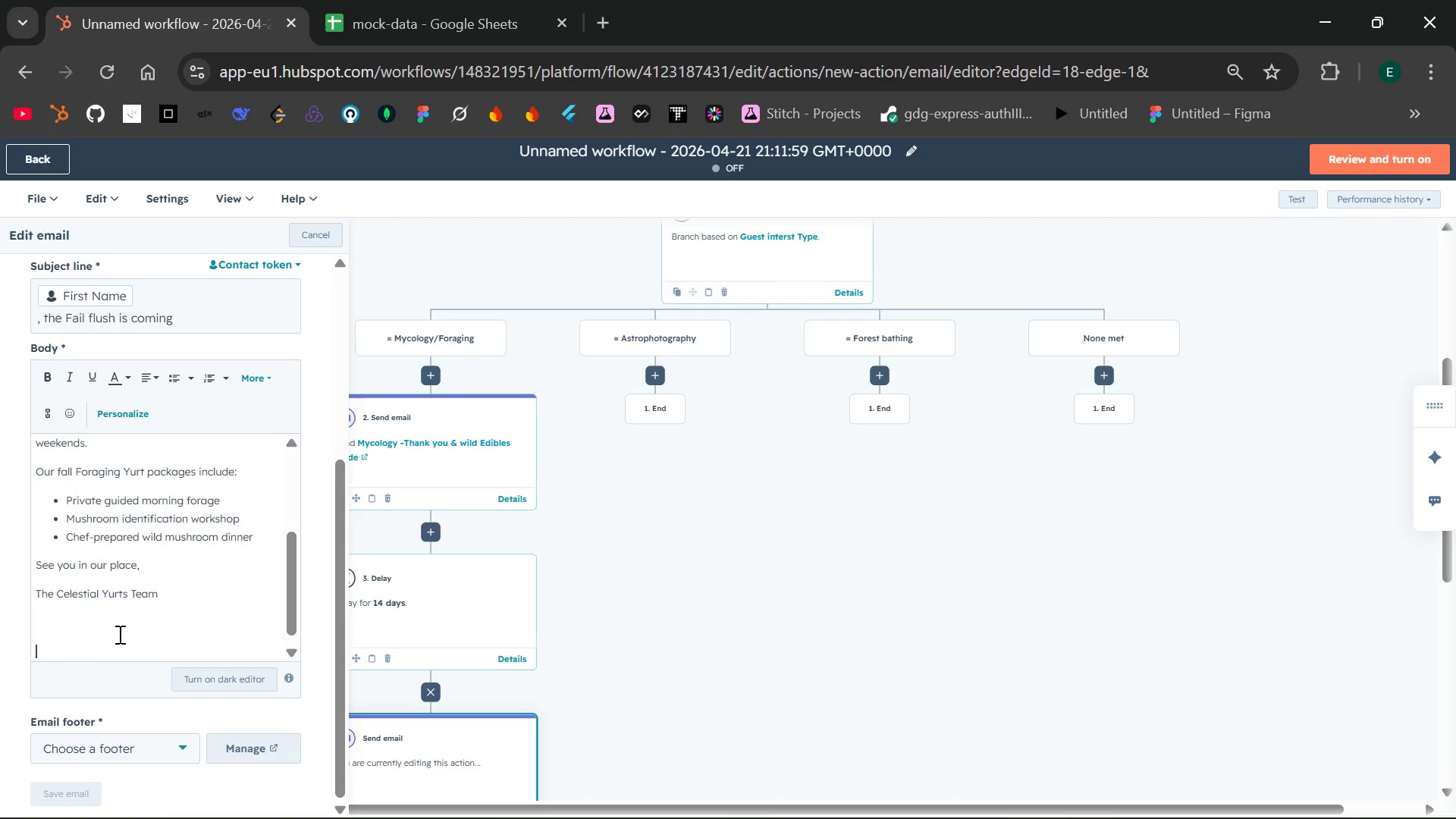 
type(Yoi)
key(Backspace)
type(ur)
key(Backspace)
type( are receiving this seseanal u)
key(Backspace)
key(Backspace)
type(asonal update based on your interest in mycology.)
 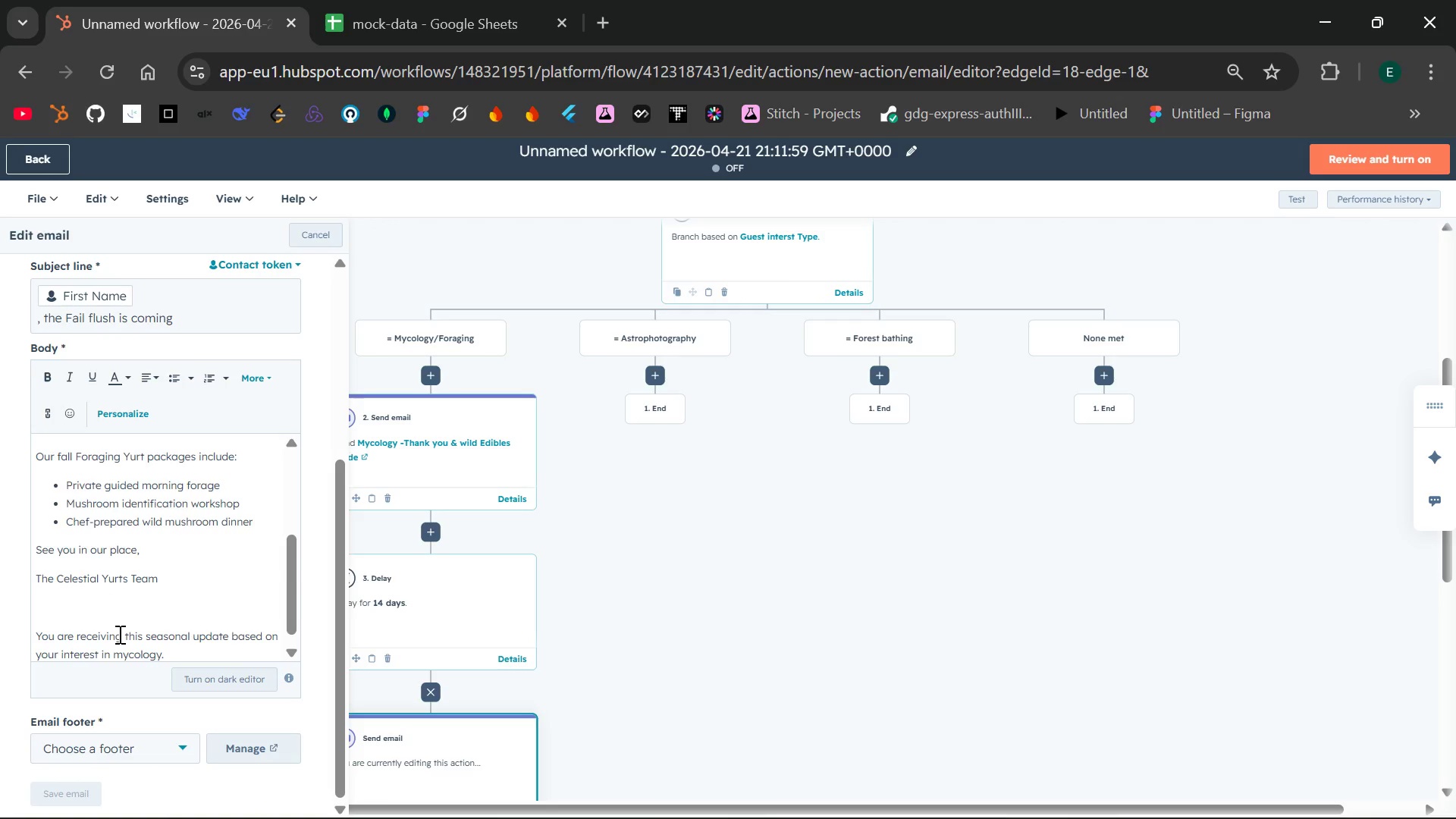 
left_click([168, 742])
 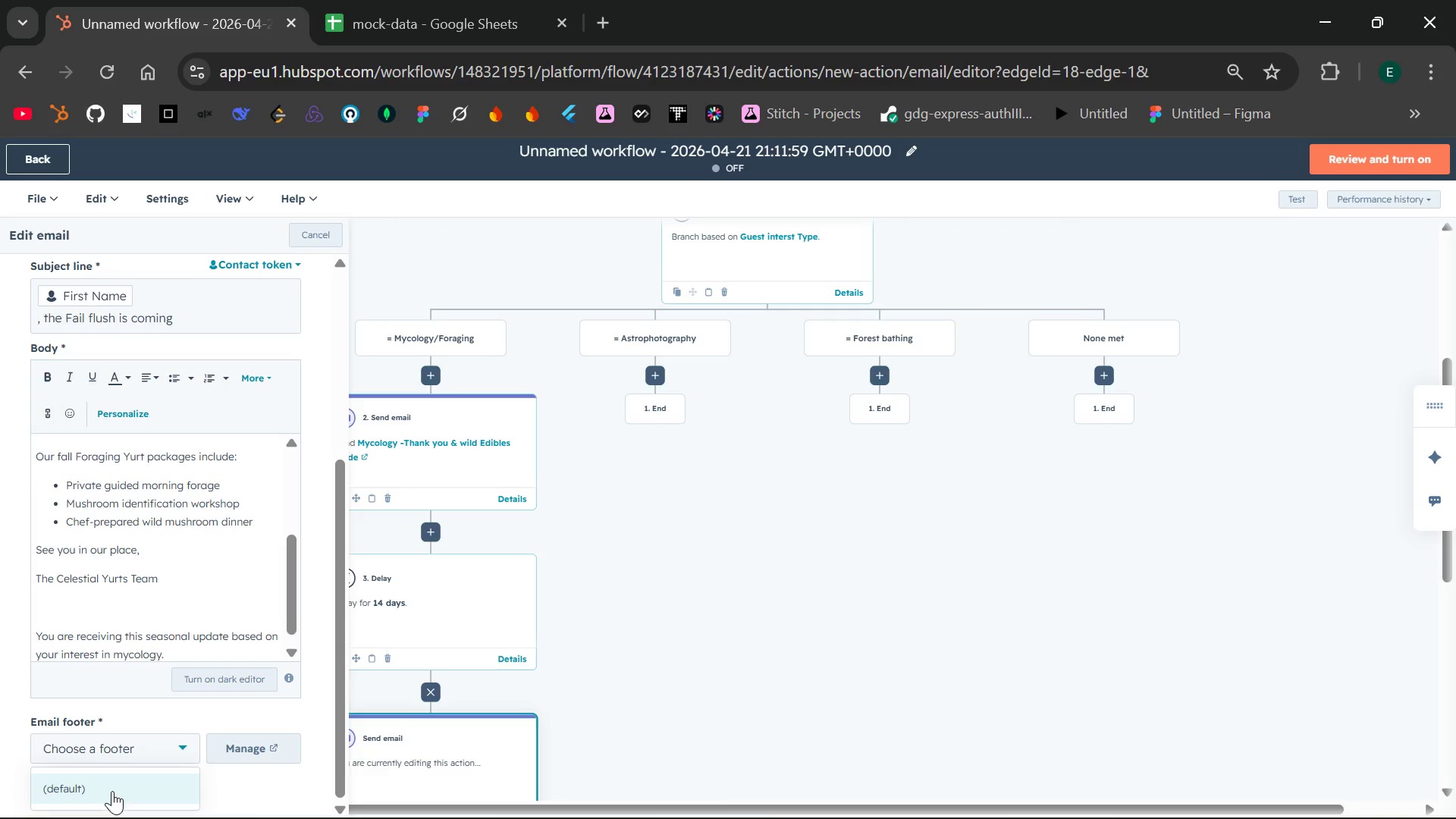 
left_click([112, 791])
 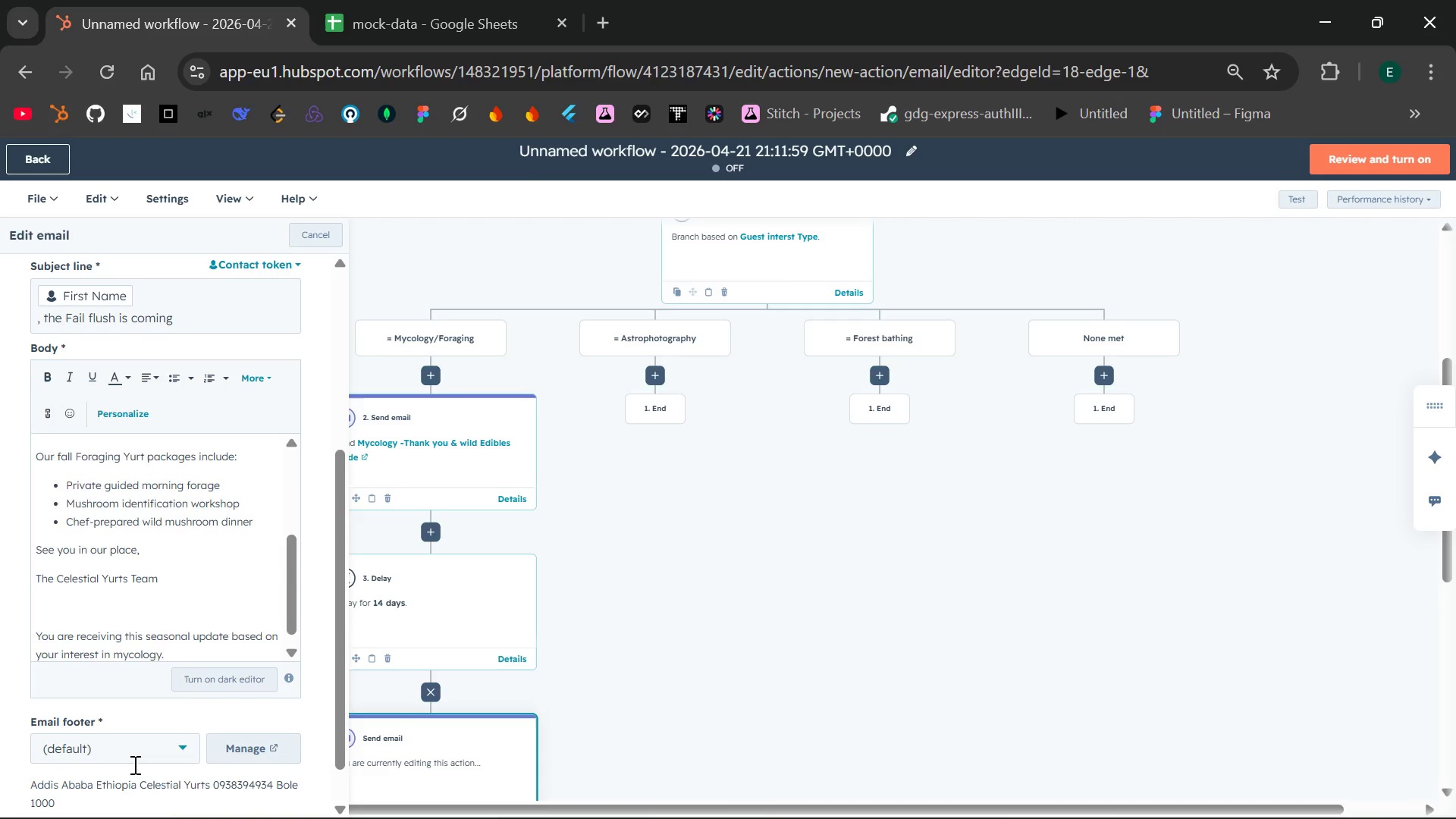 
mouse_move([168, 720])
 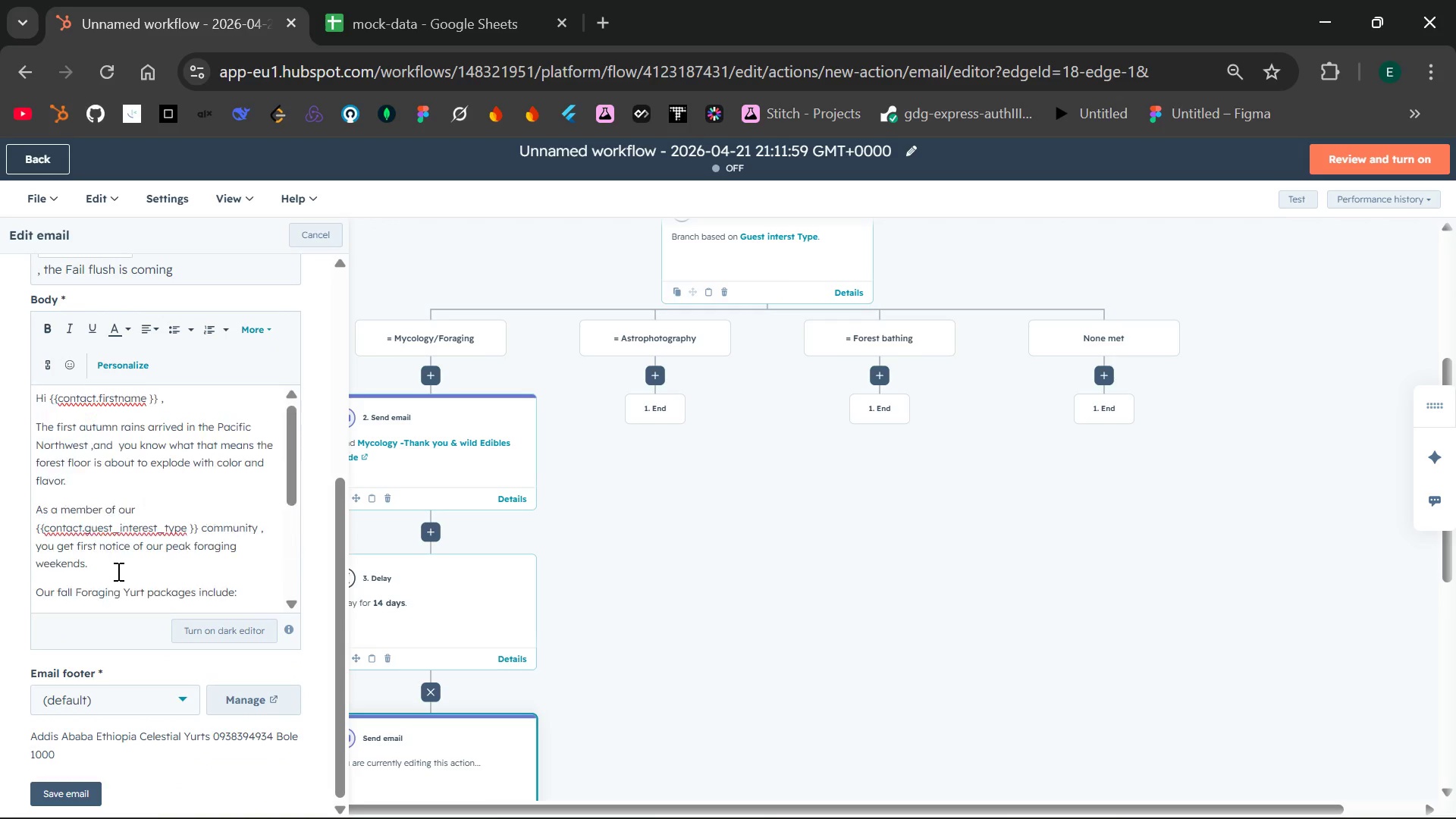 
mouse_move([141, 370])
 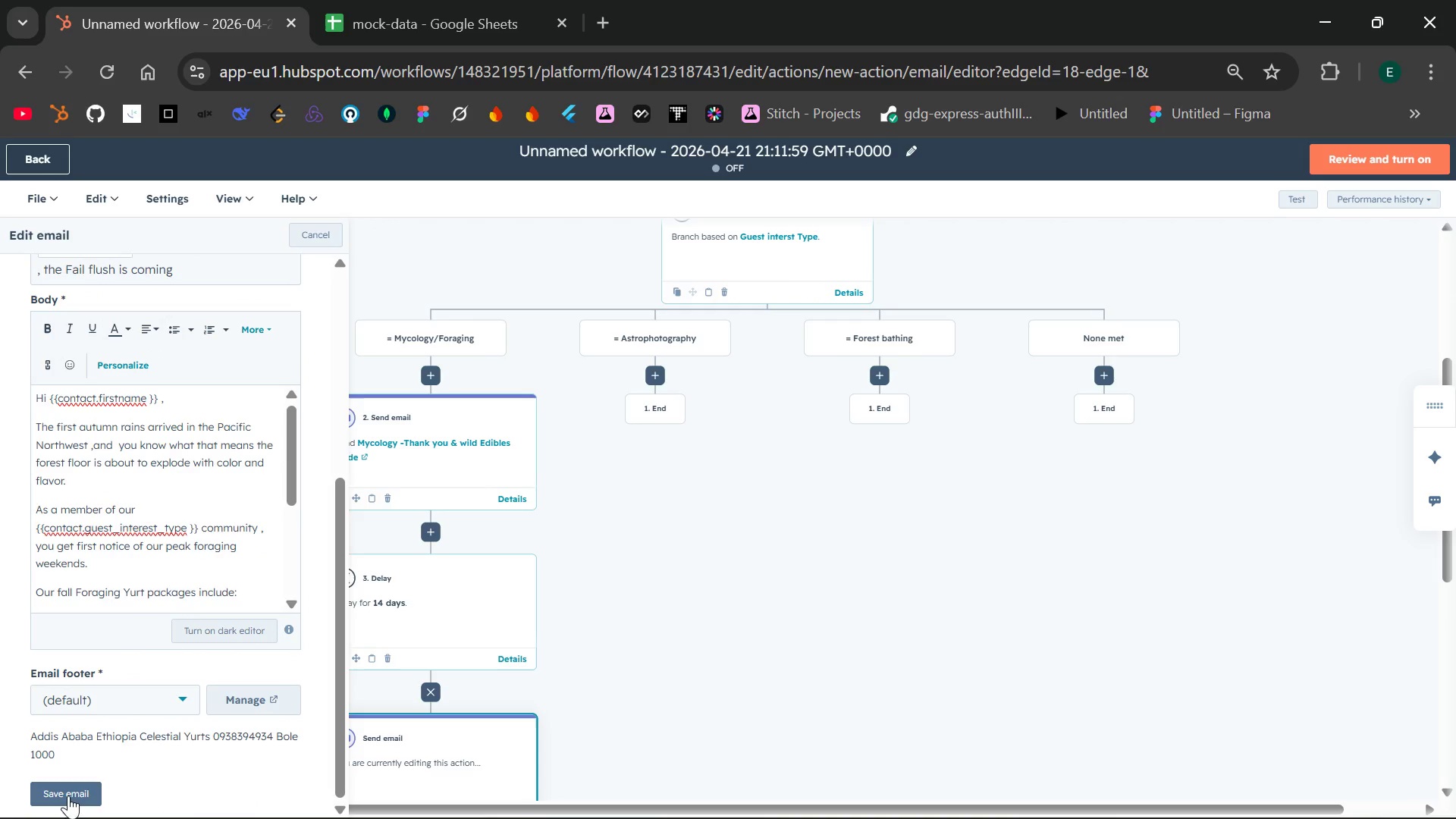 
left_click([68, 795])
 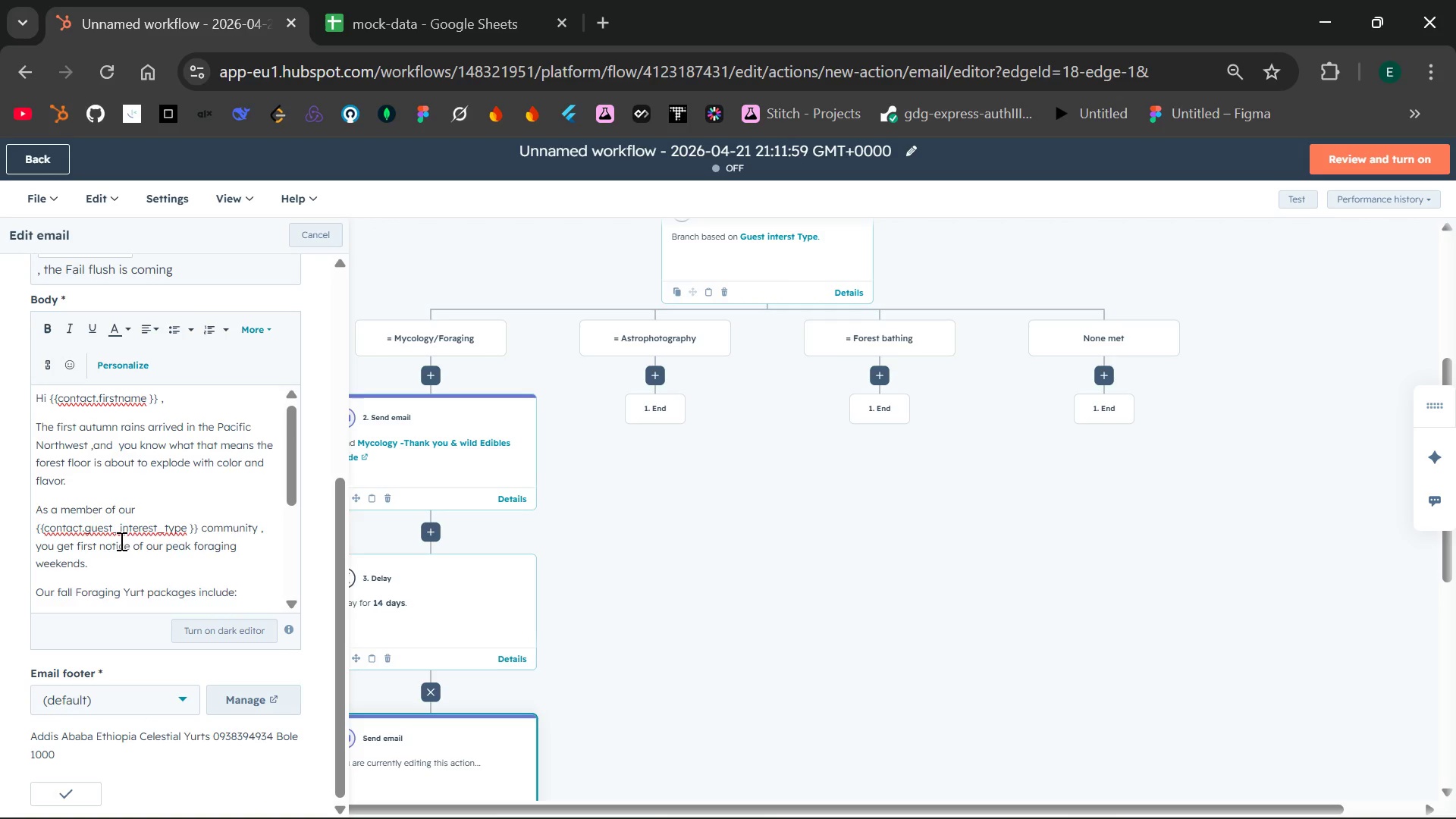 
wait(5.89)
 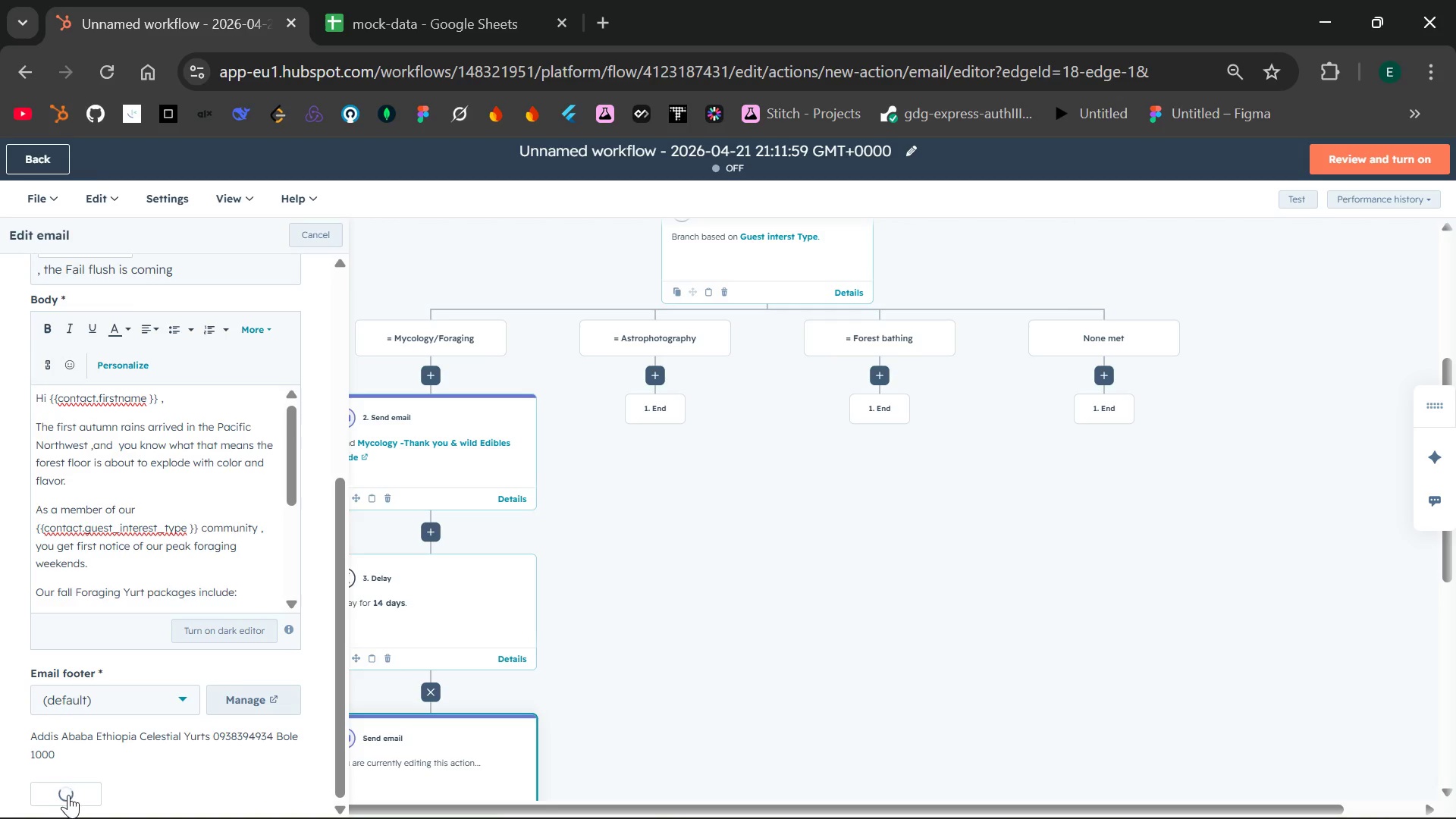 
left_click([133, 531])
 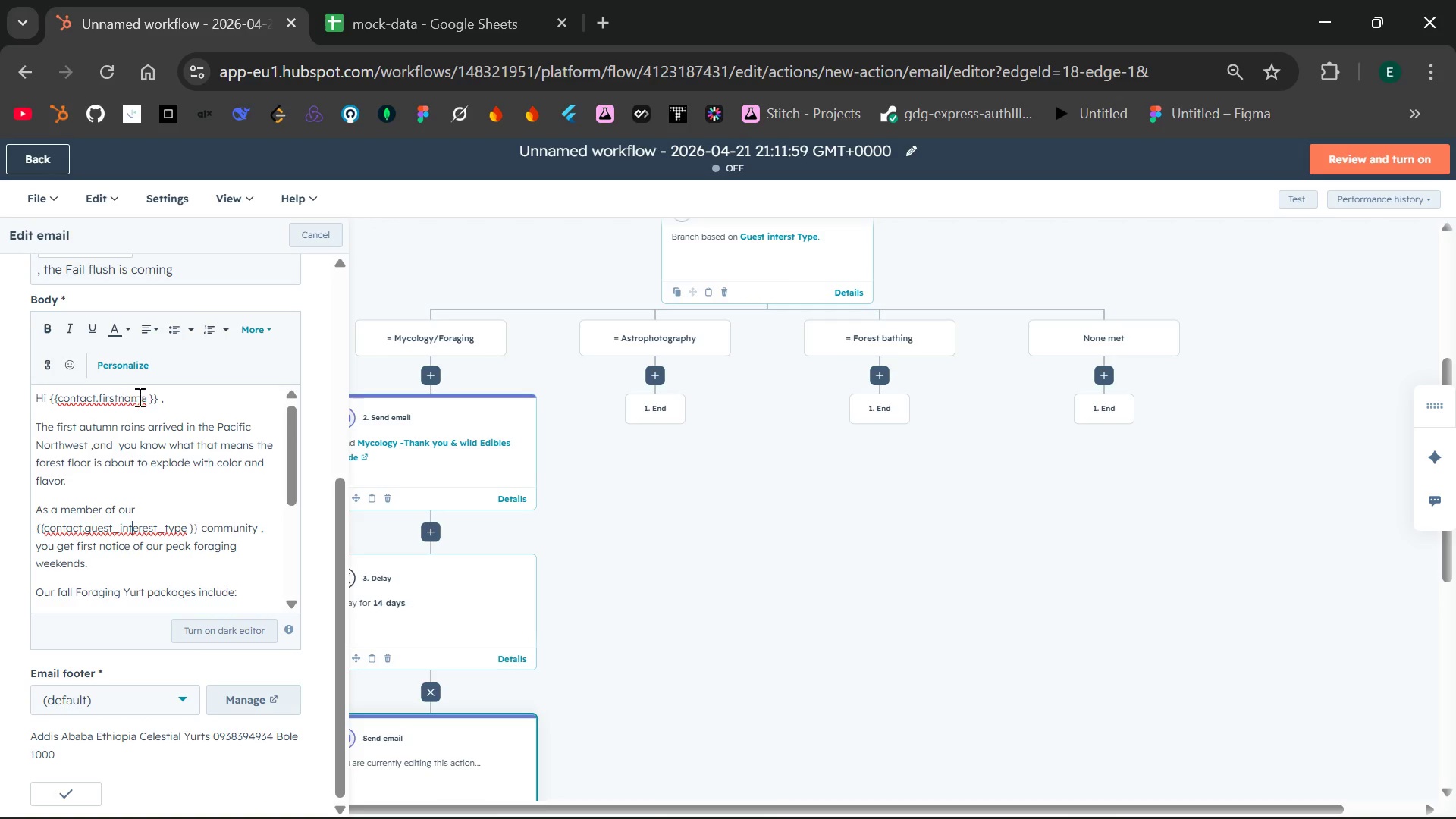 
left_click_drag(start_coordinate=[158, 396], to_coordinate=[51, 399])
 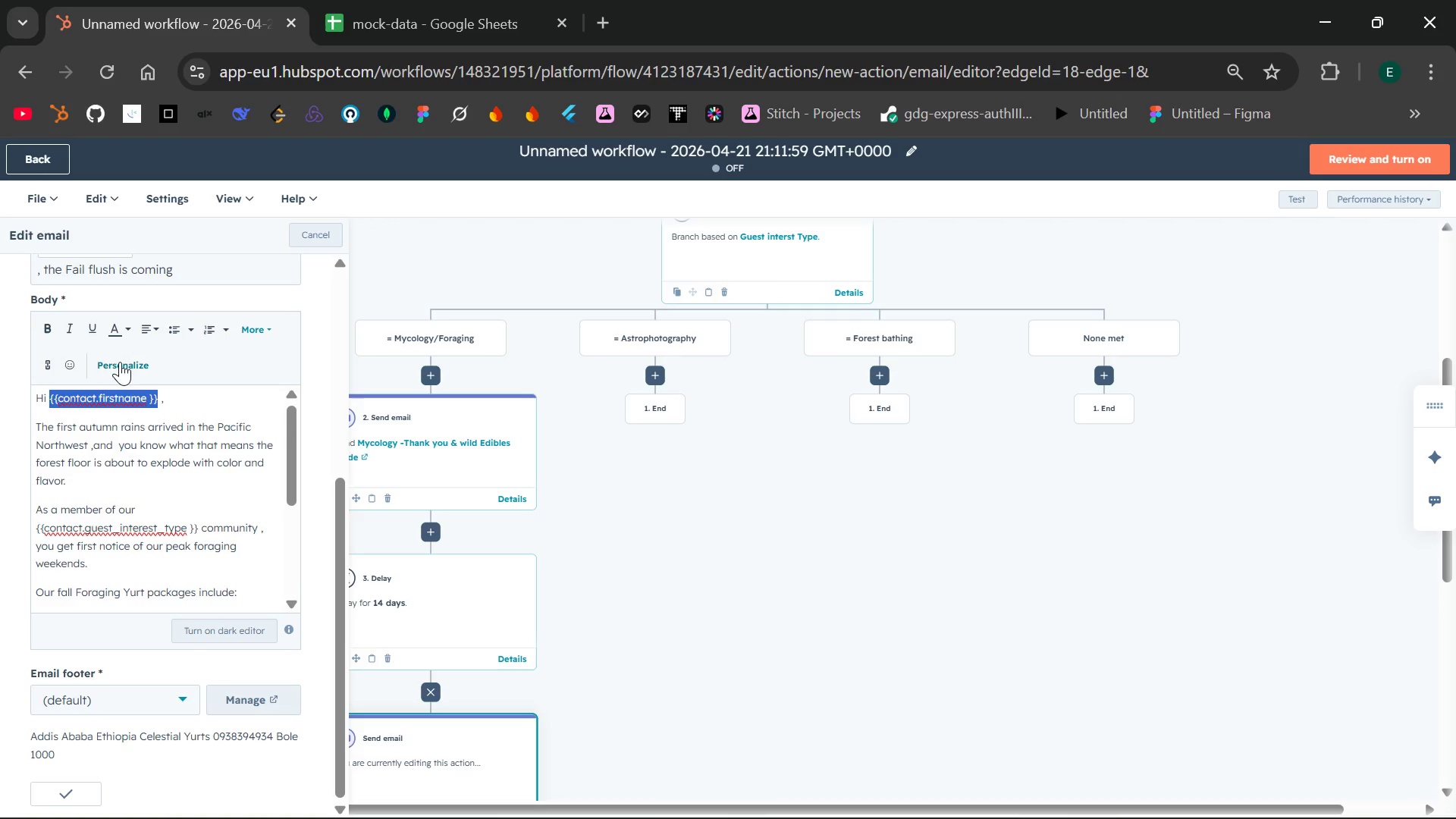 
left_click([120, 362])
 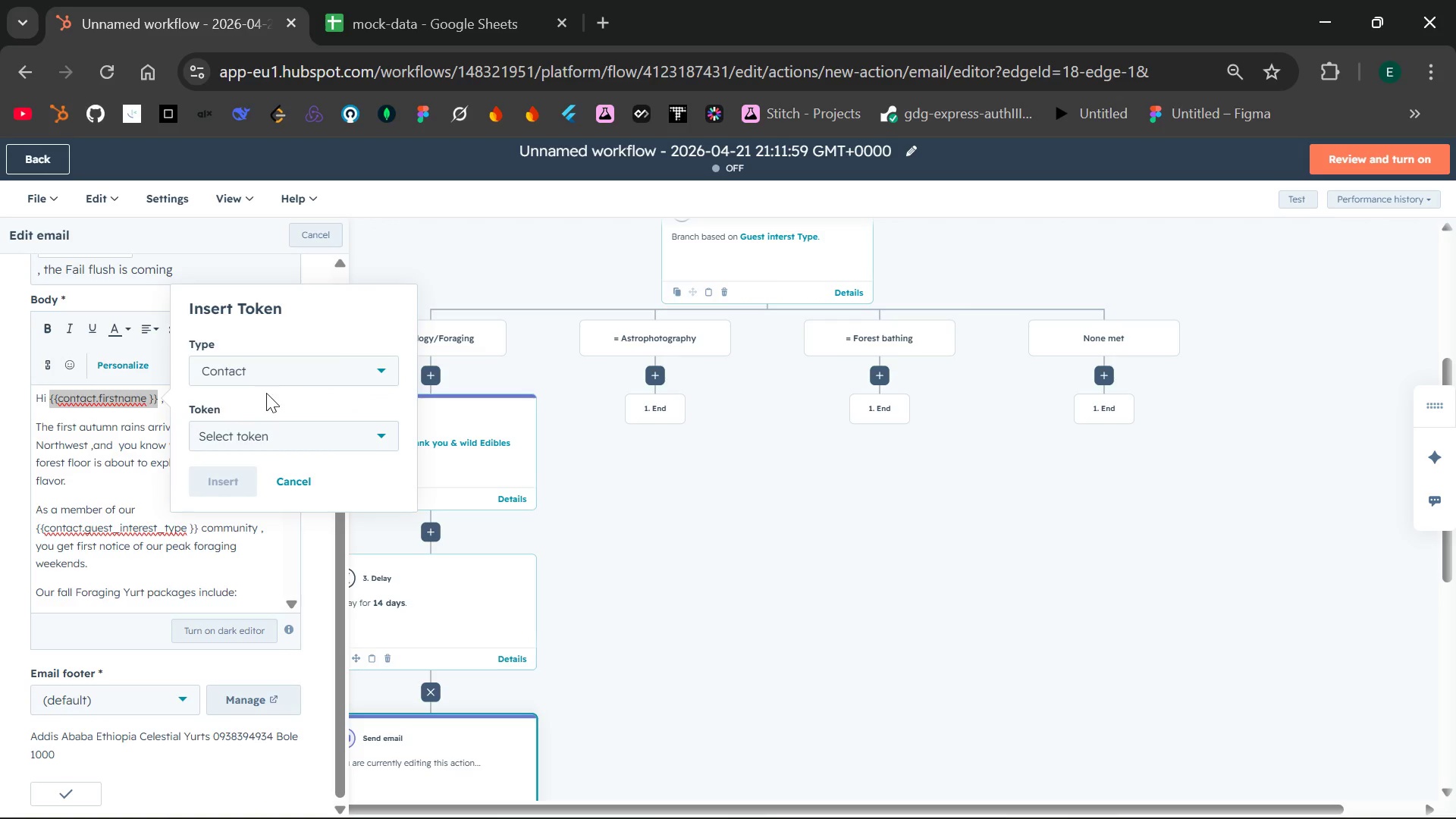 
left_click([259, 431])
 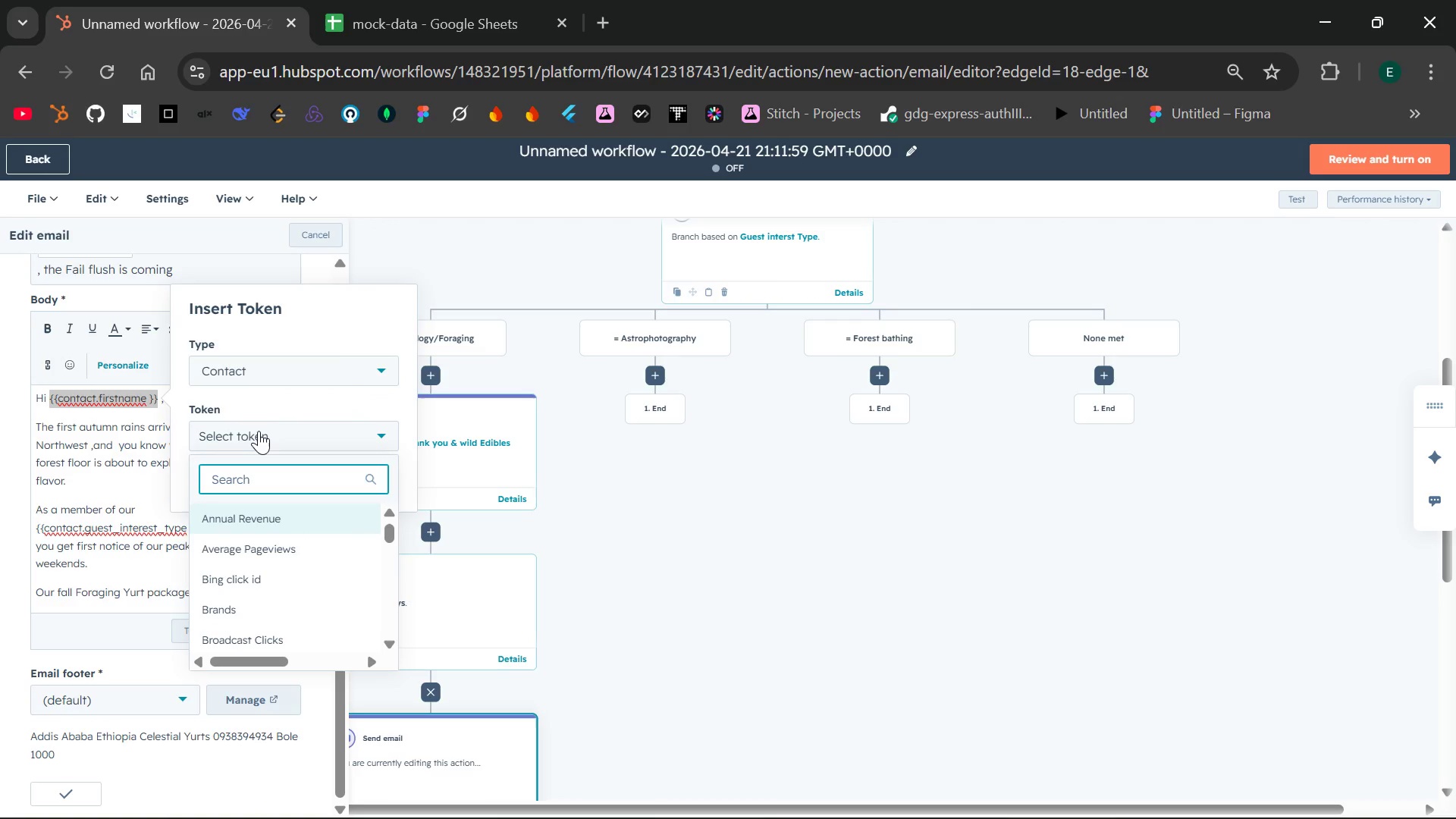 
type(first n)
 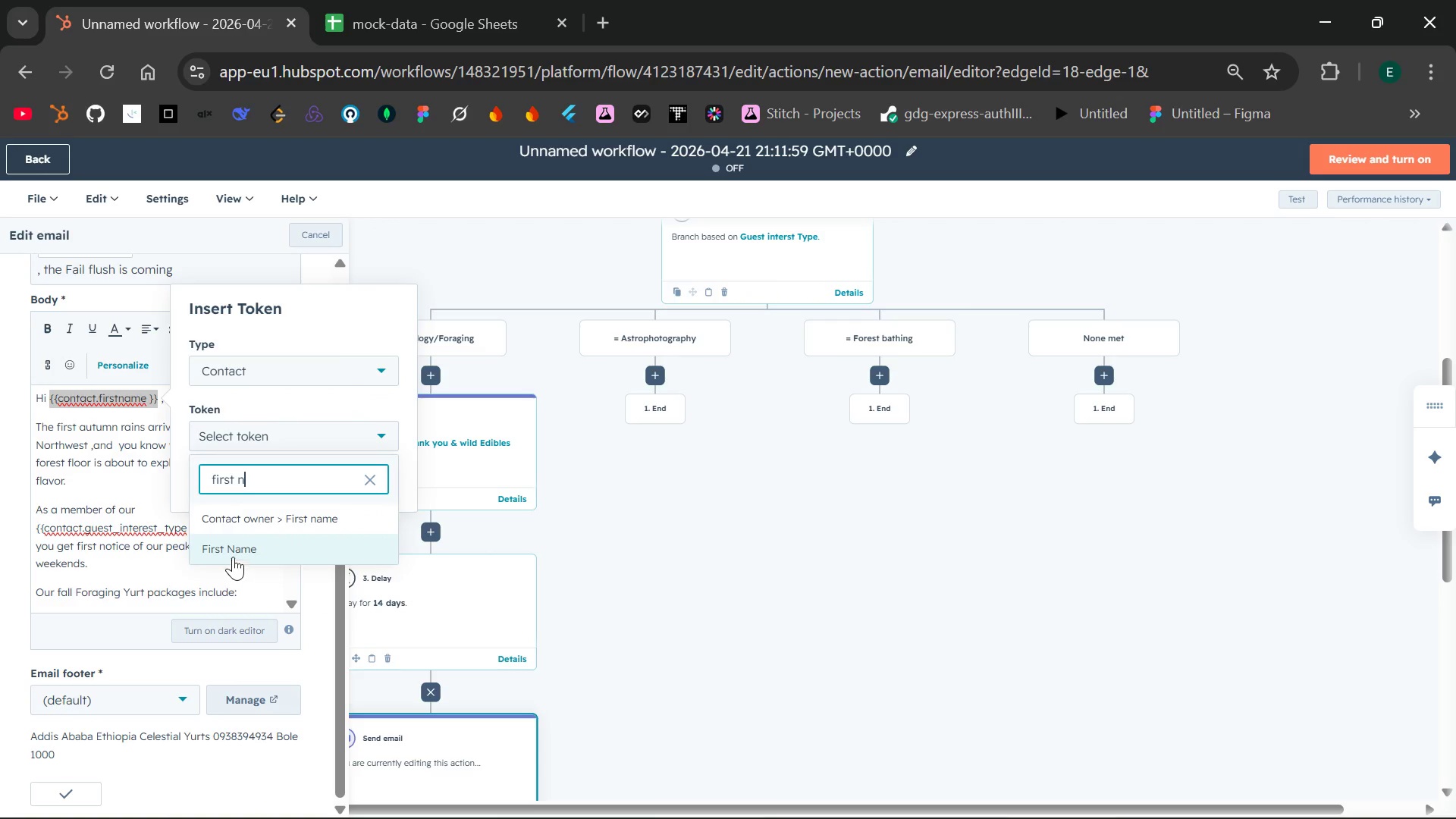 
left_click([231, 550])
 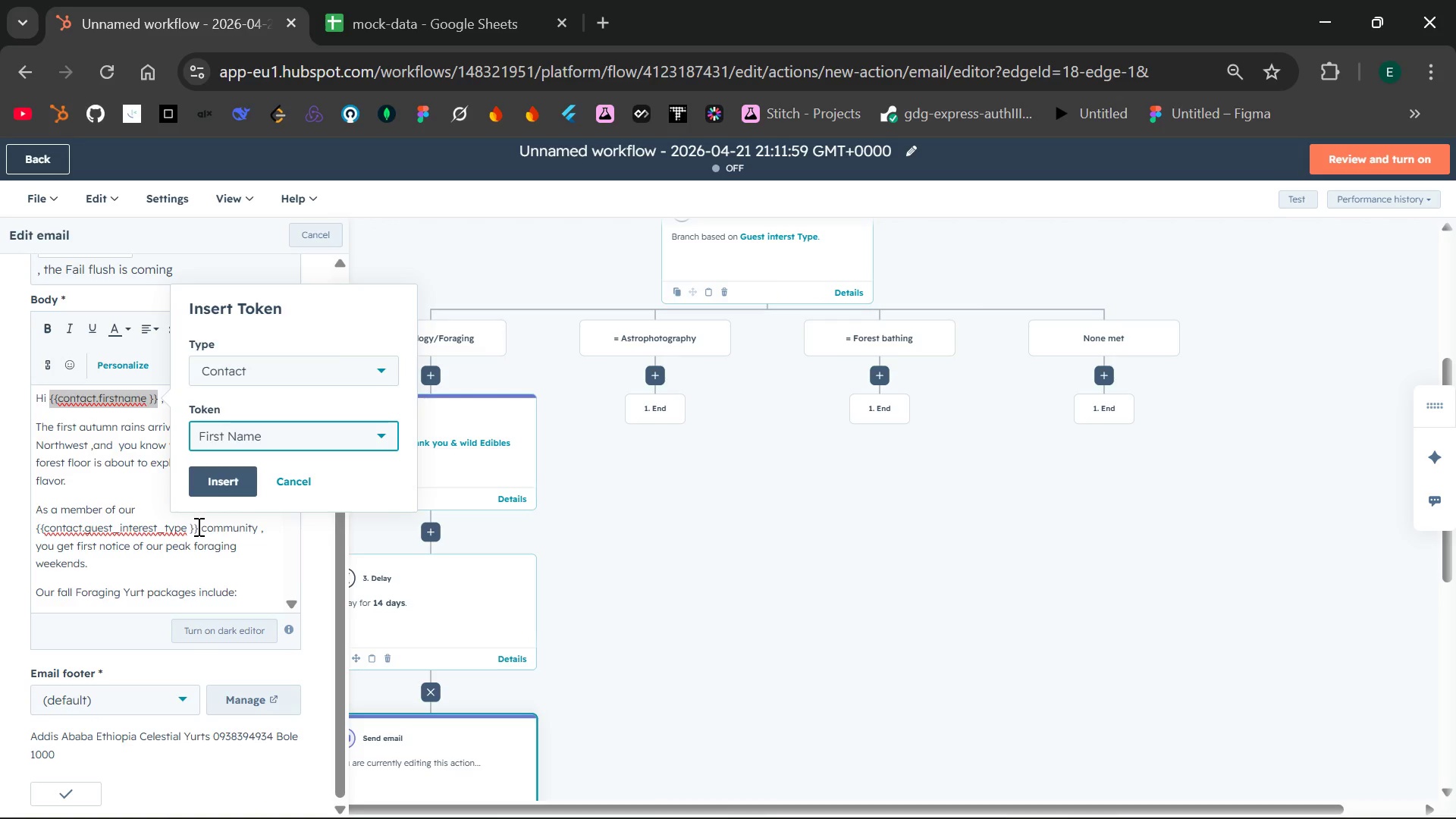 
left_click([219, 472])
 